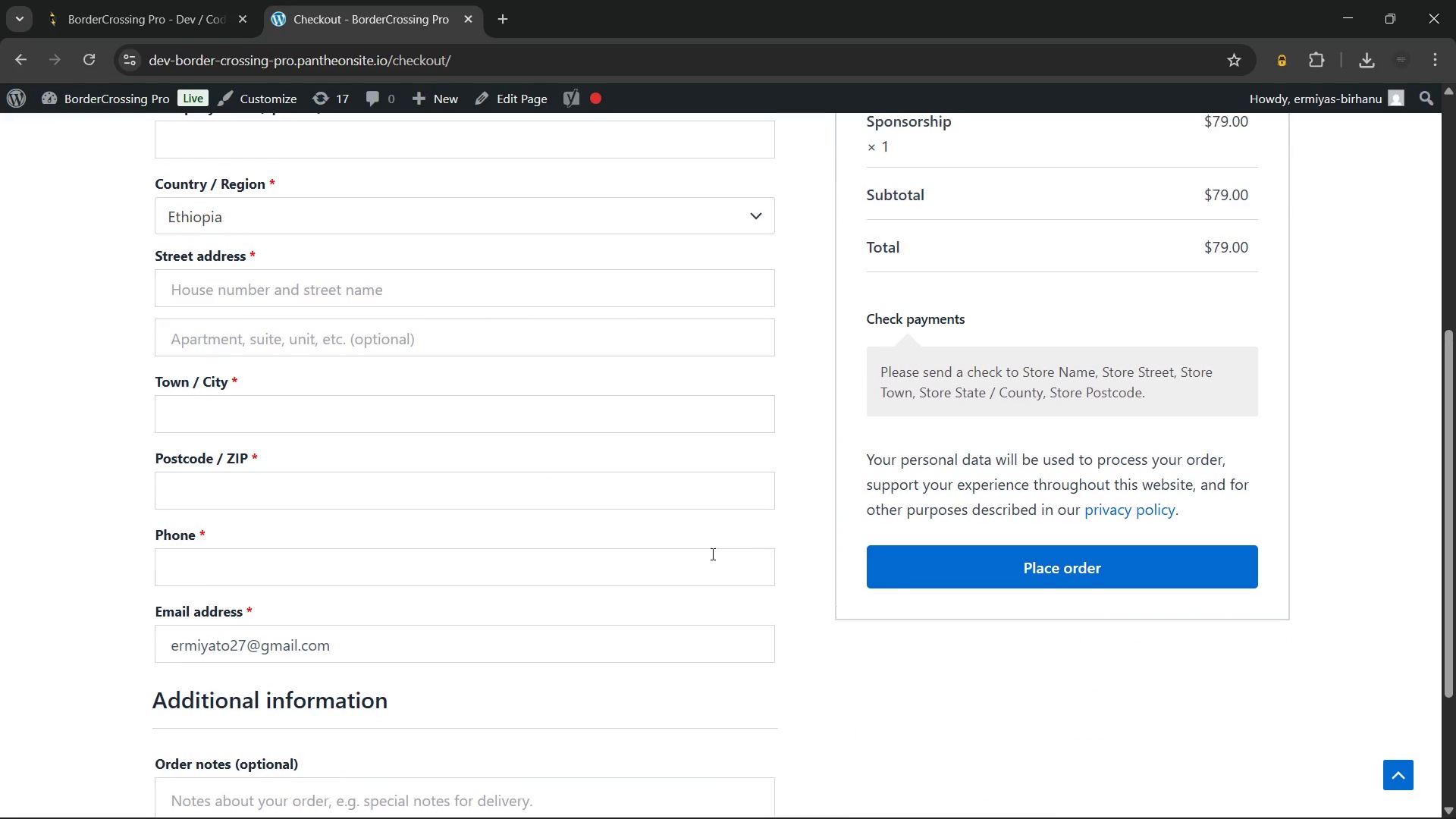 
scroll: coordinate [711, 554], scroll_direction: up, amount: 3.0
 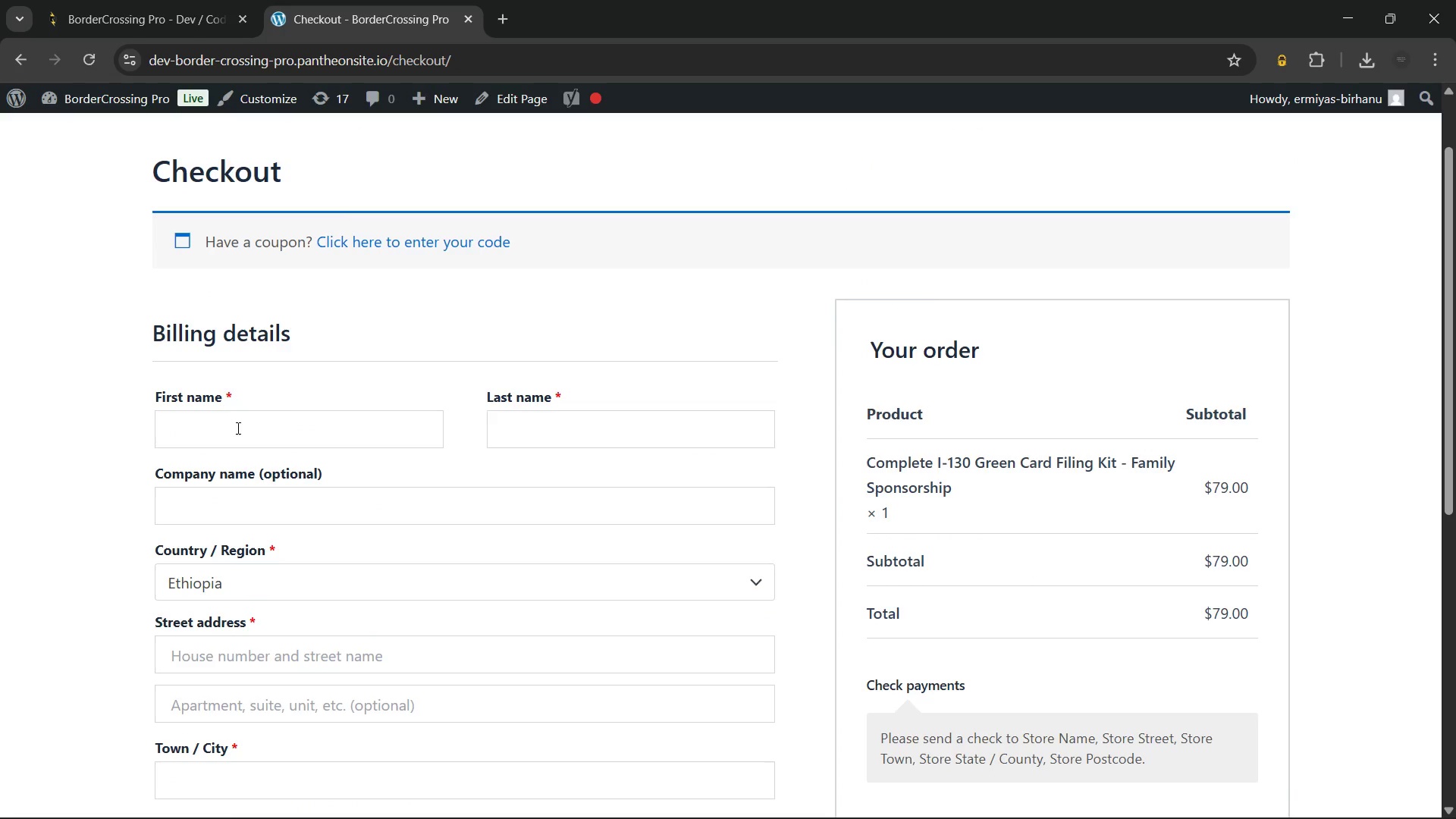 
left_click([237, 428])
 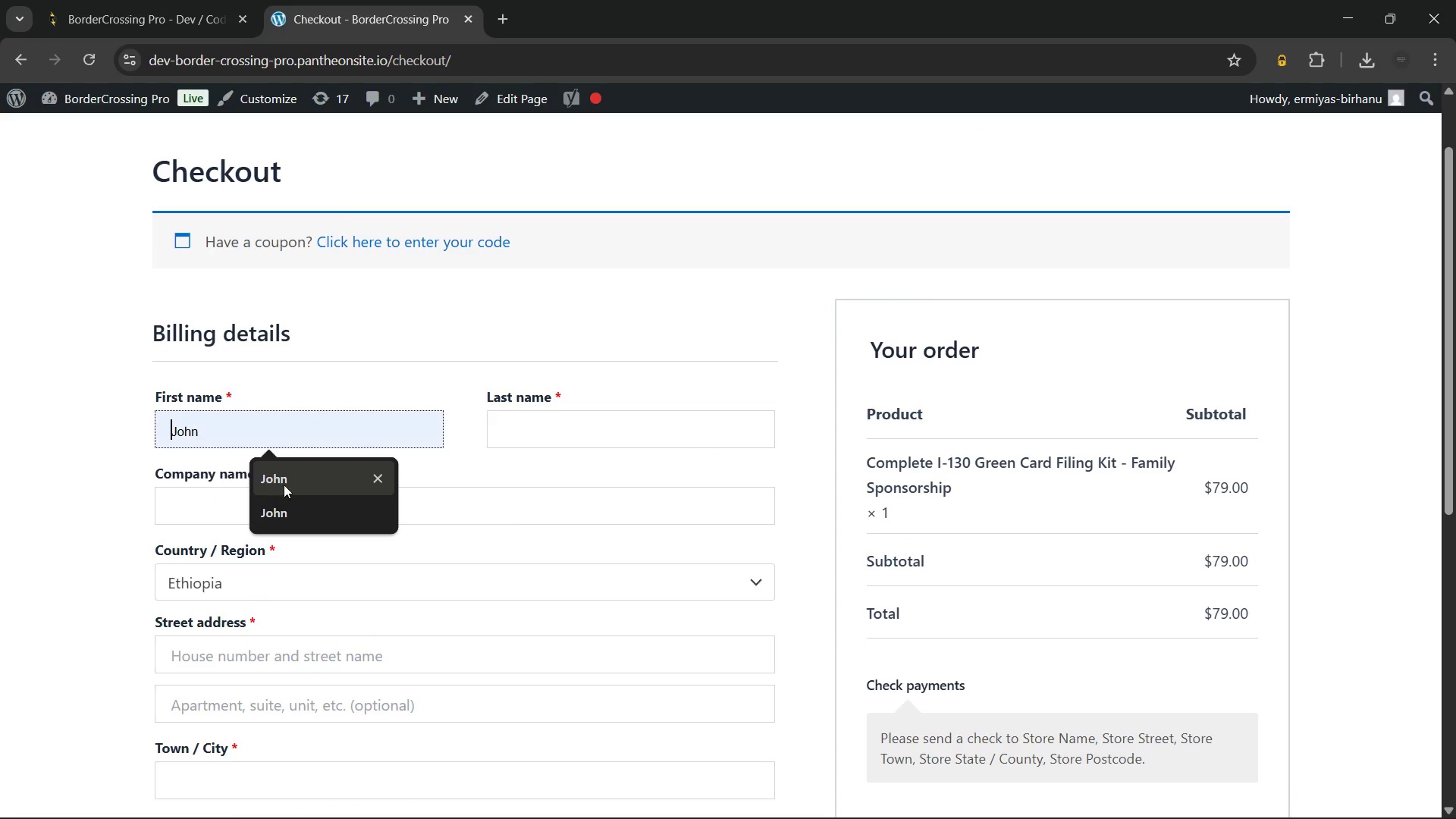 
left_click([285, 480])
 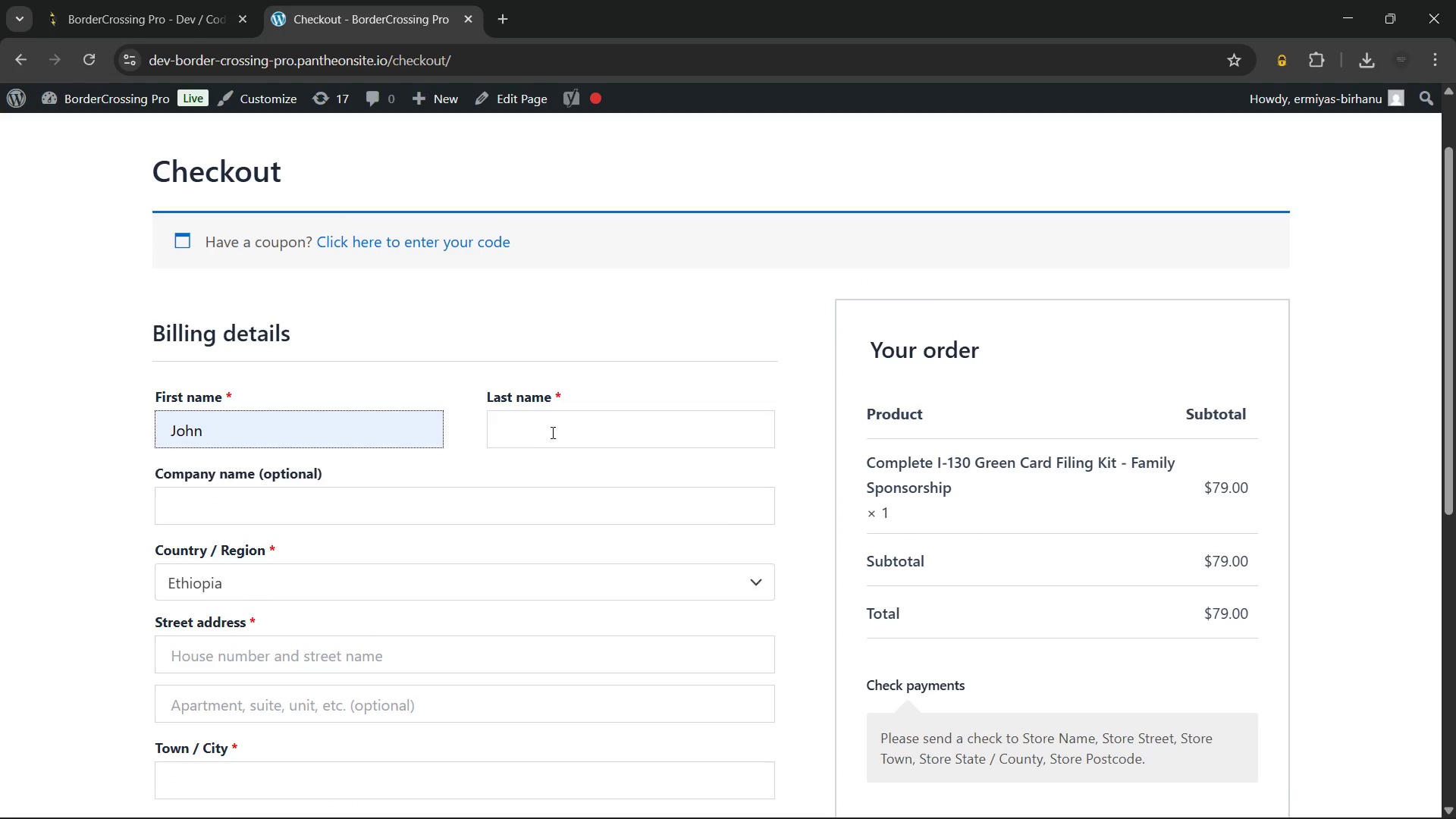 
left_click([557, 431])
 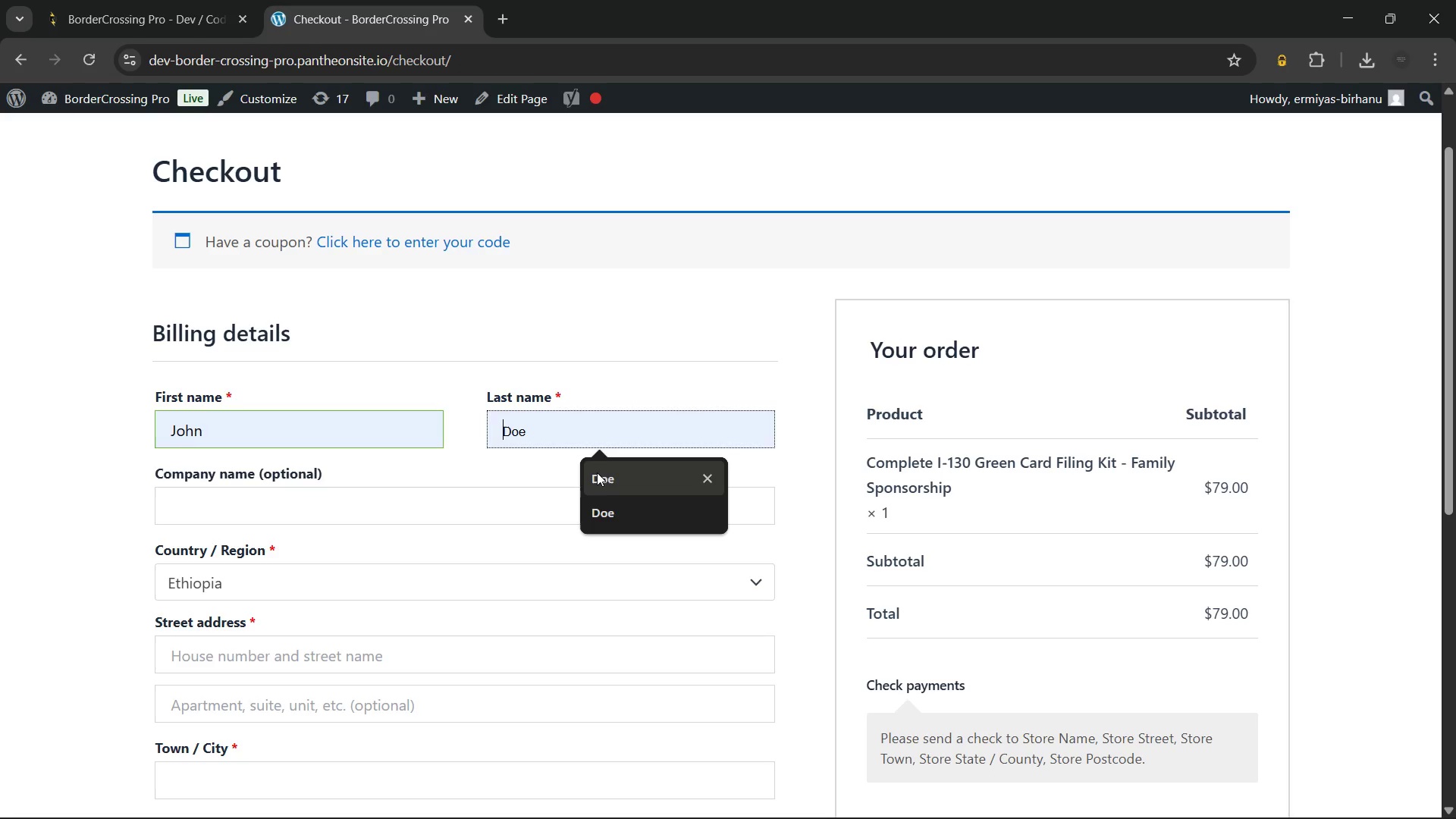 
left_click([596, 472])
 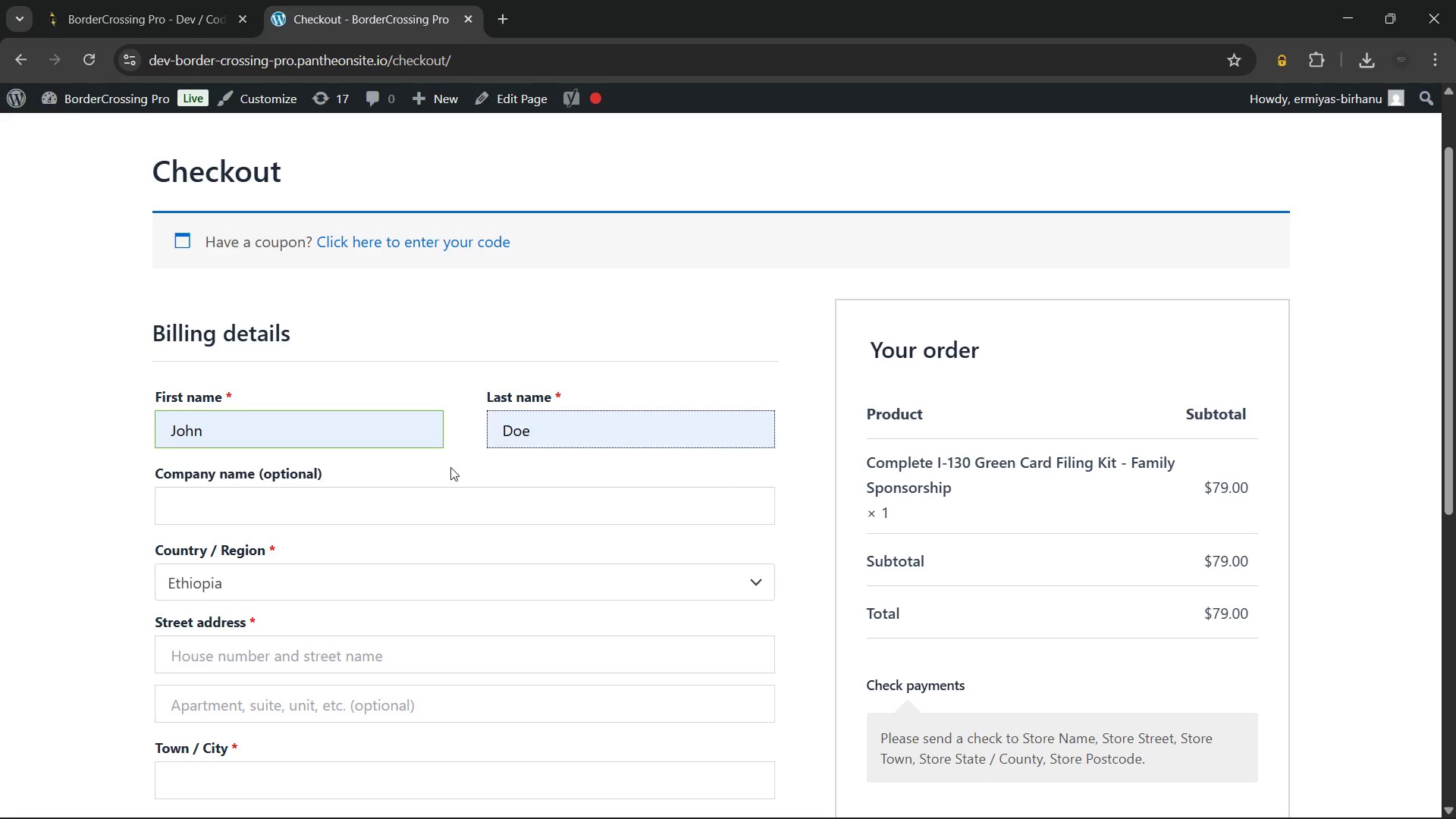 
key(Backspace)
key(Backspace)
key(Backspace)
key(Backspace)
type(Birhanu)
 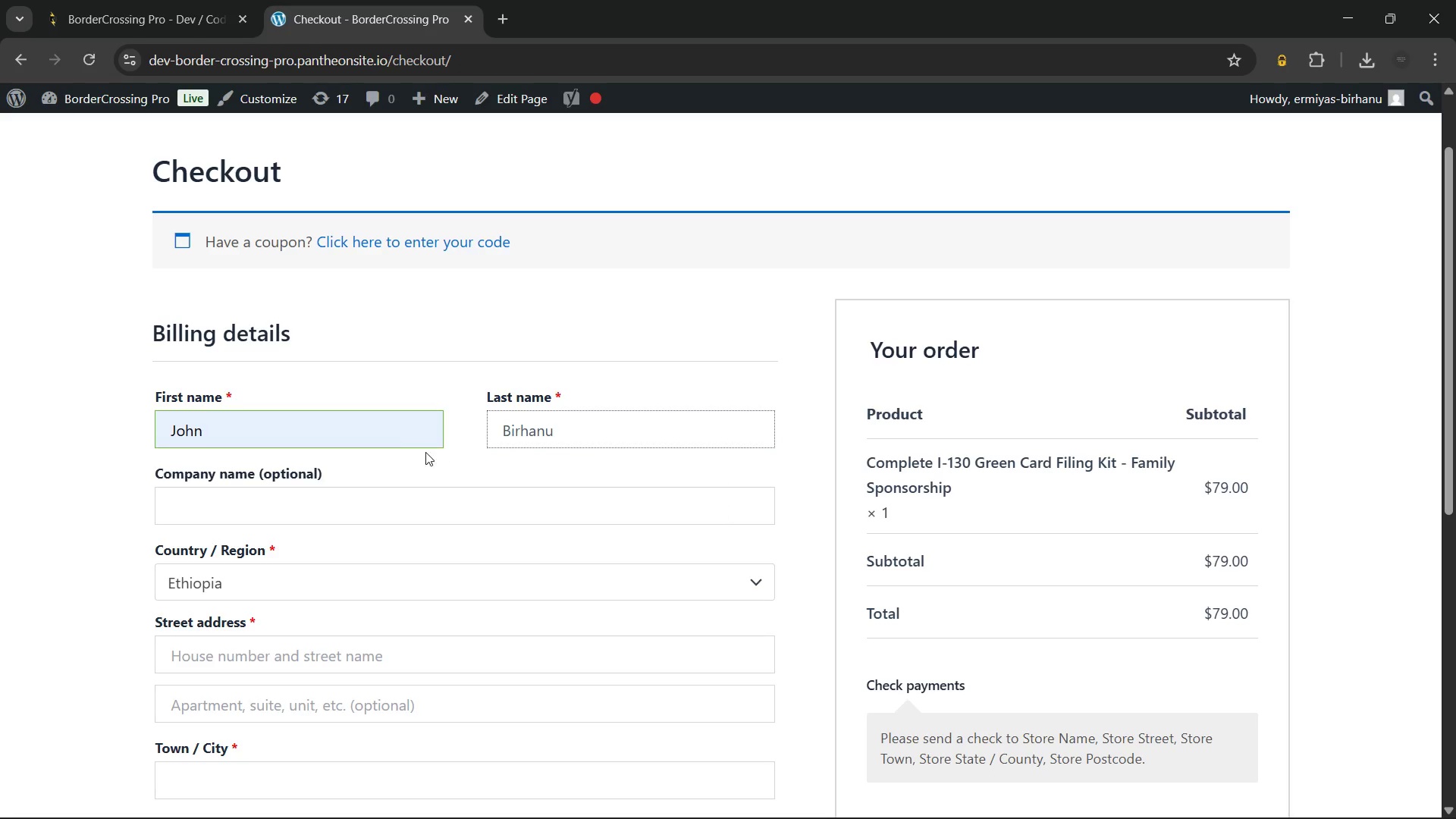 
left_click([372, 431])
 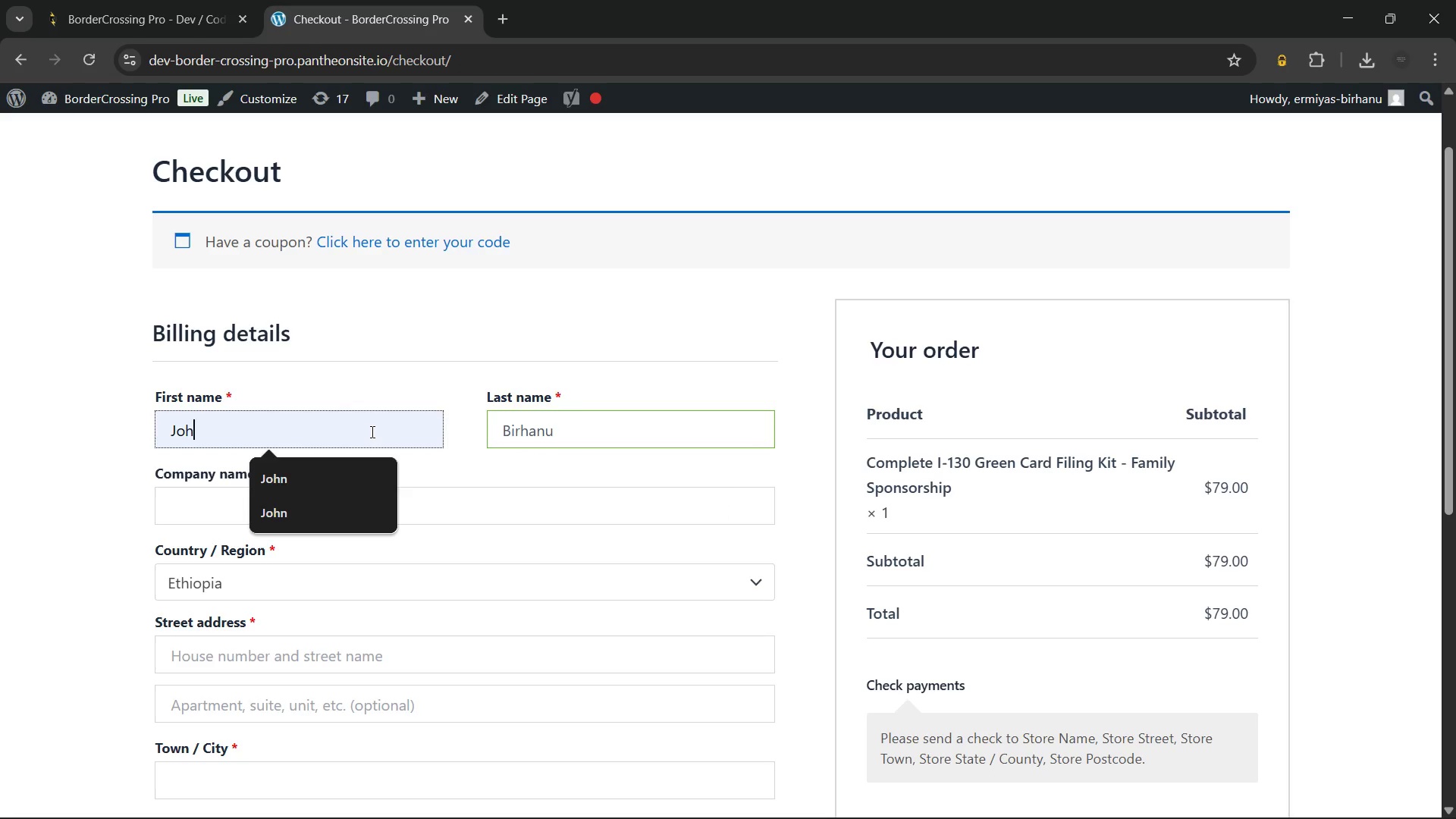 
key(Backspace)
key(Backspace)
key(Backspace)
key(Backspace)
type(Ermiyas)
 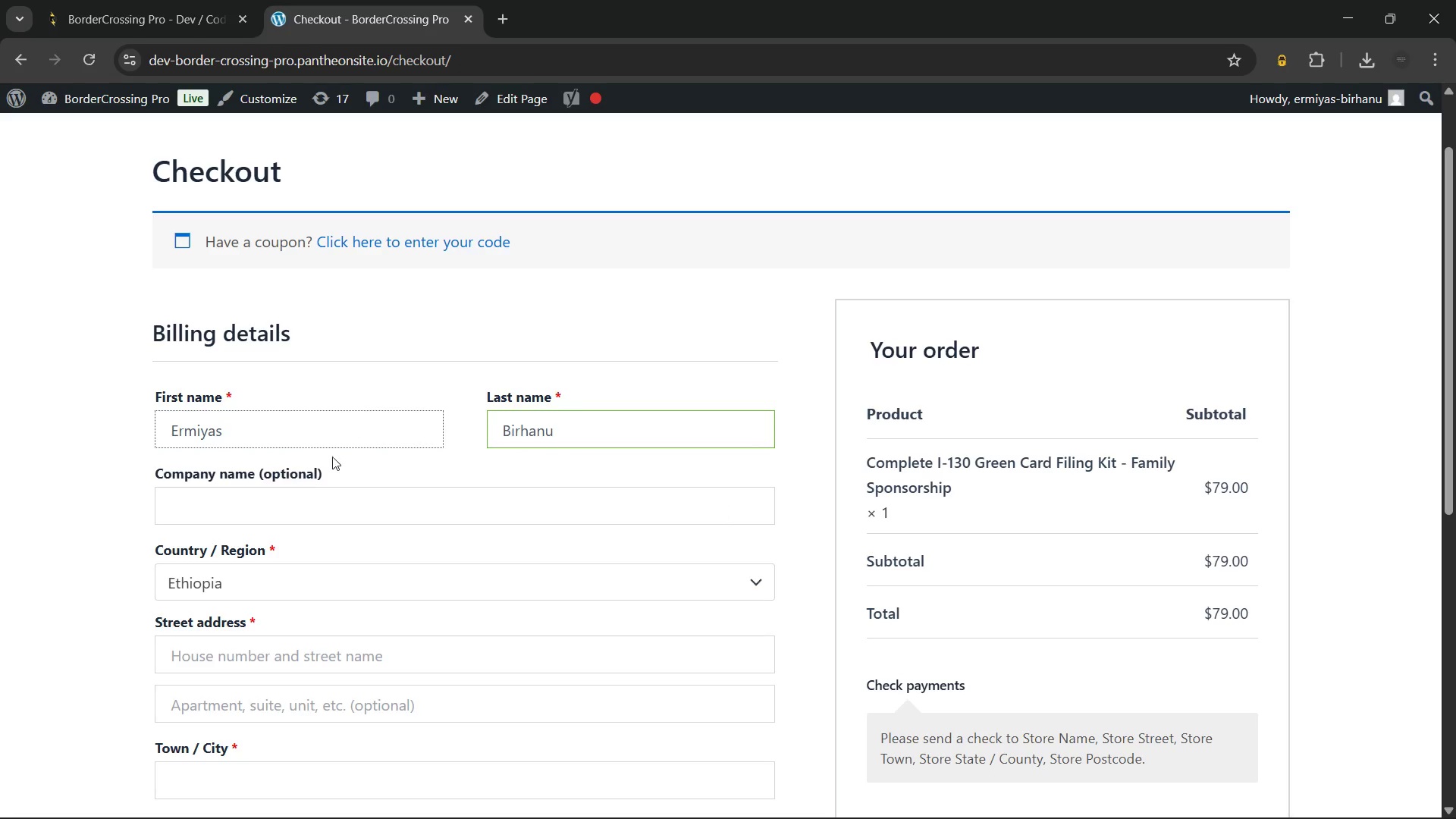 
left_click([280, 508])
 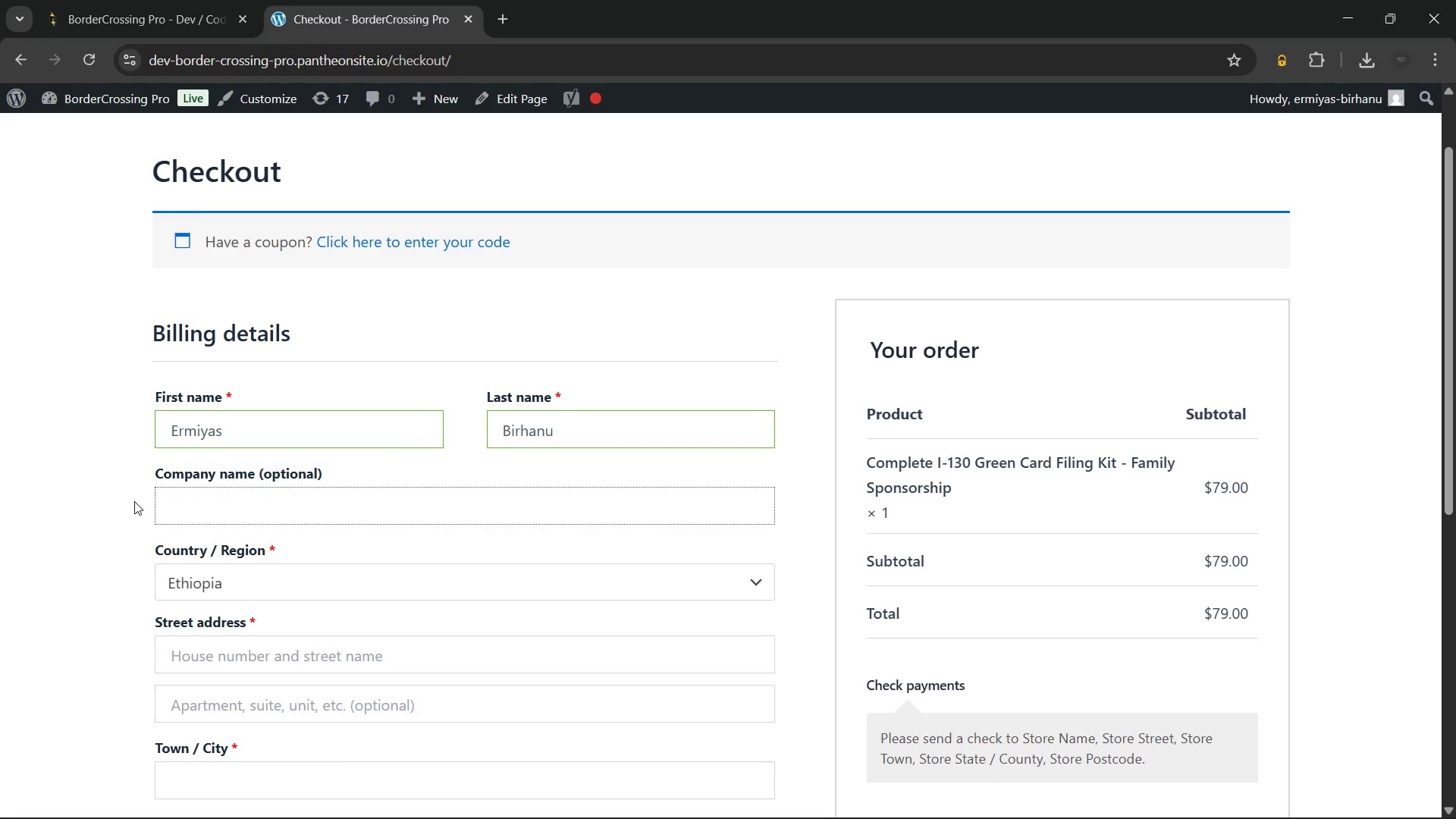 
scroll: coordinate [111, 488], scroll_direction: none, amount: 0.0
 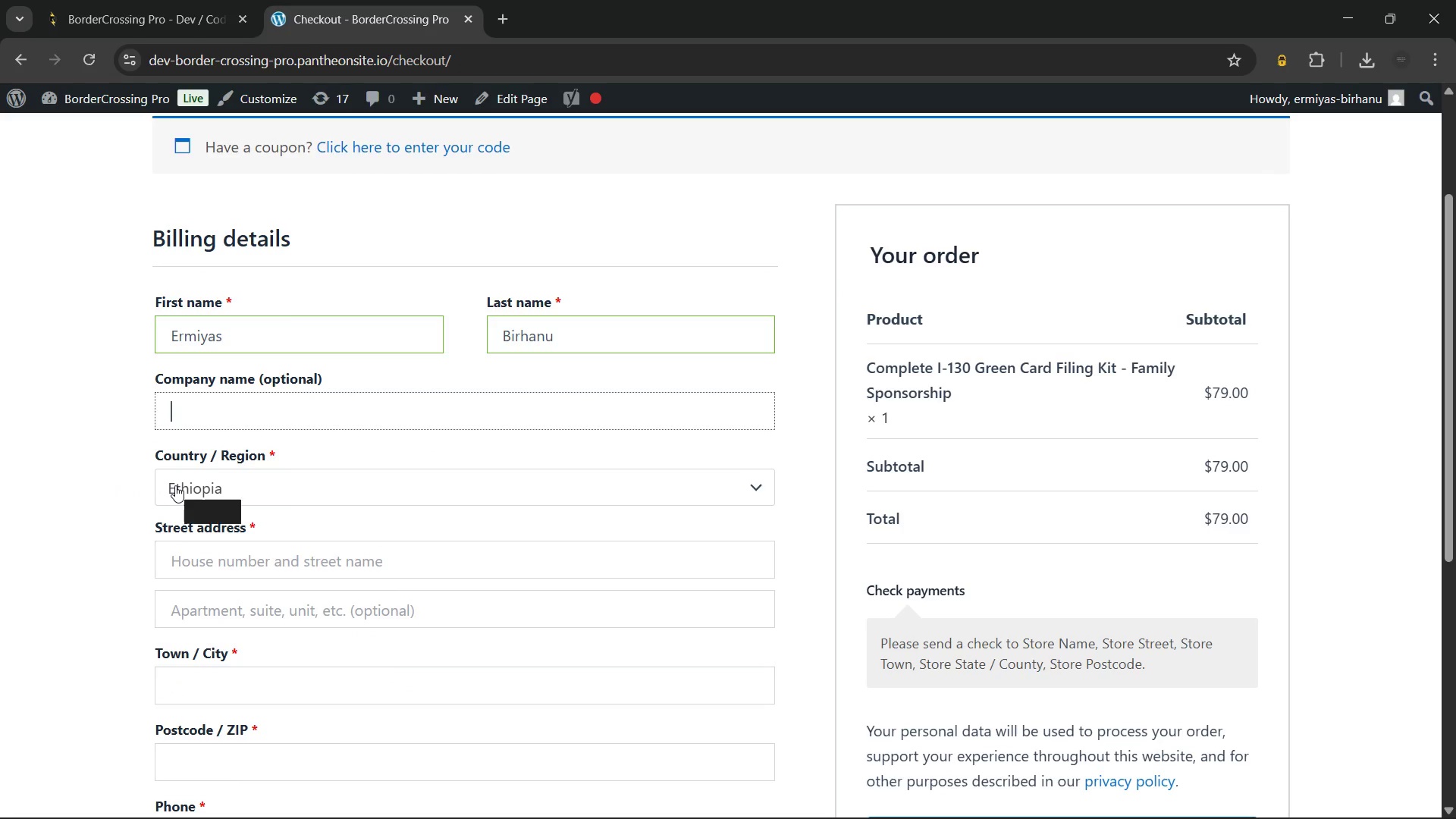 
scroll: coordinate [175, 485], scroll_direction: down, amount: 1.0
 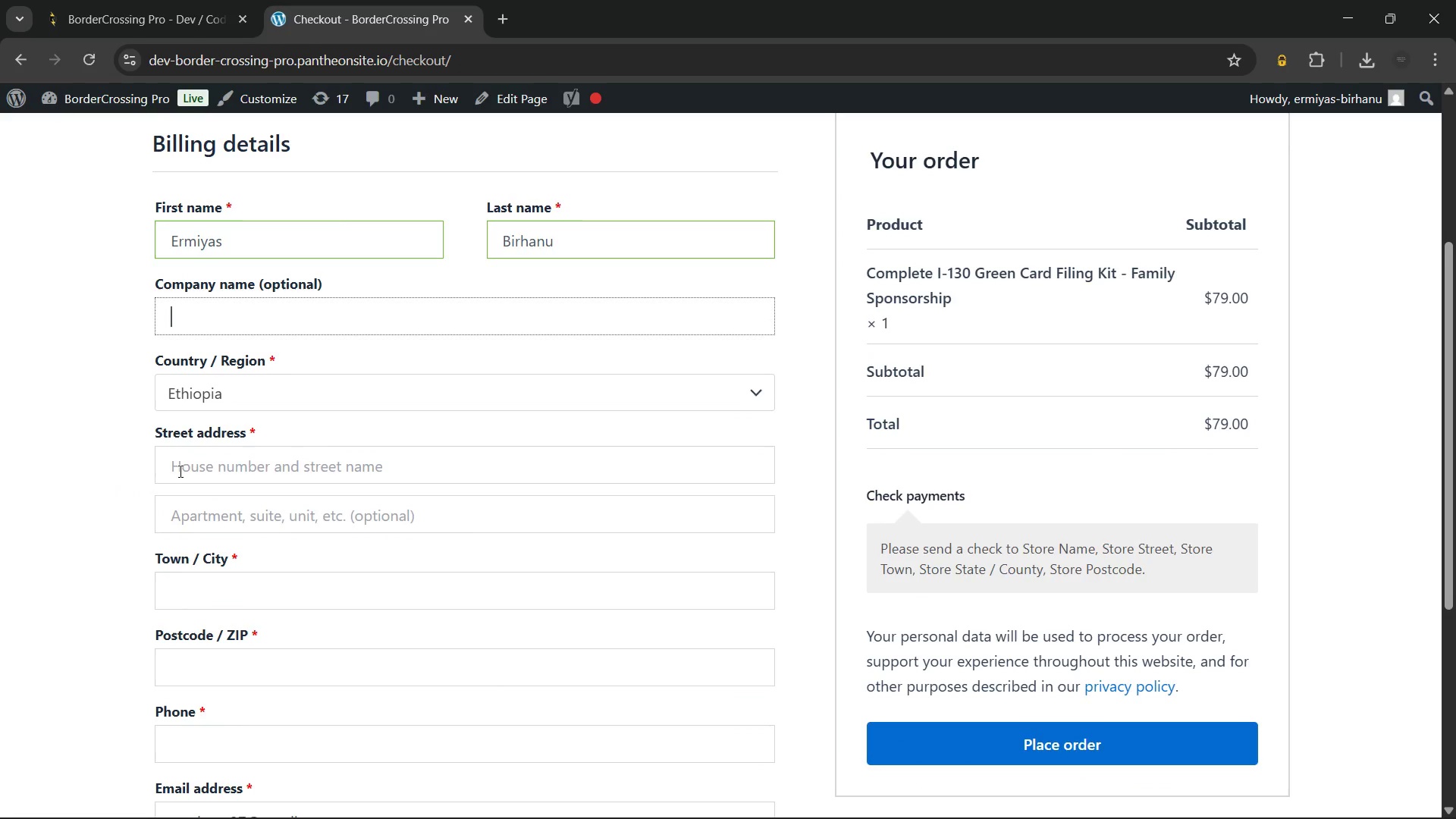 
left_click([179, 471])
 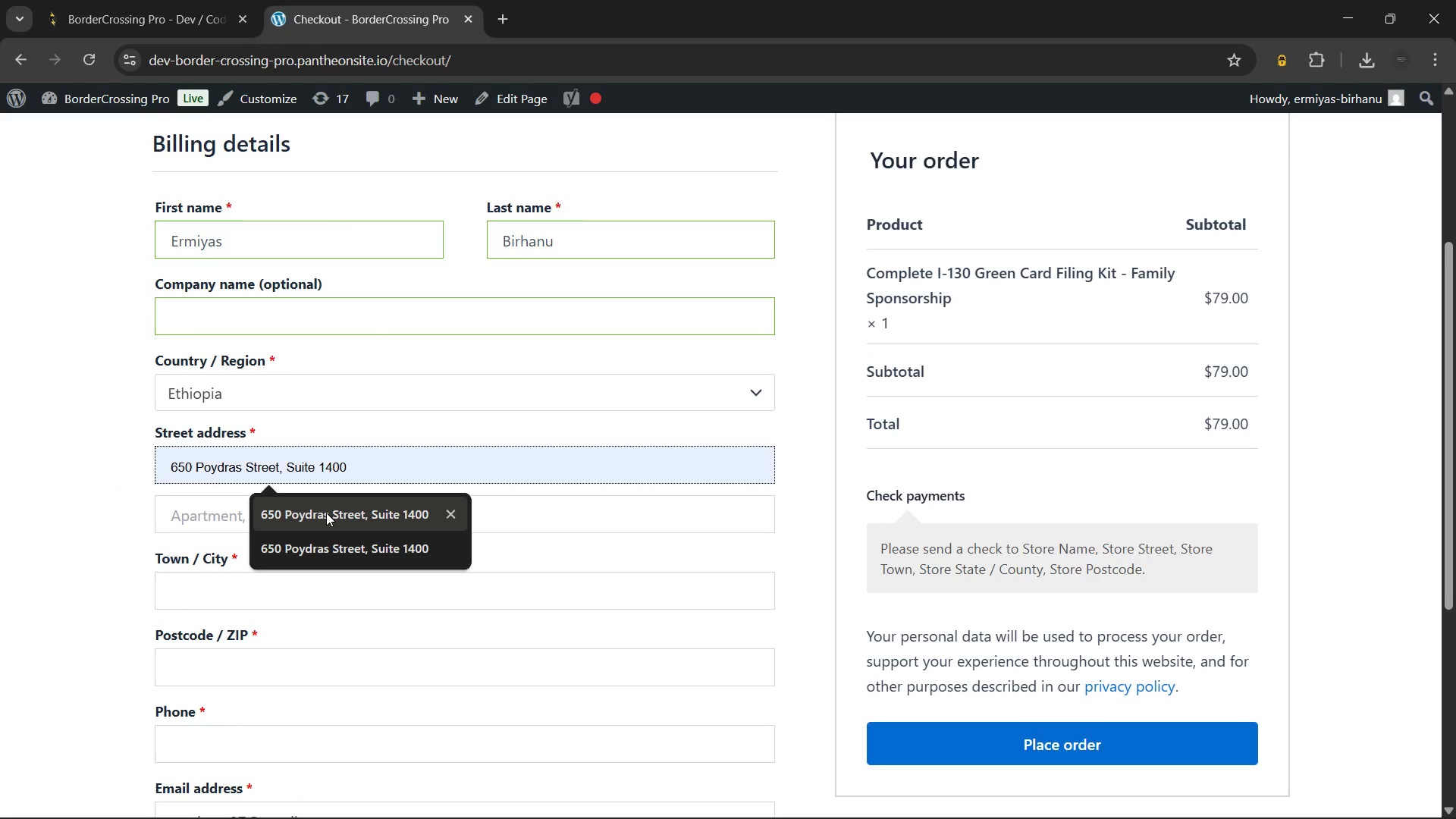 
left_click([326, 513])
 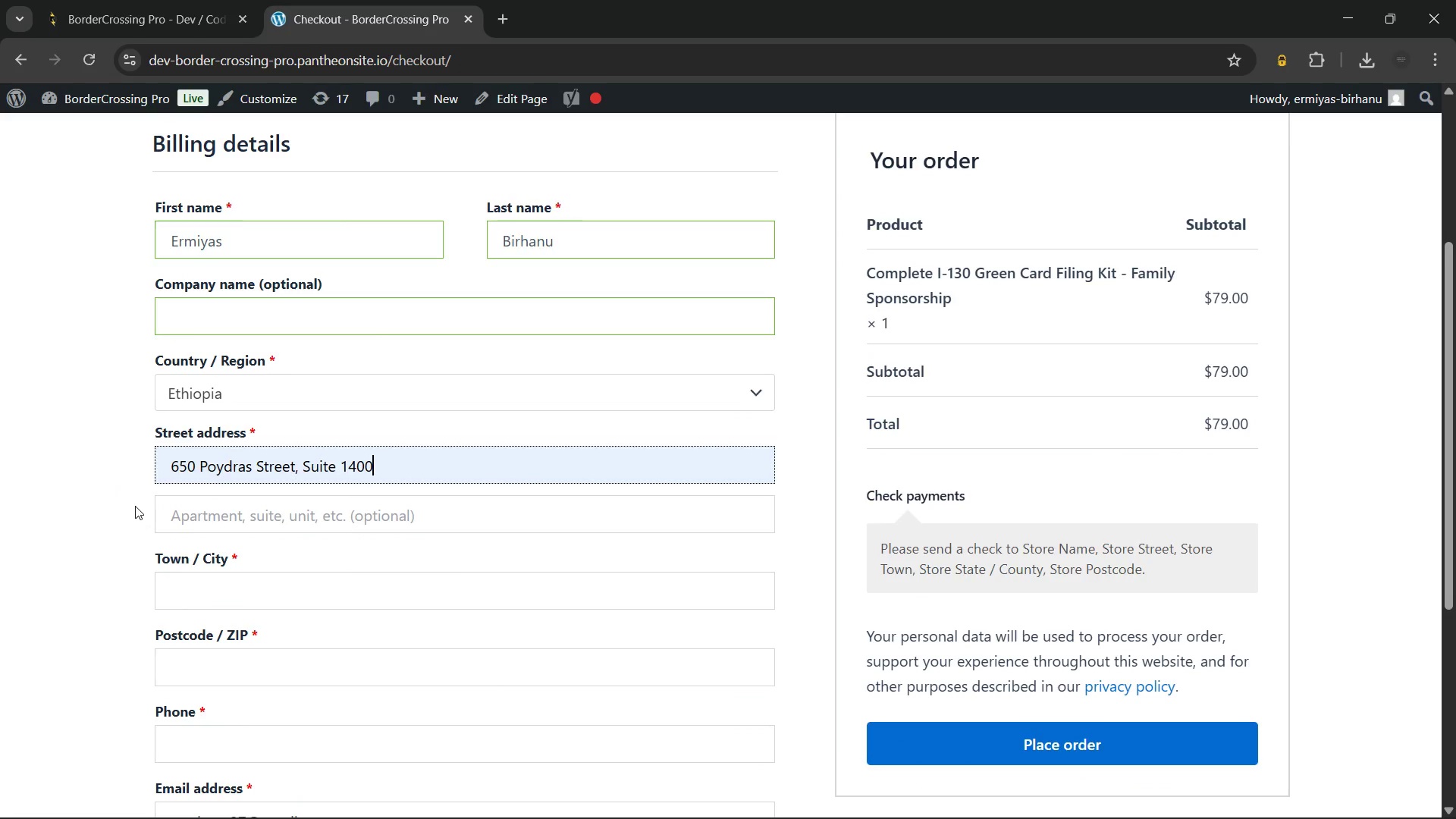 
left_click([117, 506])
 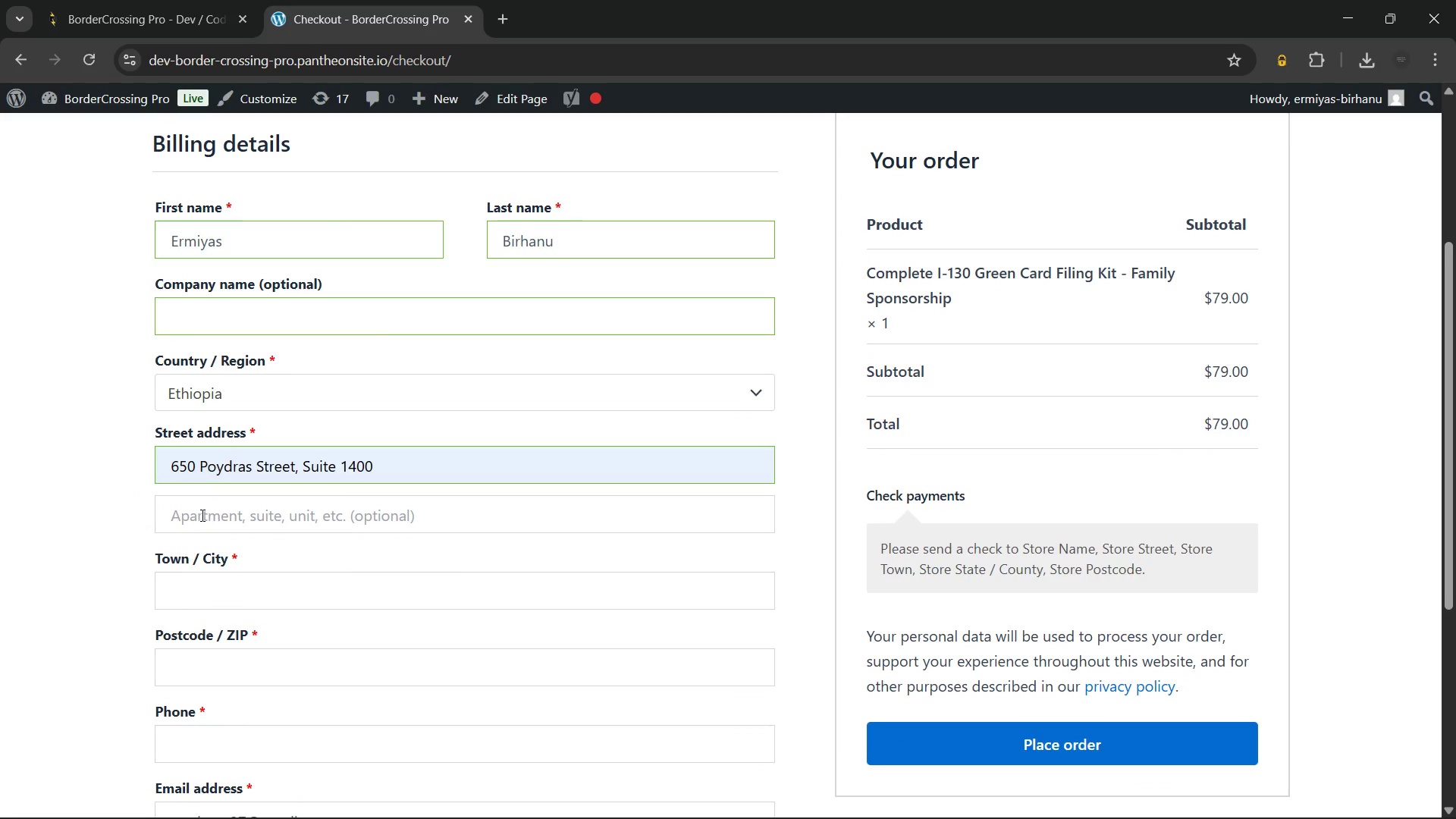 
left_click([201, 515])
 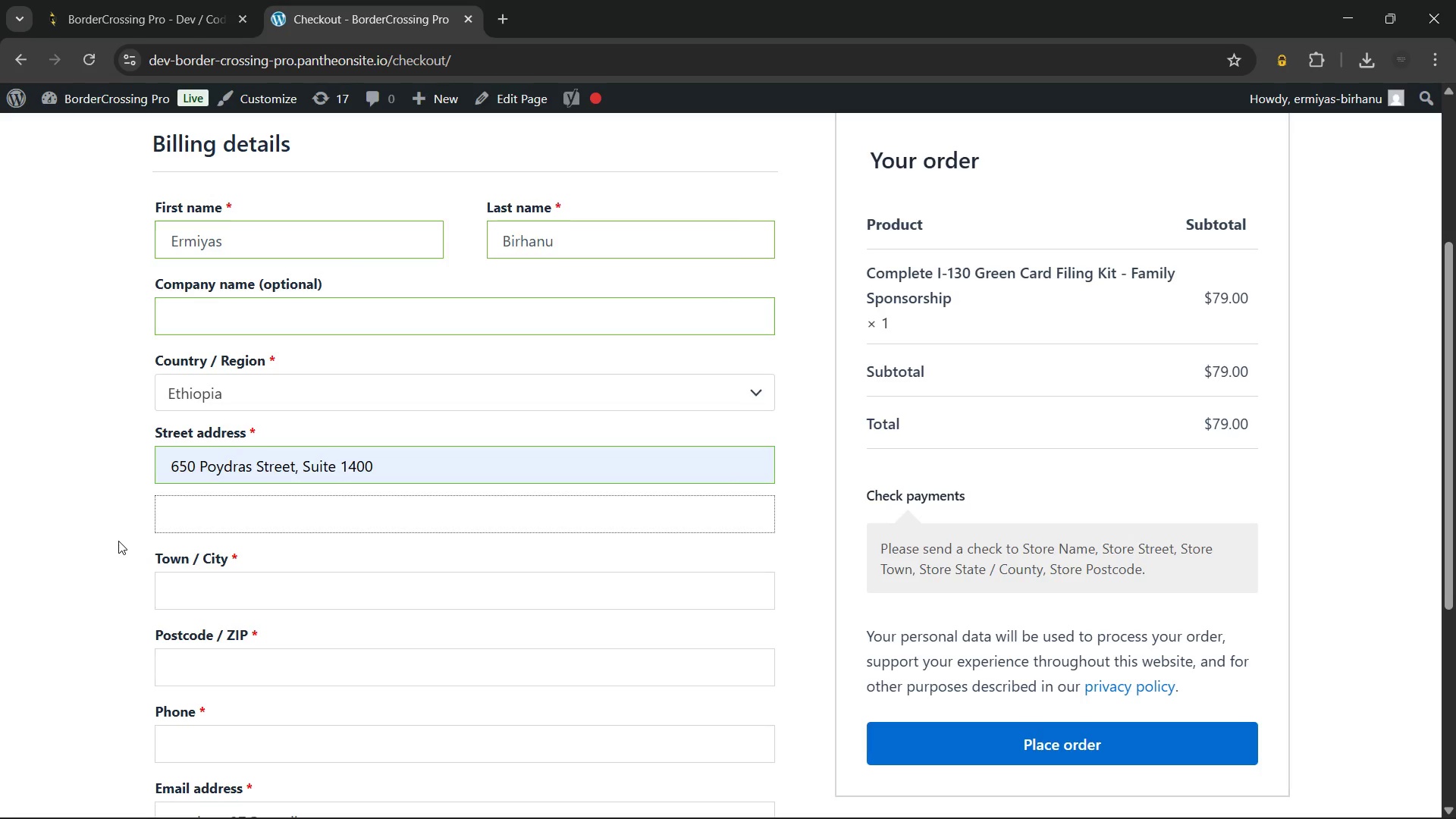 
left_click([86, 520])
 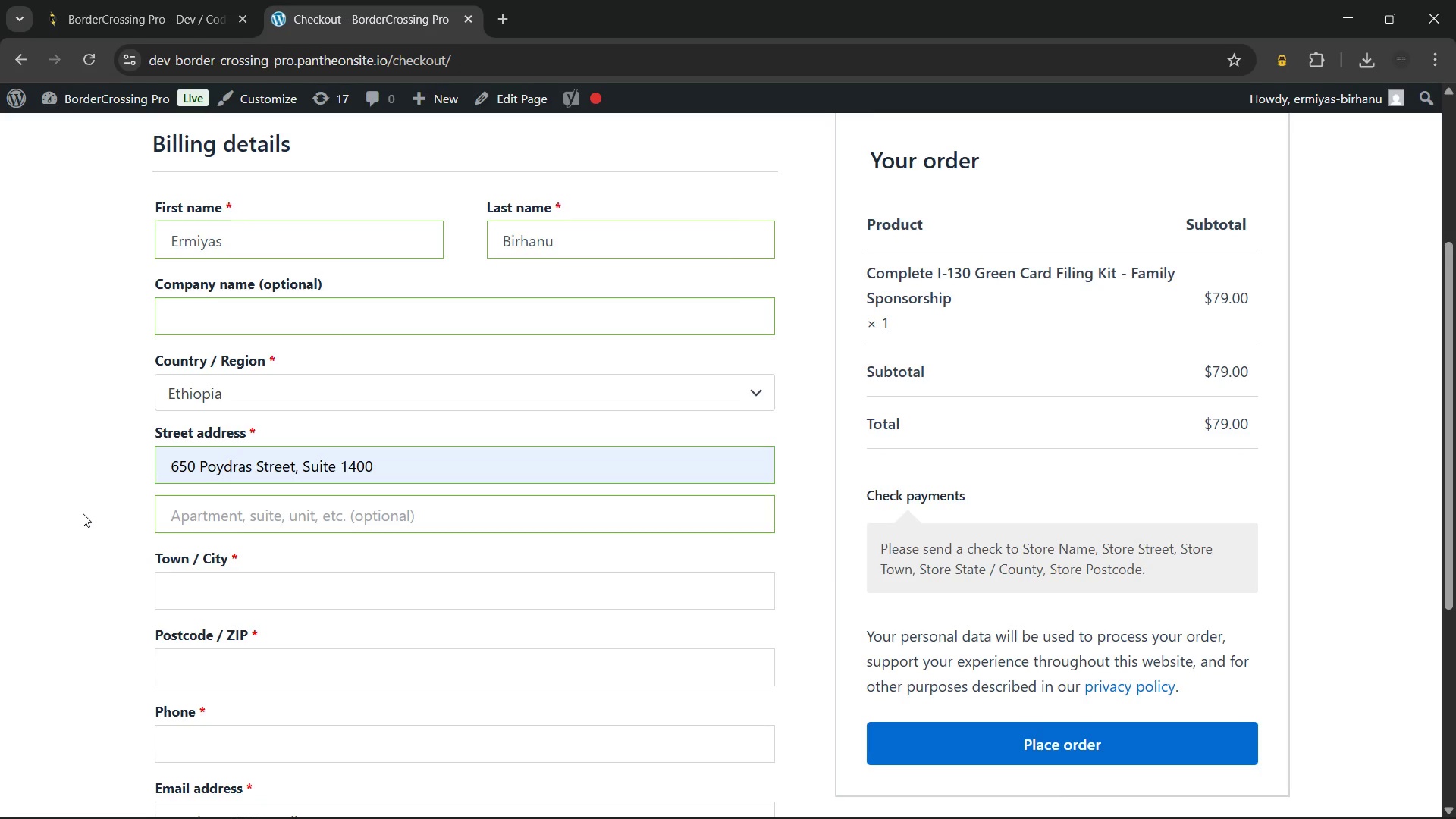 
scroll: coordinate [82, 512], scroll_direction: down, amount: 1.0
 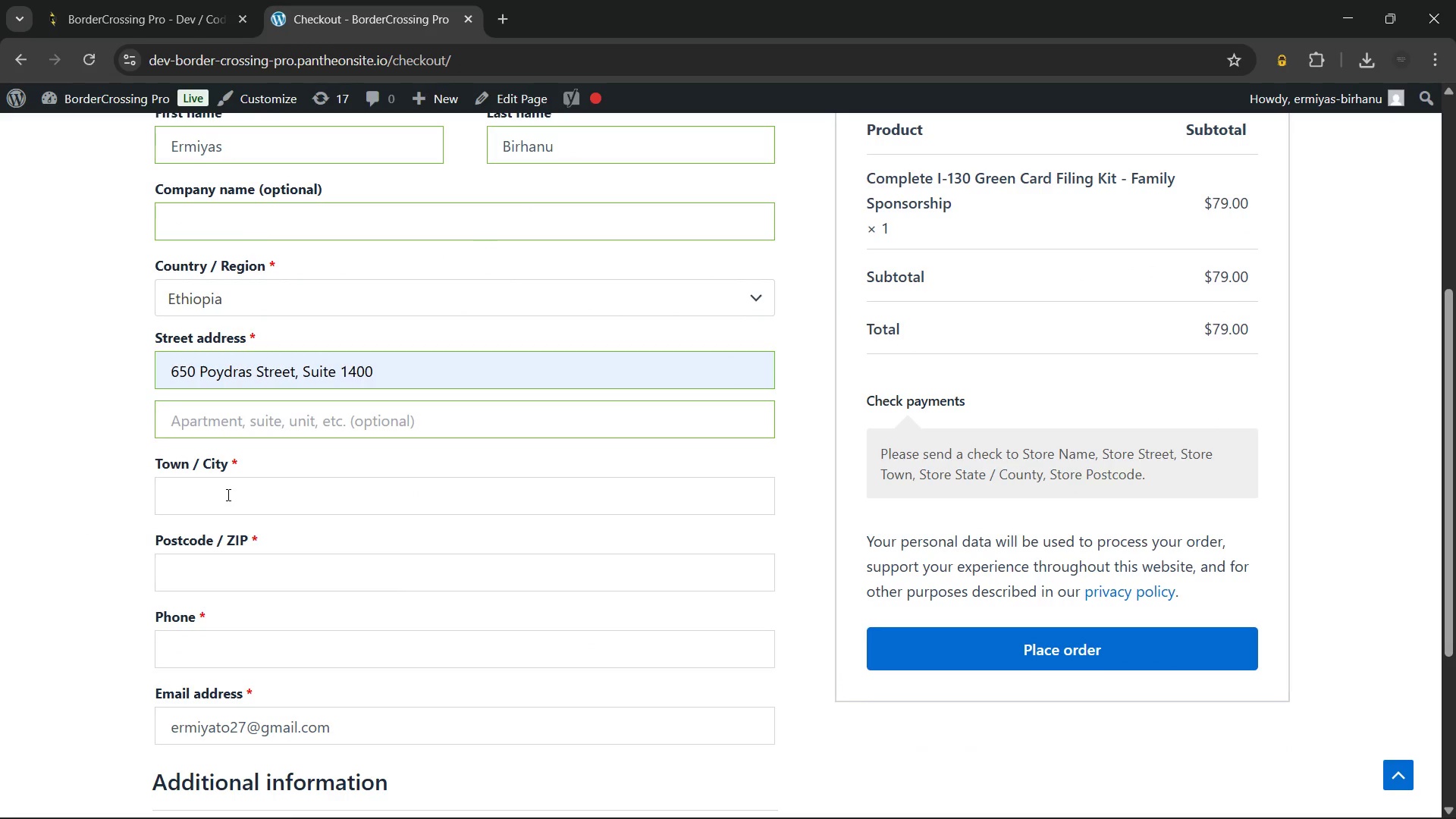 
left_click([227, 494])
 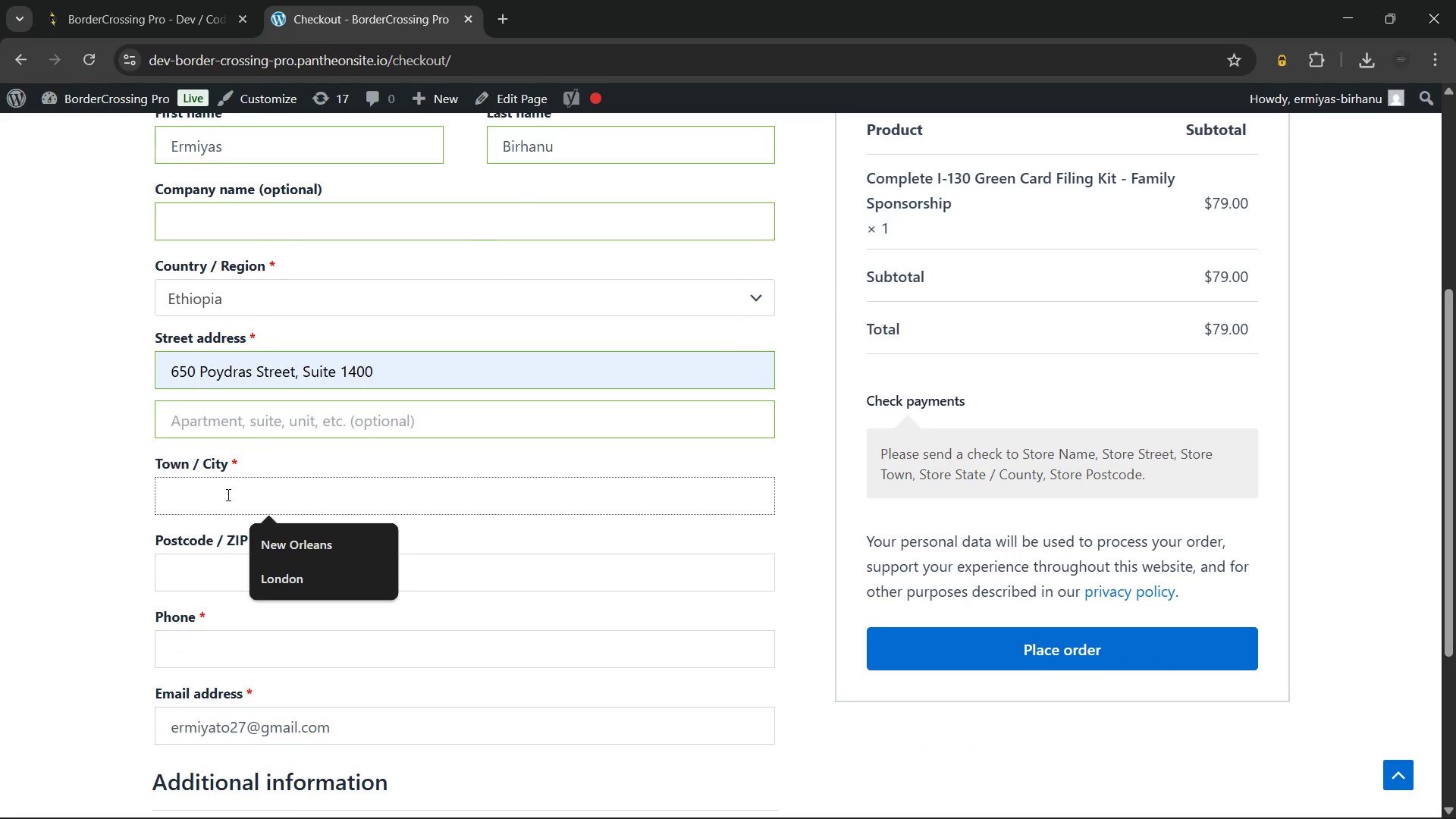 
type(Addis Ababa)
 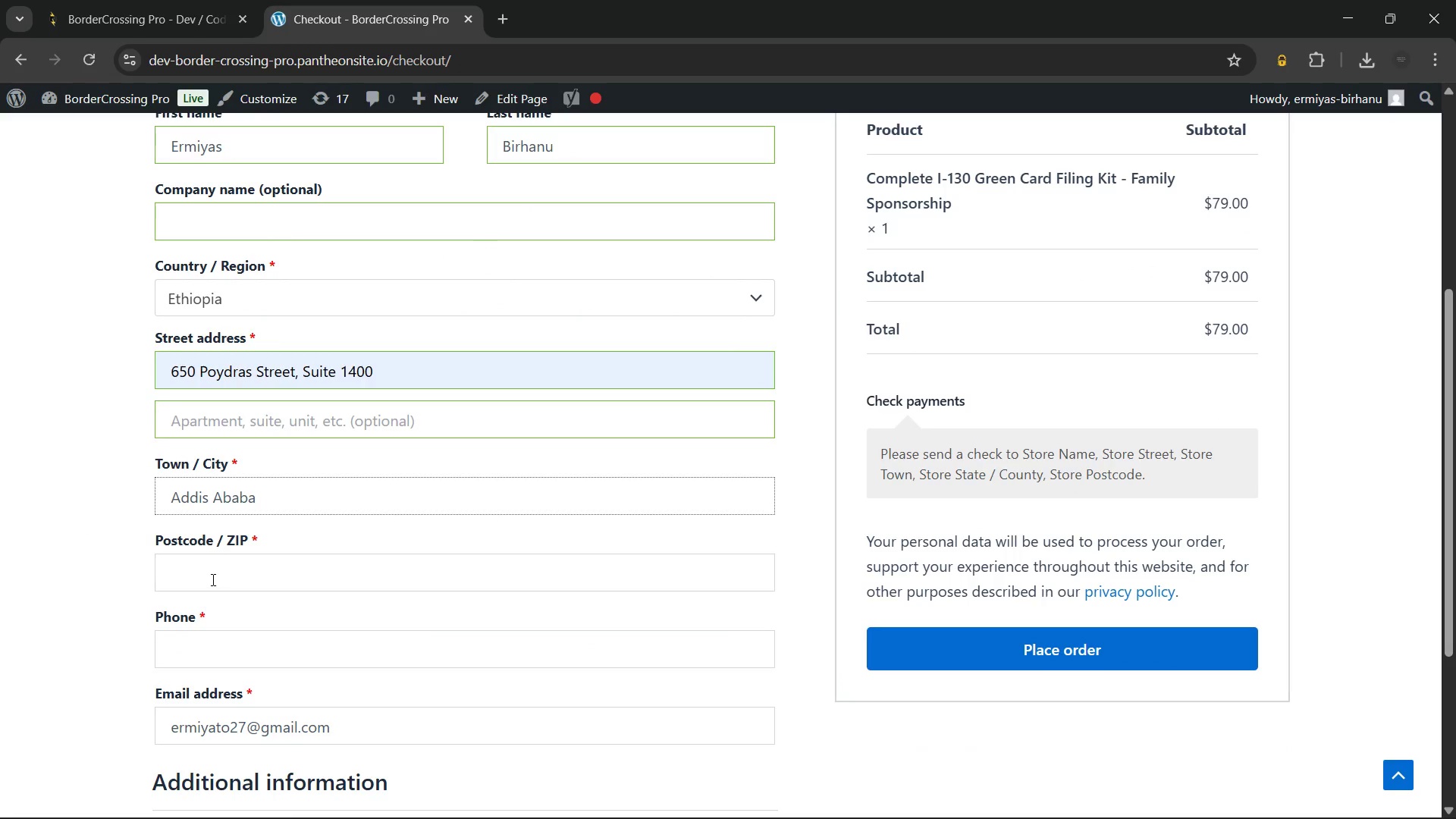 
left_click([212, 579])
 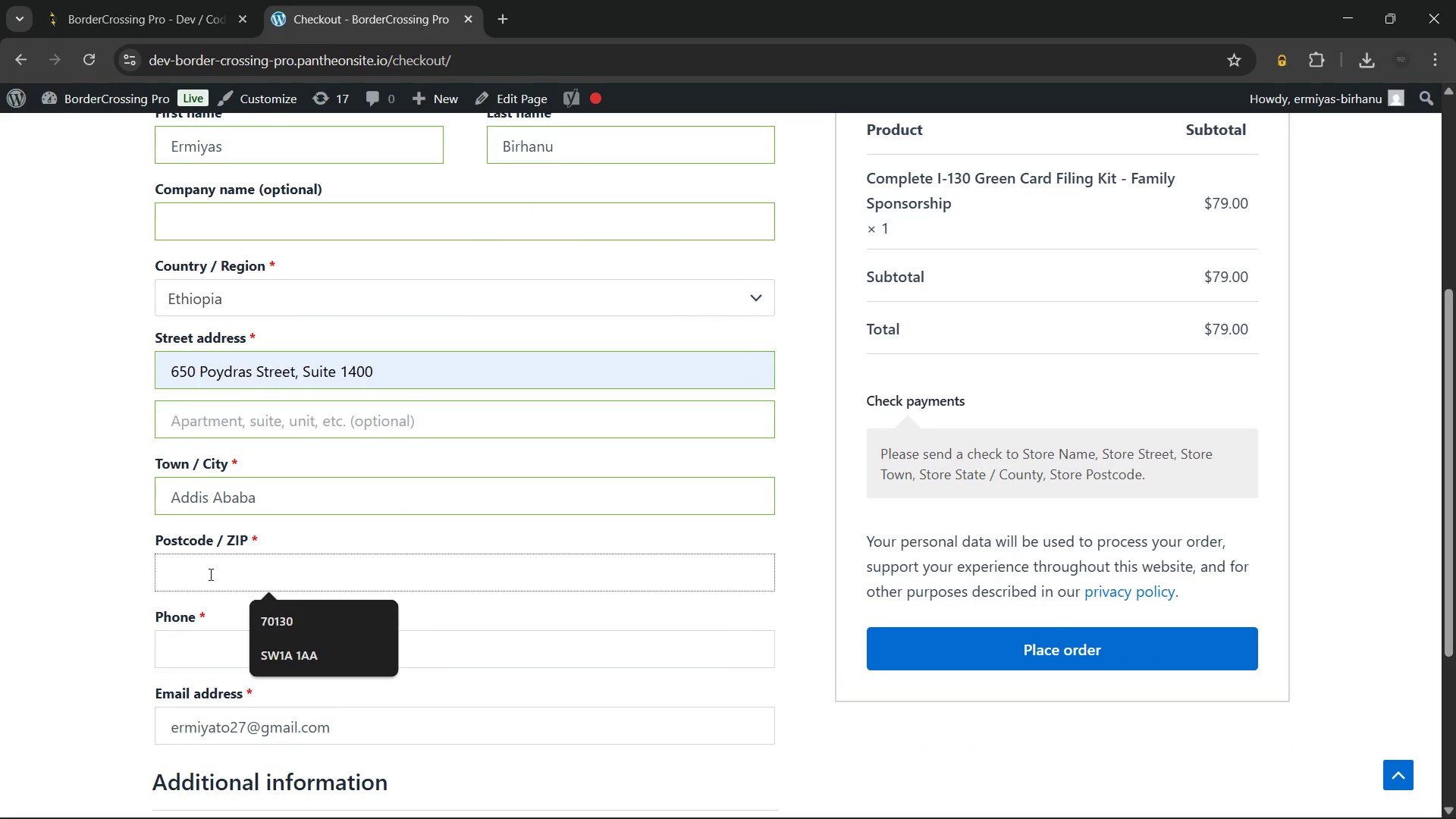 
type(1000)
 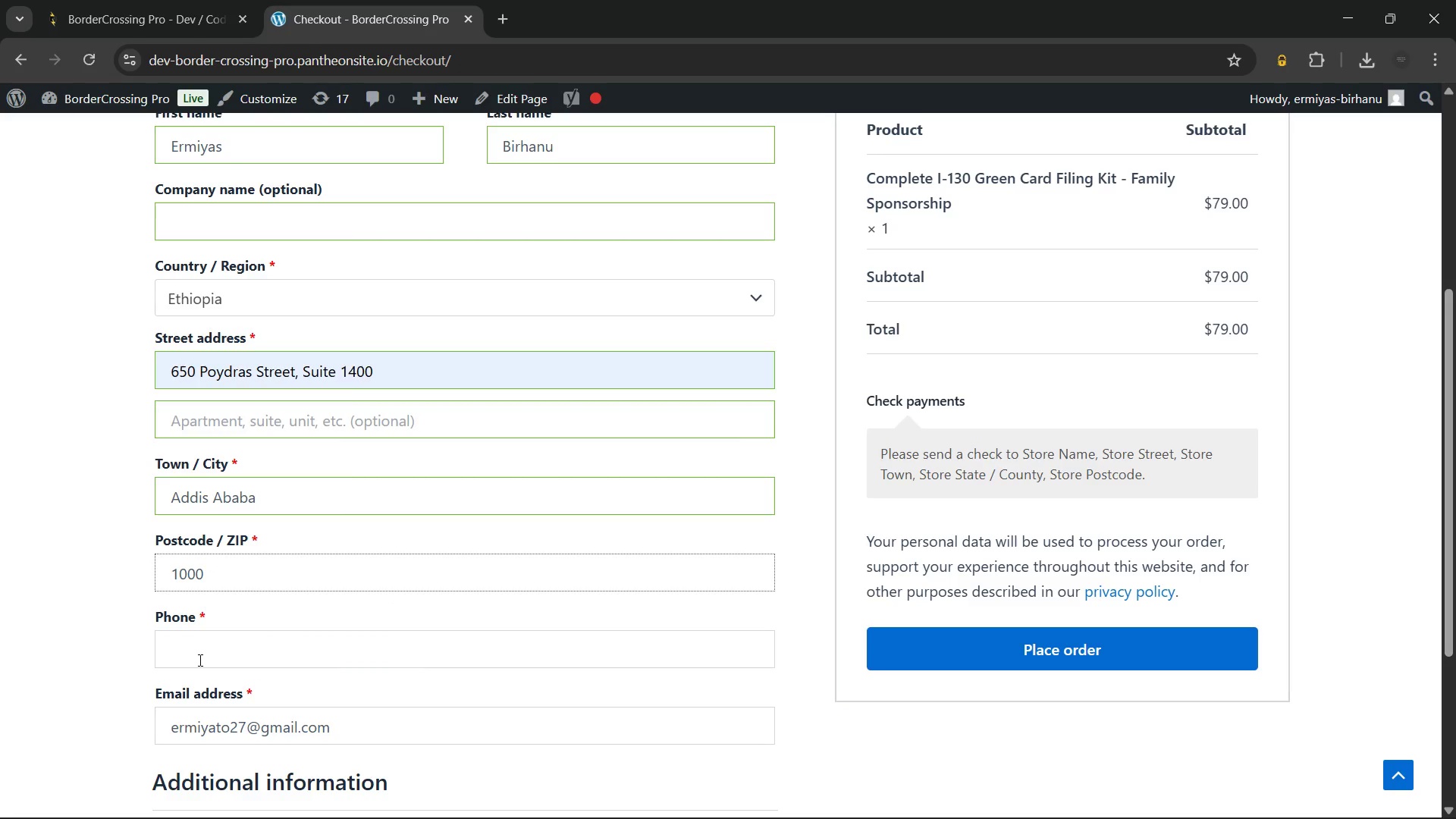 
left_click([199, 660])
 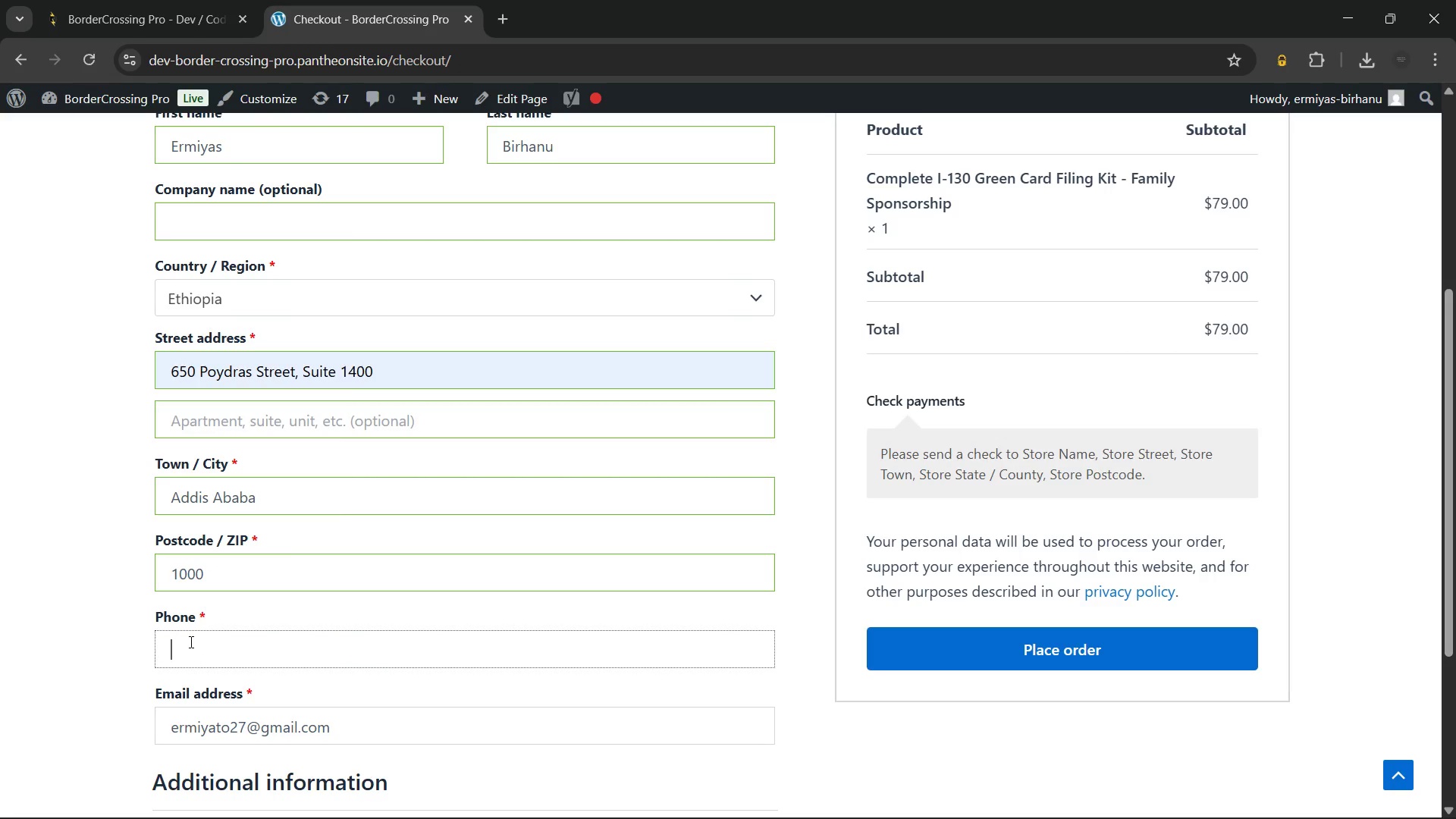 
type(00000000000)
 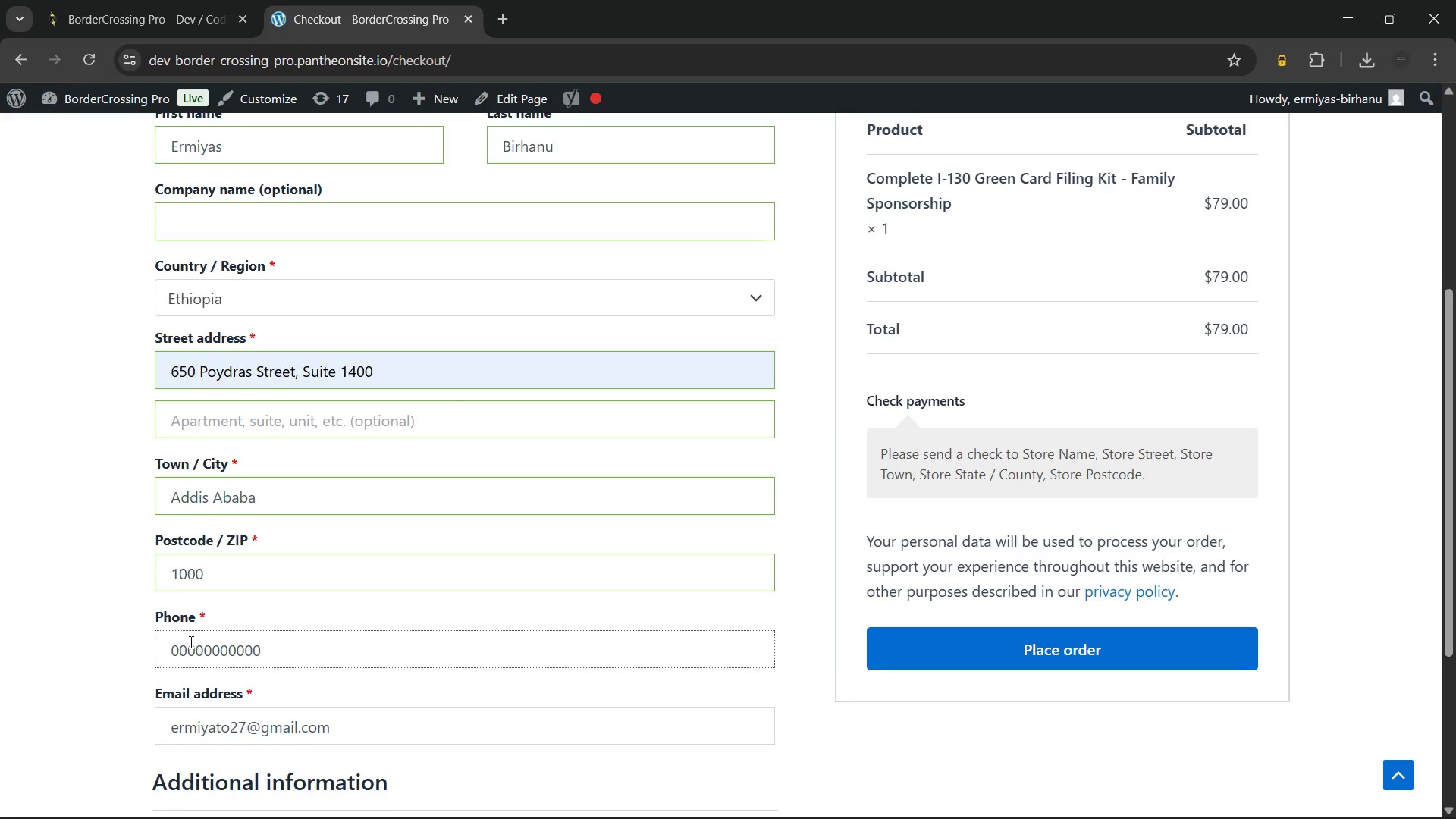 
scroll: coordinate [190, 642], scroll_direction: down, amount: 1.0
 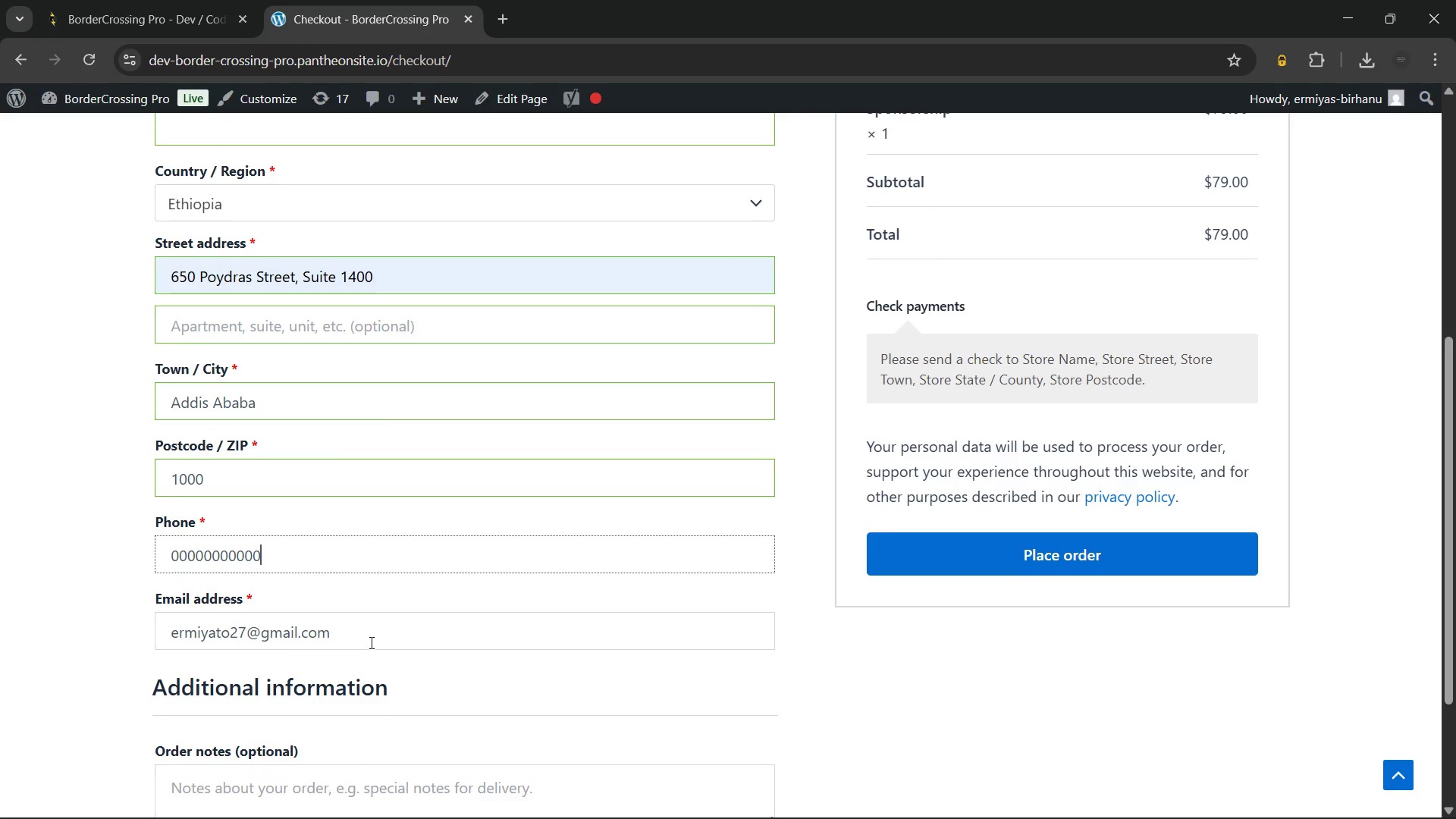 
left_click([370, 642])
 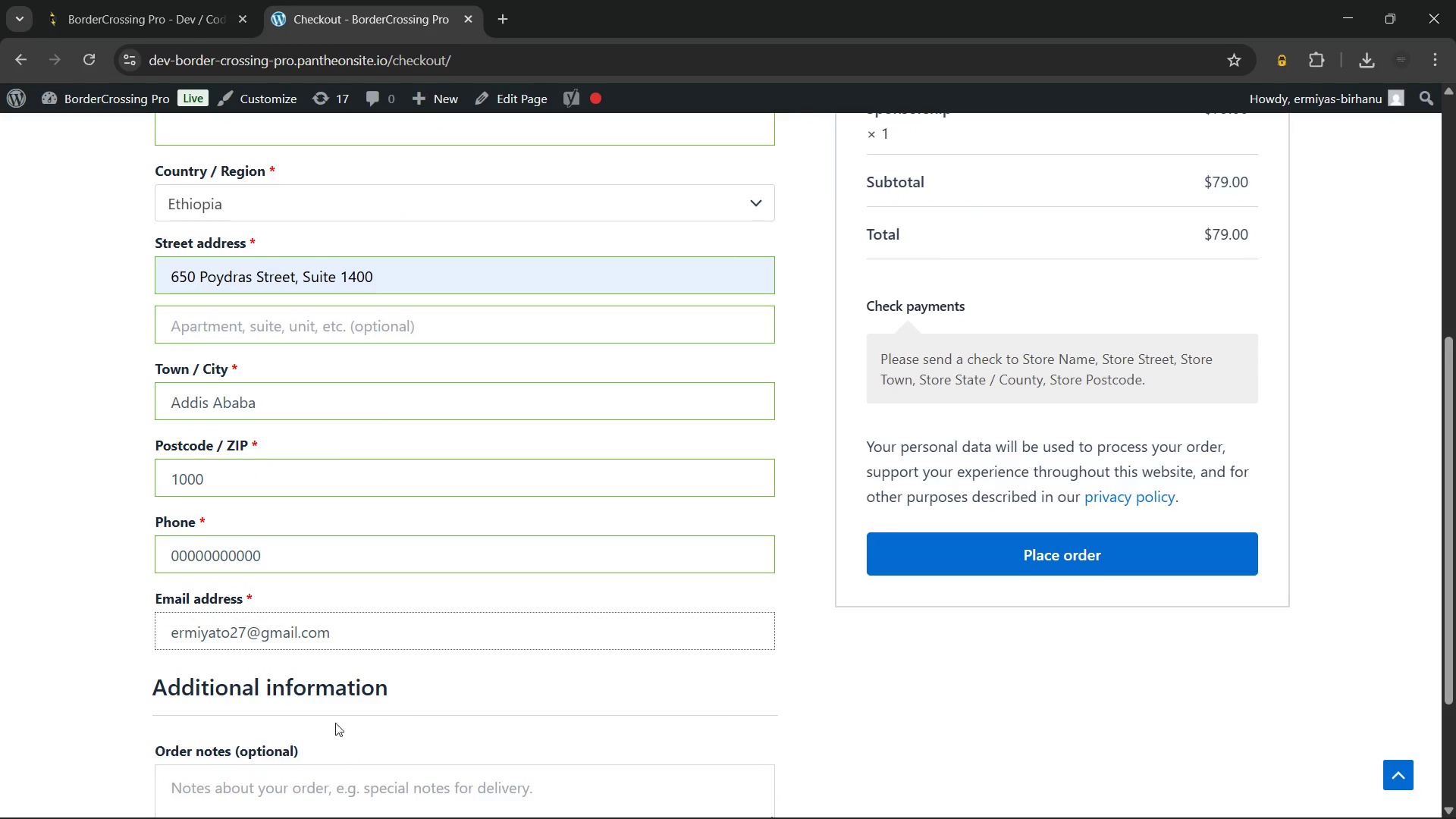 
scroll: coordinate [413, 706], scroll_direction: down, amount: 3.0
 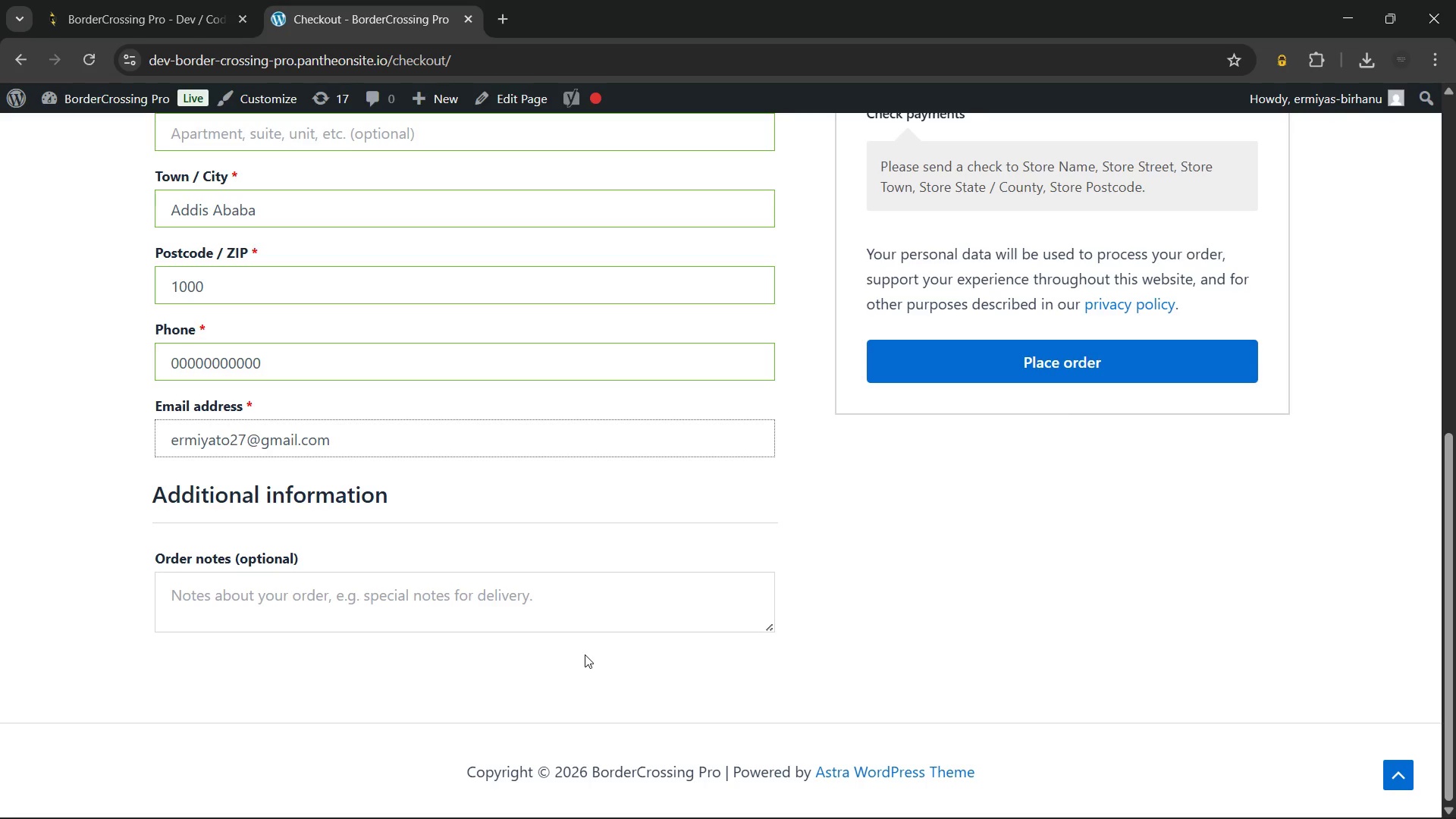 
scroll: coordinate [585, 654], scroll_direction: up, amount: 4.0
 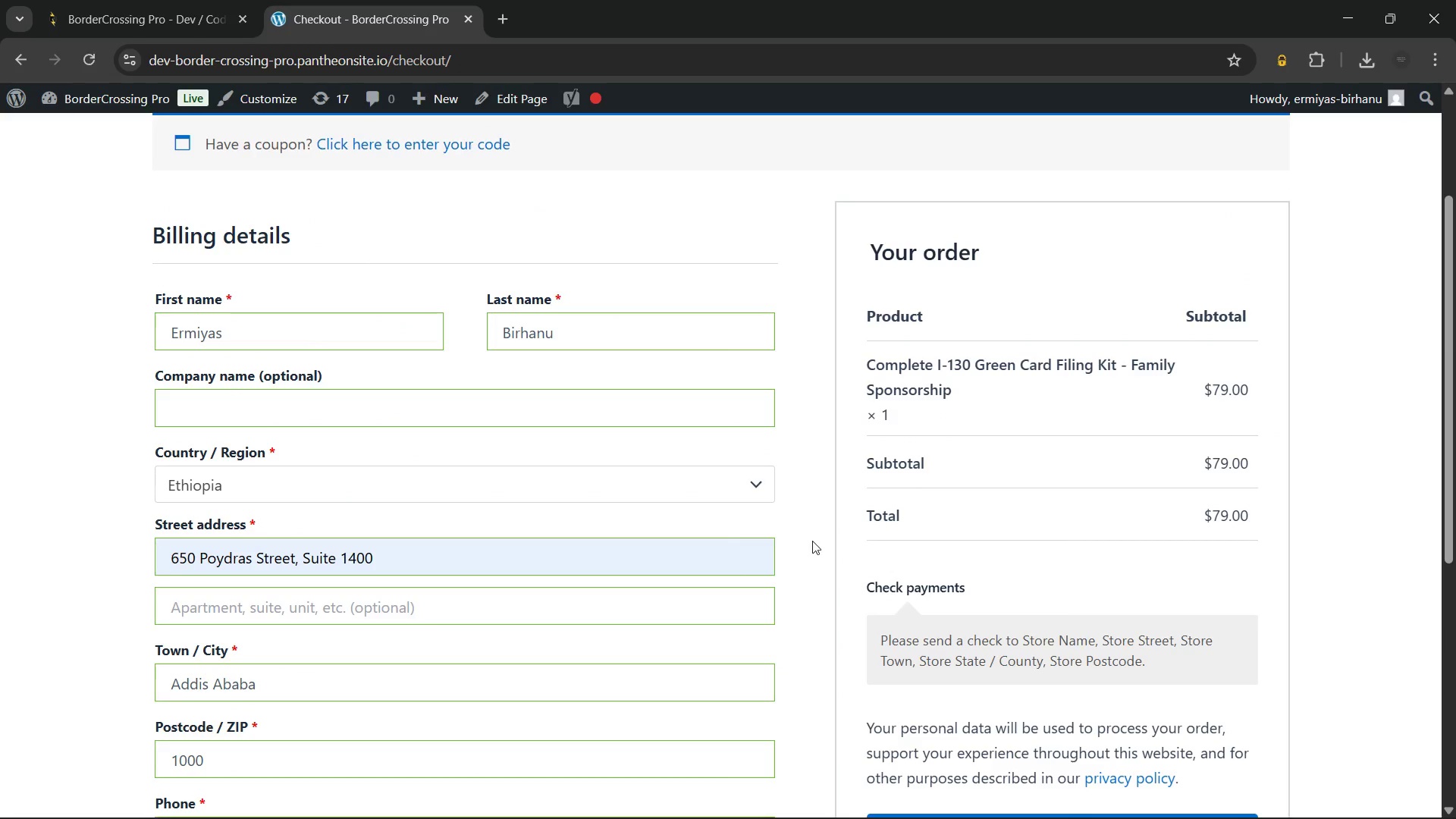 
left_click([812, 541])
 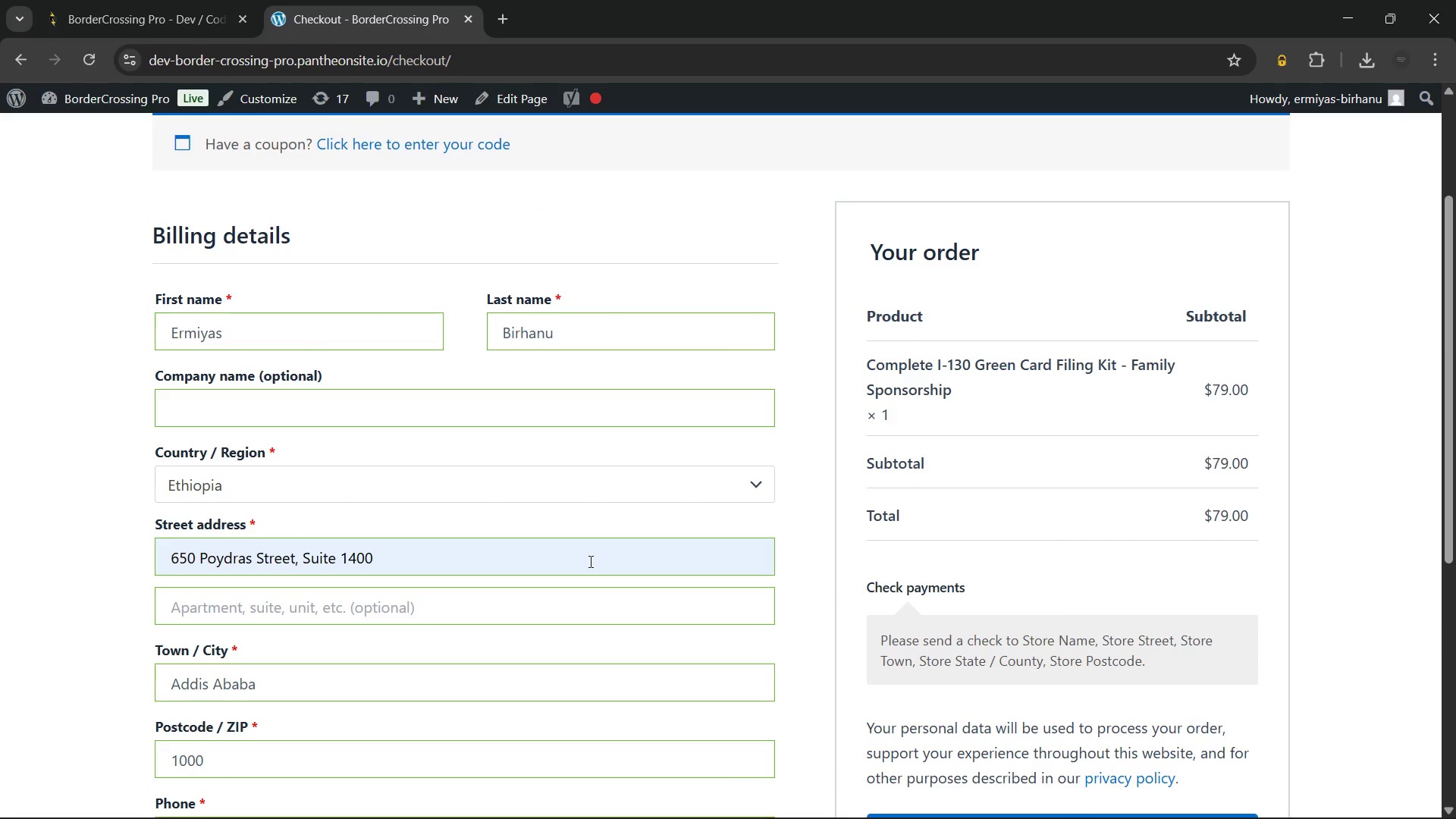 
left_click([589, 561])
 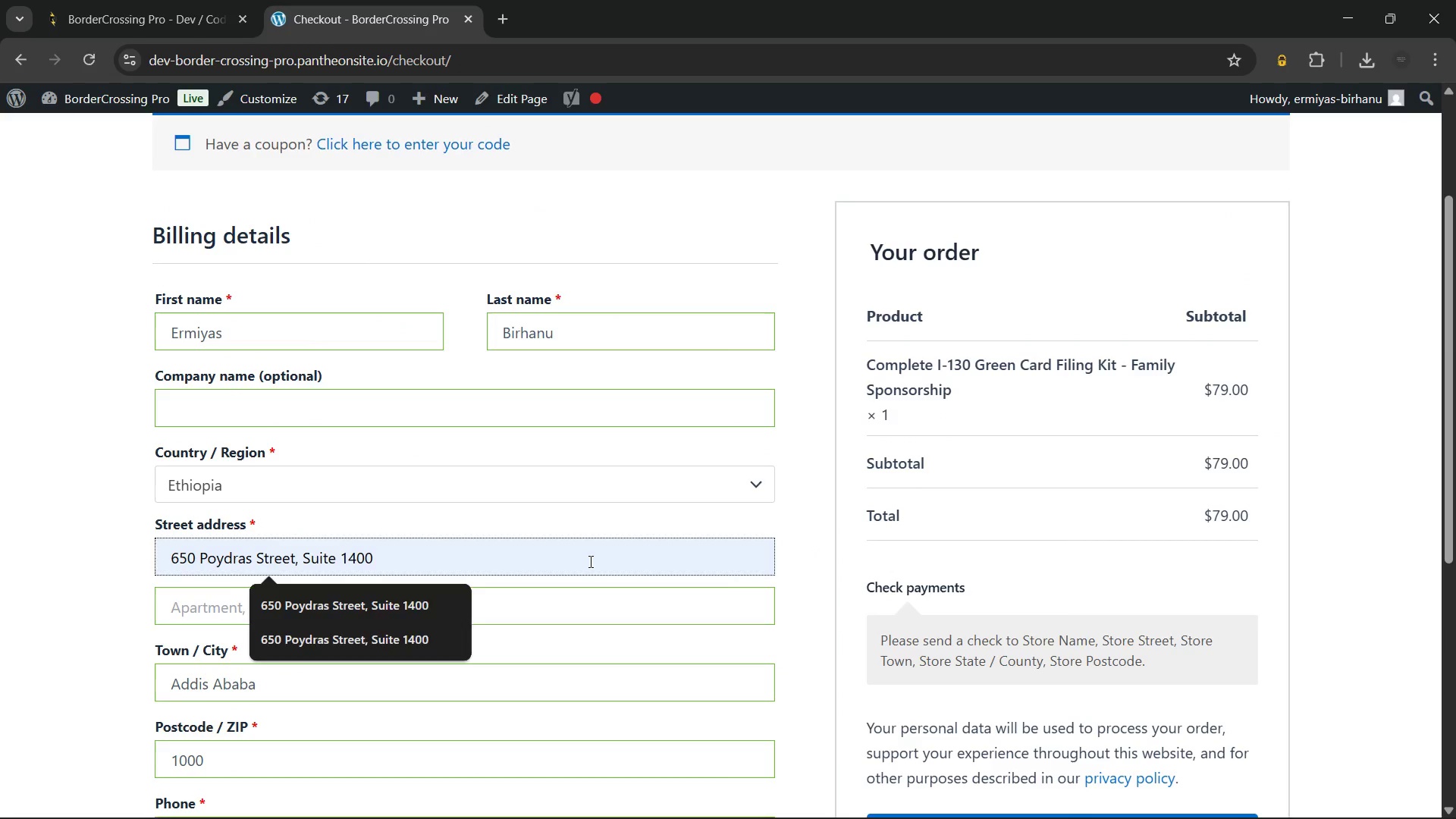 
key(Space)
 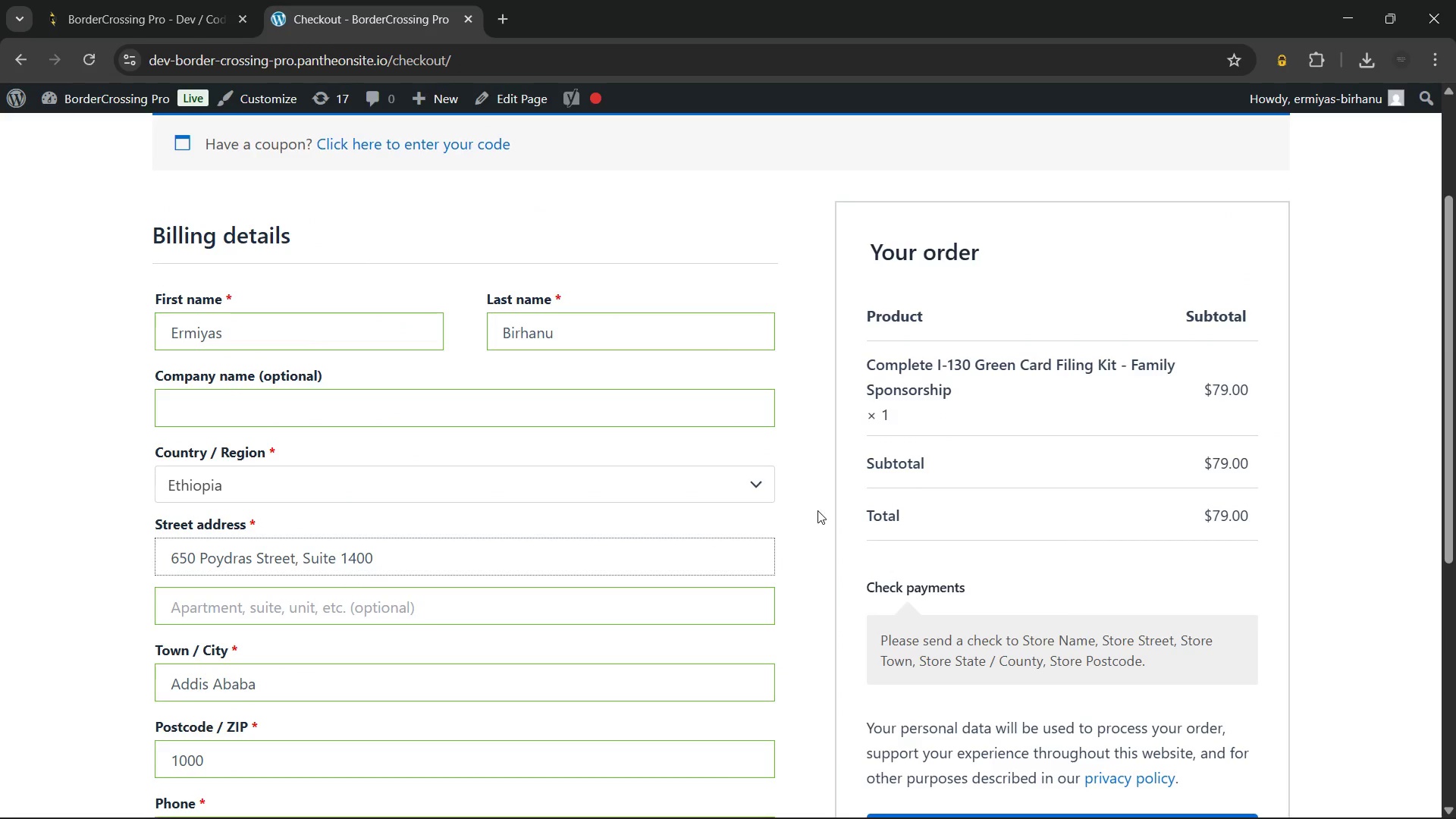 
left_click([817, 510])
 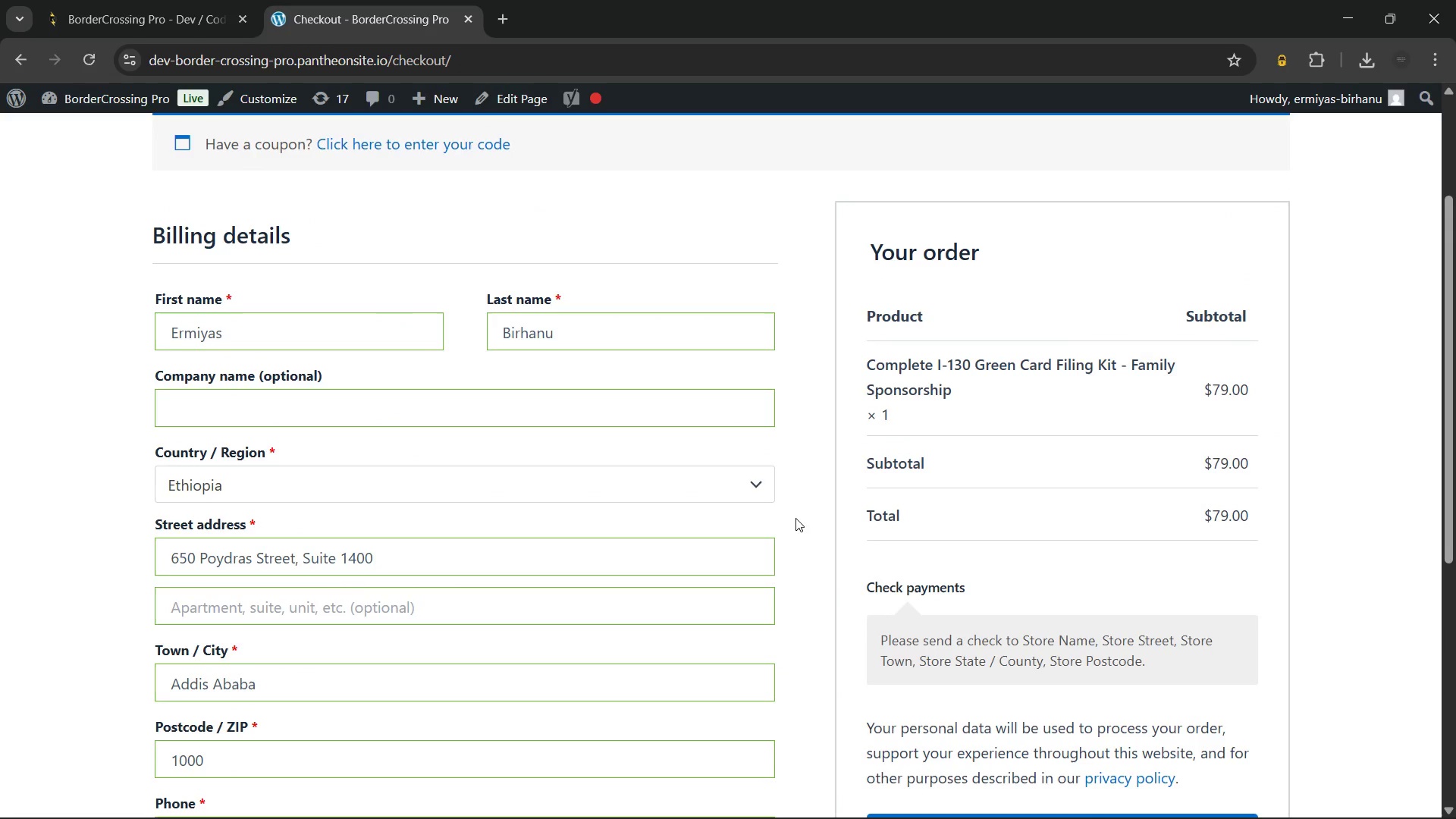 
scroll: coordinate [795, 518], scroll_direction: down, amount: 1.0
 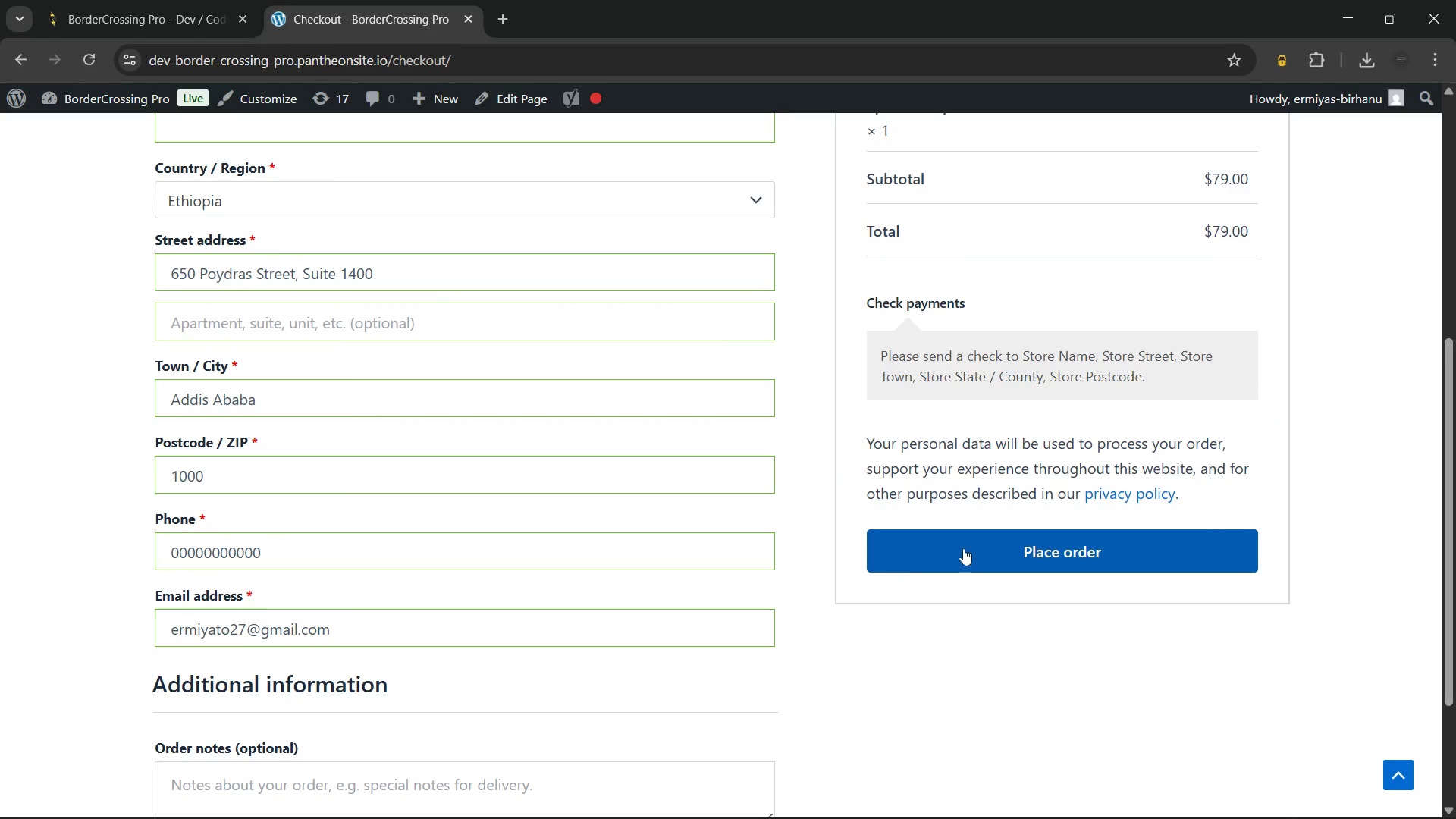 
left_click([975, 545])
 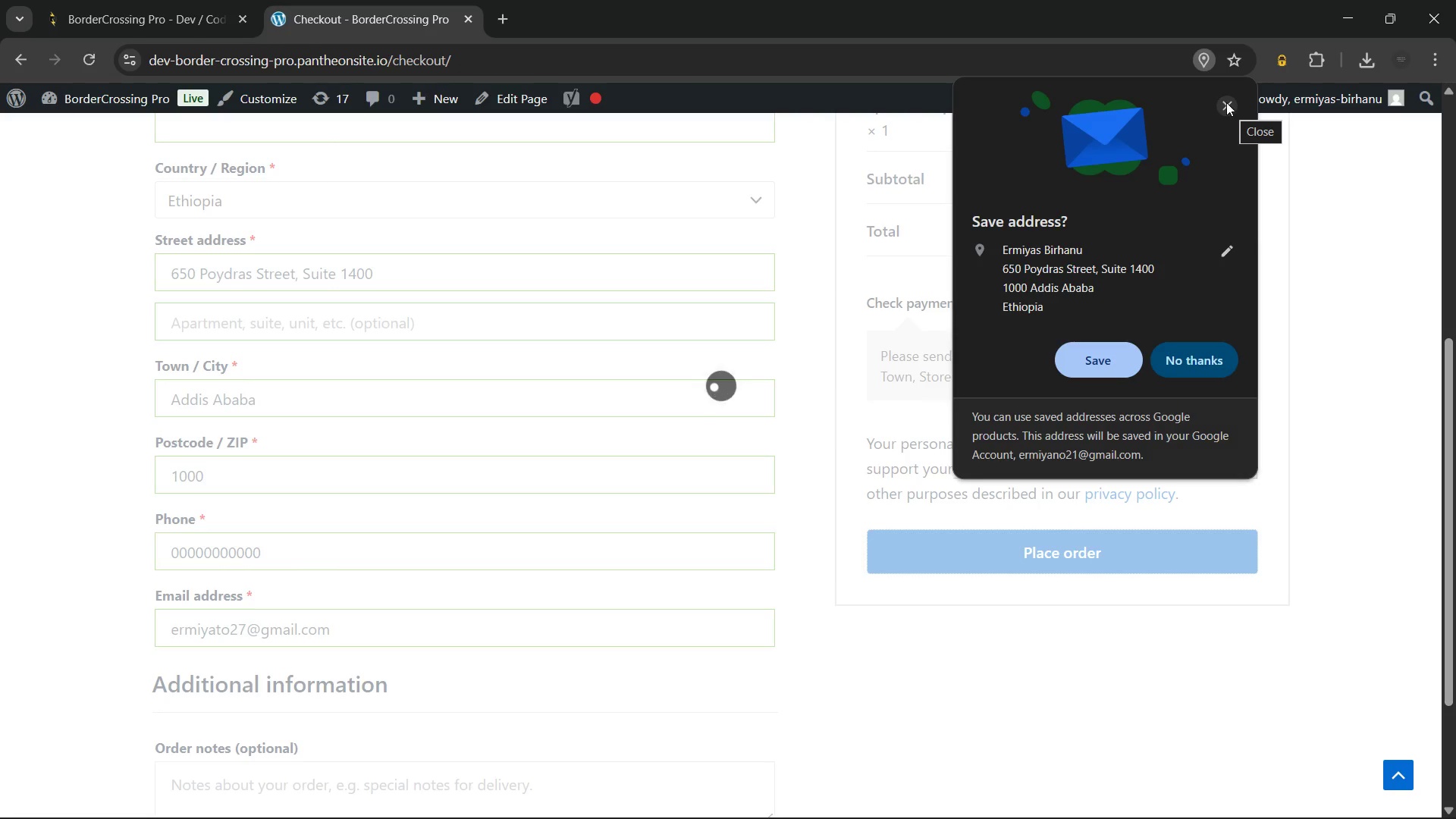 
left_click([1226, 102])
 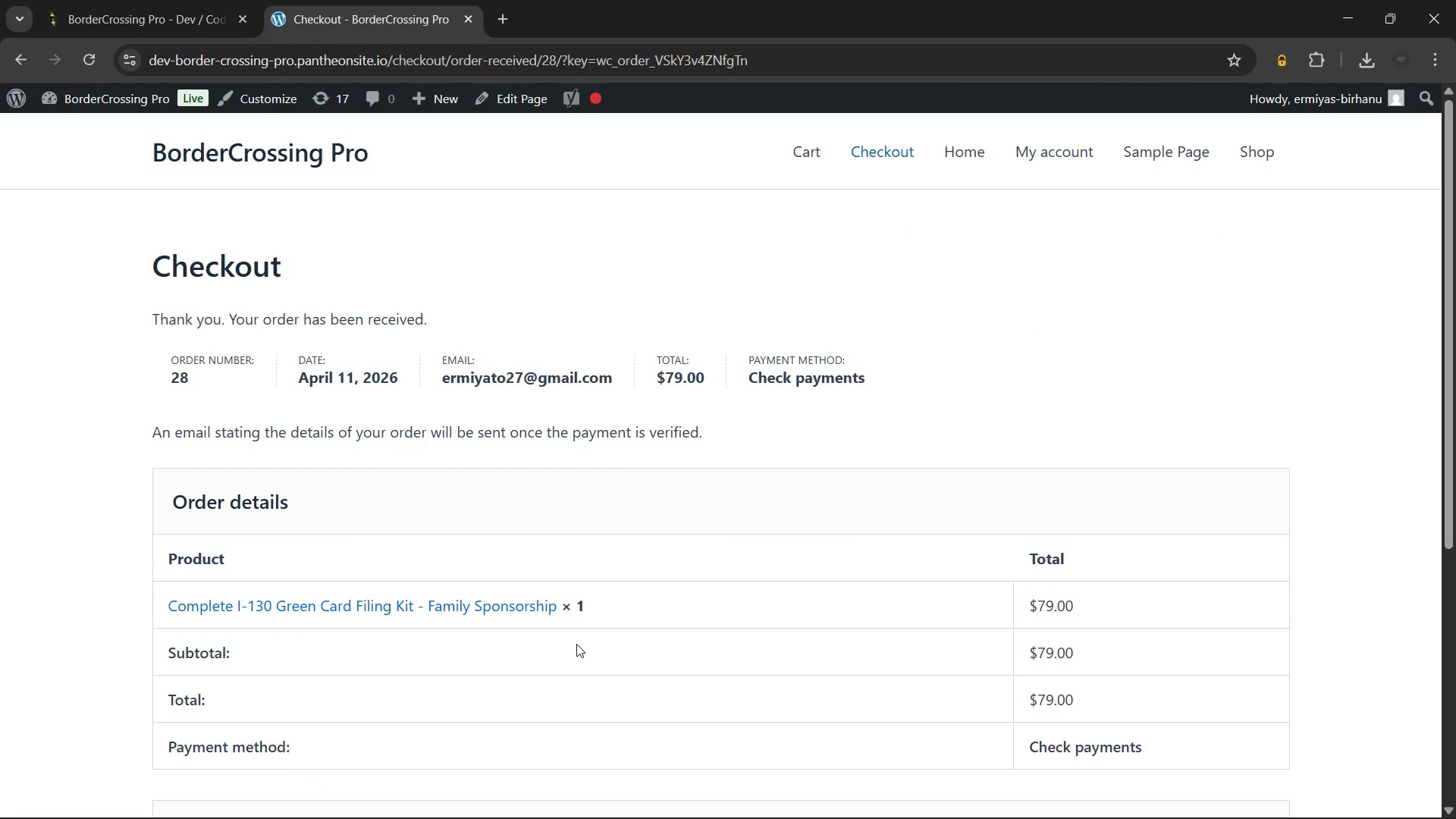 
scroll: coordinate [752, 541], scroll_direction: down, amount: 3.0
 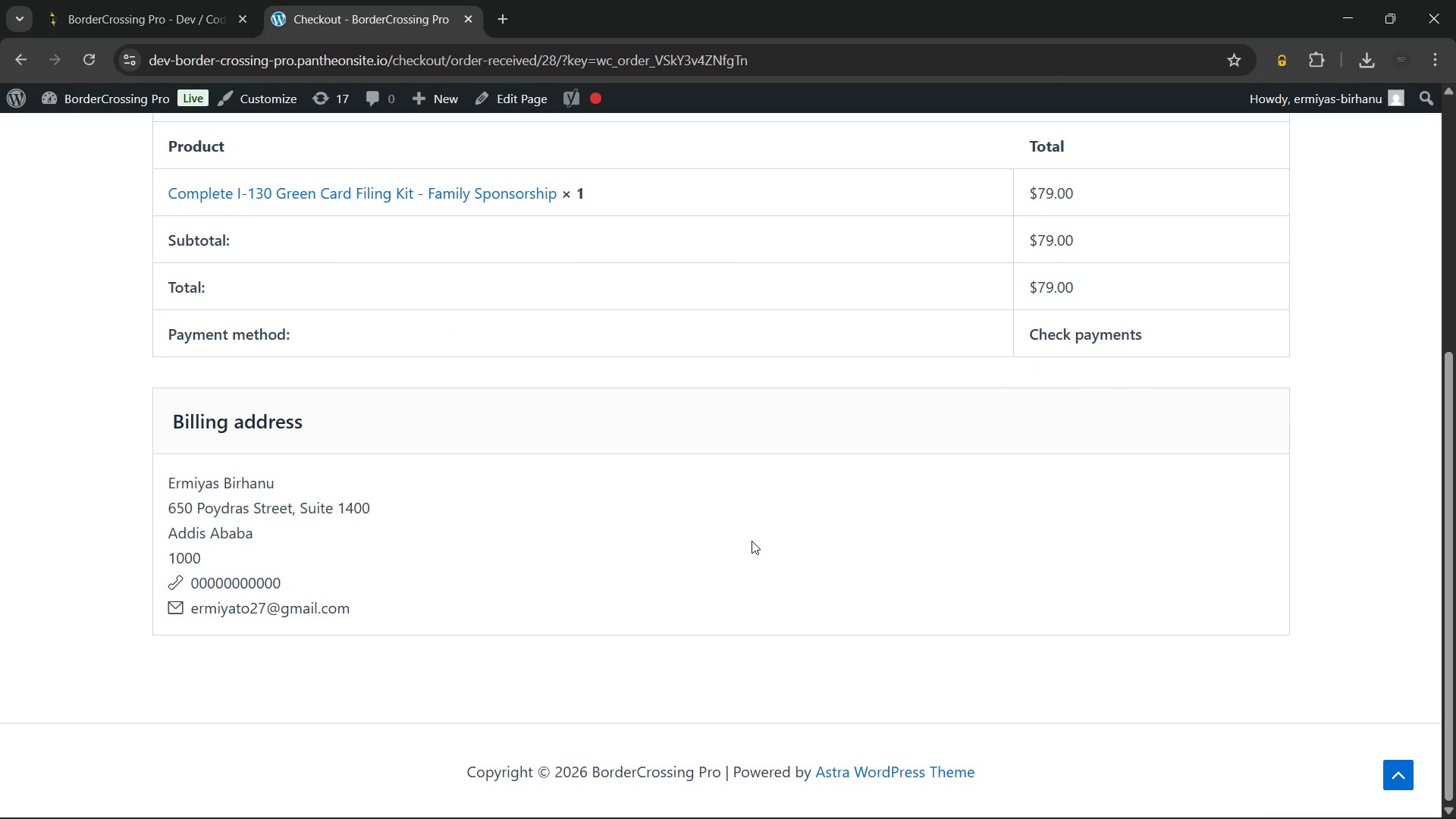 
scroll: coordinate [752, 541], scroll_direction: up, amount: 3.0
 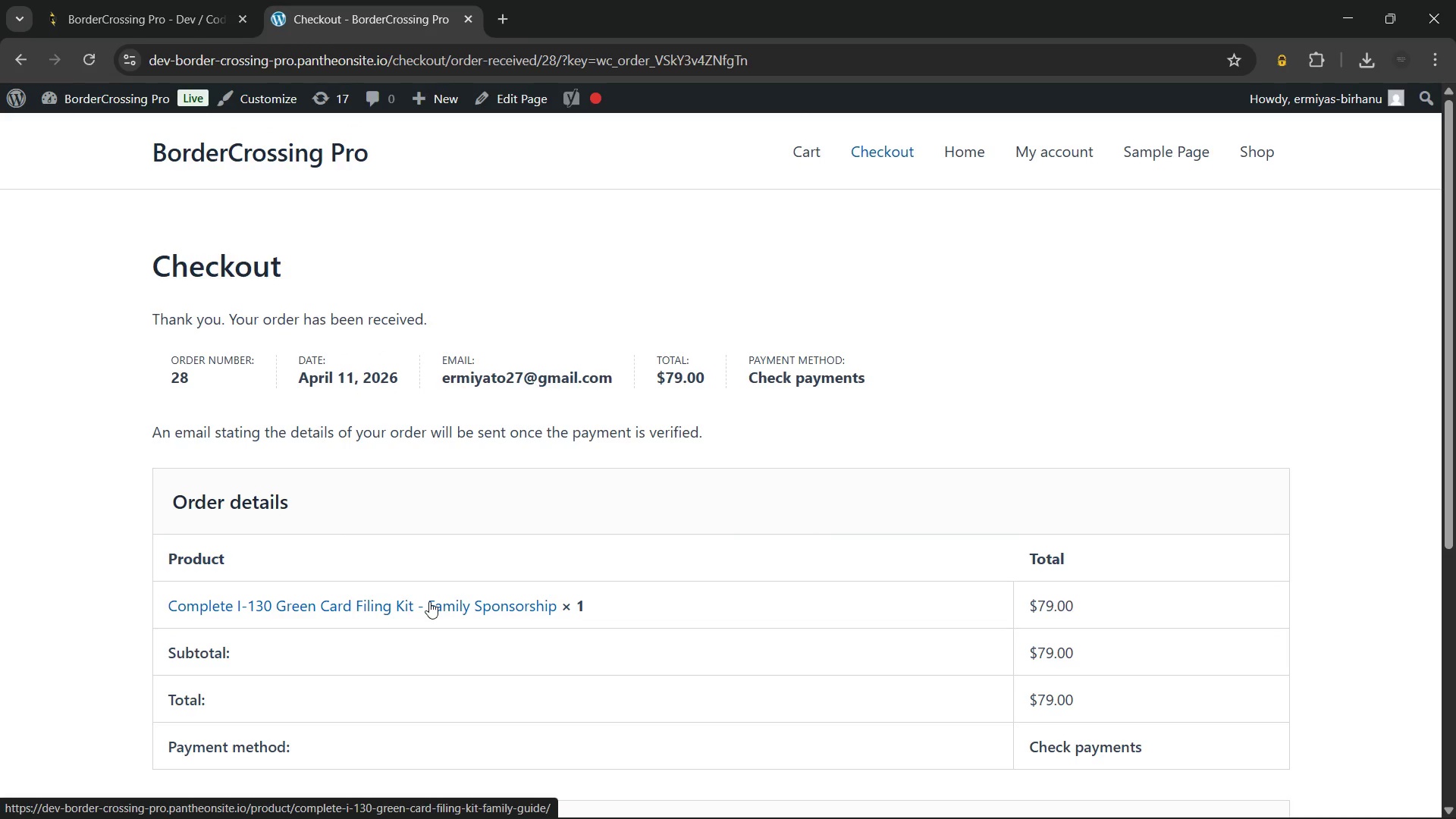 
wait(11.5)
 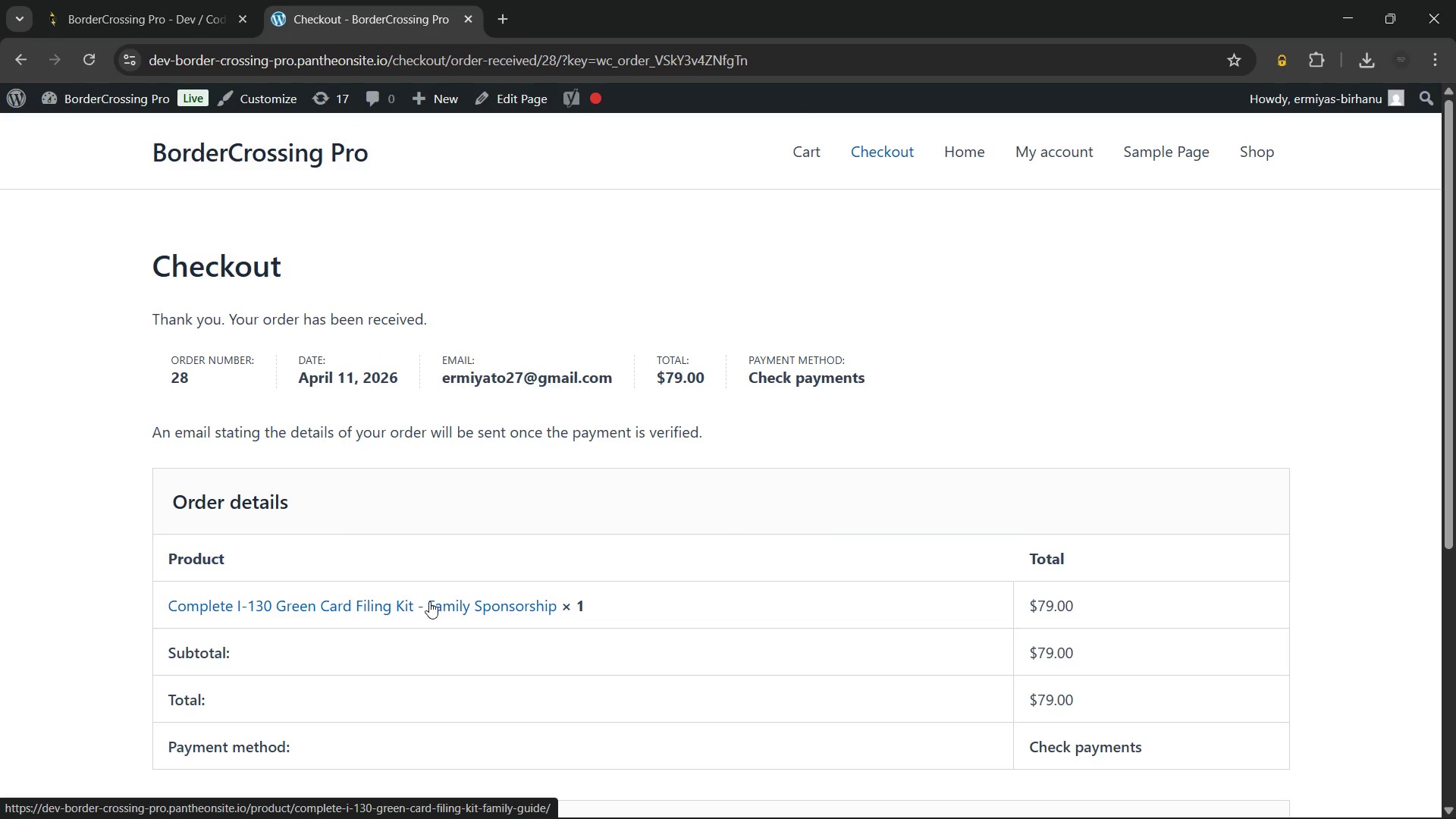 
scroll: coordinate [429, 601], scroll_direction: none, amount: 0.0
 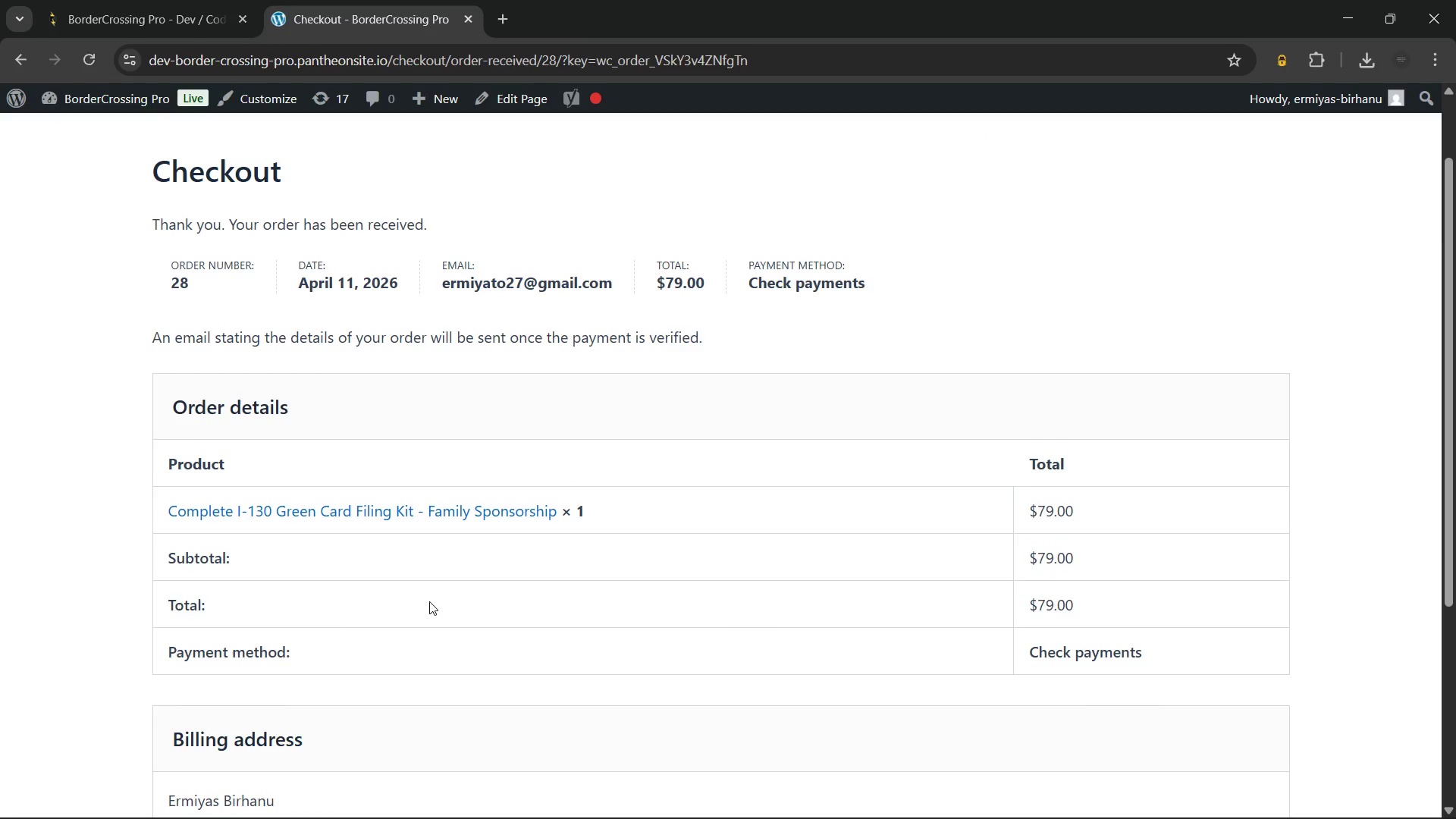 
scroll: coordinate [429, 601], scroll_direction: down, amount: 6.0
 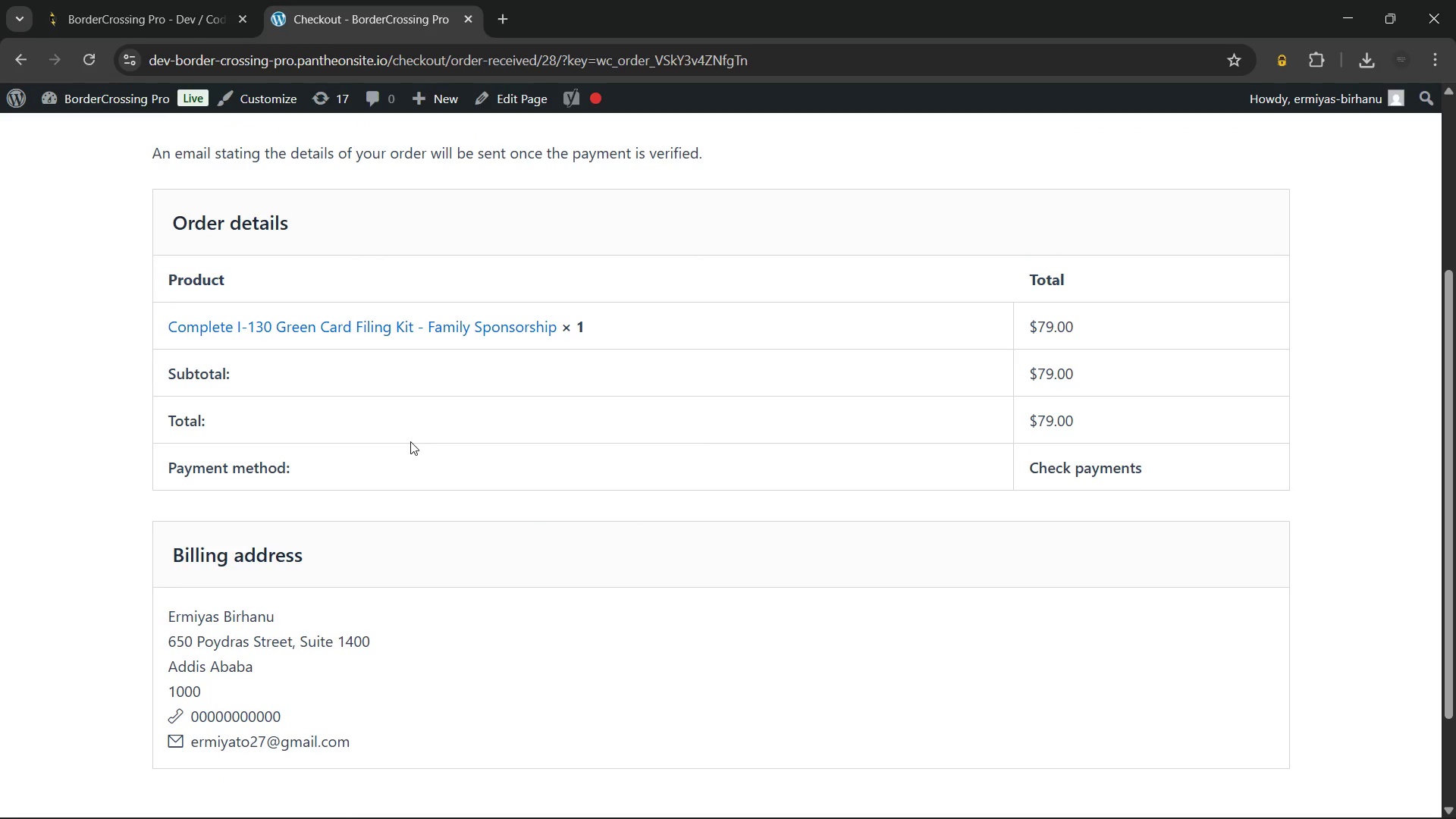 
wait(99.55)
 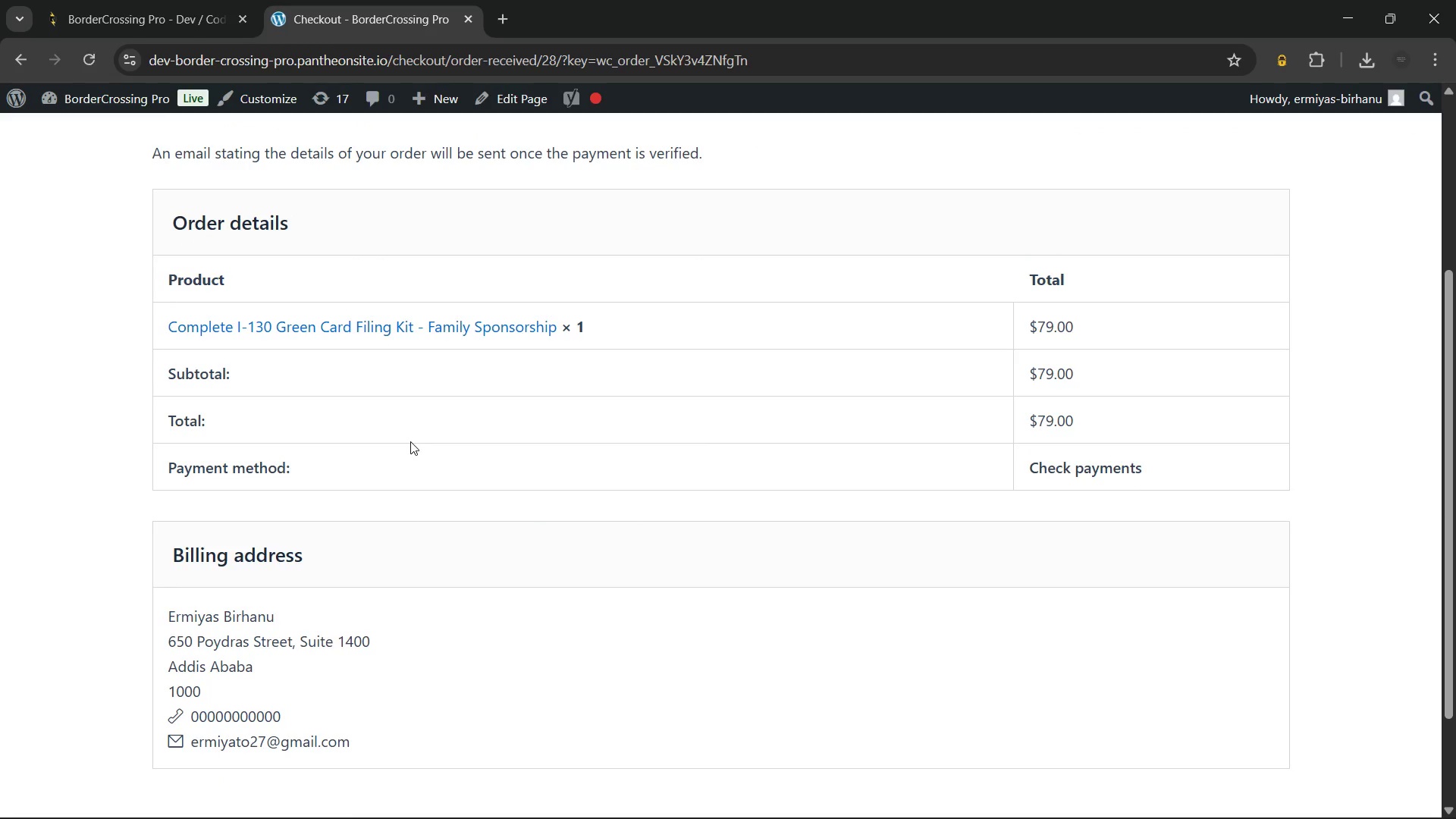 
hold_key(key=ControlLeft, duration=0.52)
left_click([111, 105])
 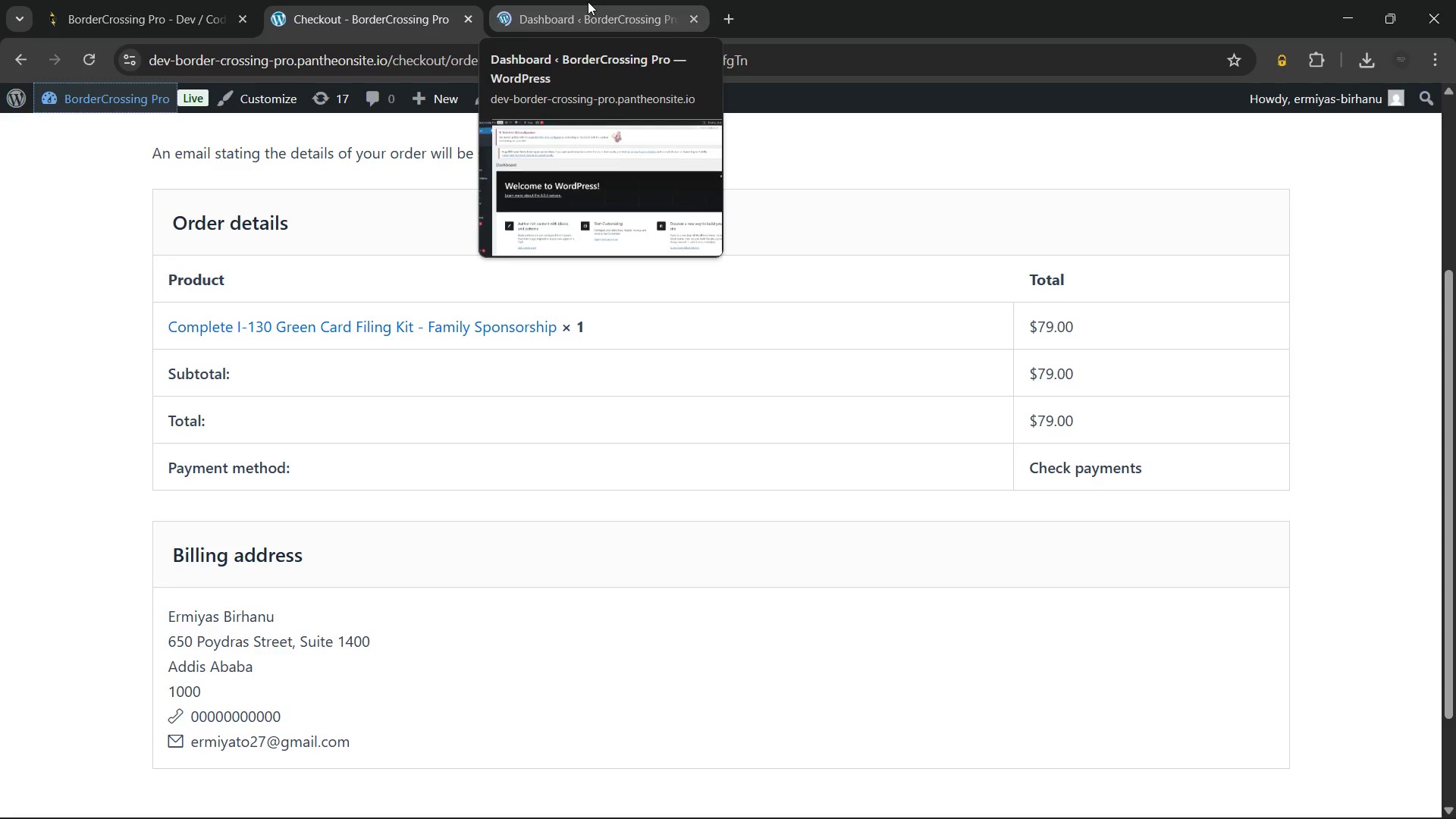 
left_click([588, 2])
 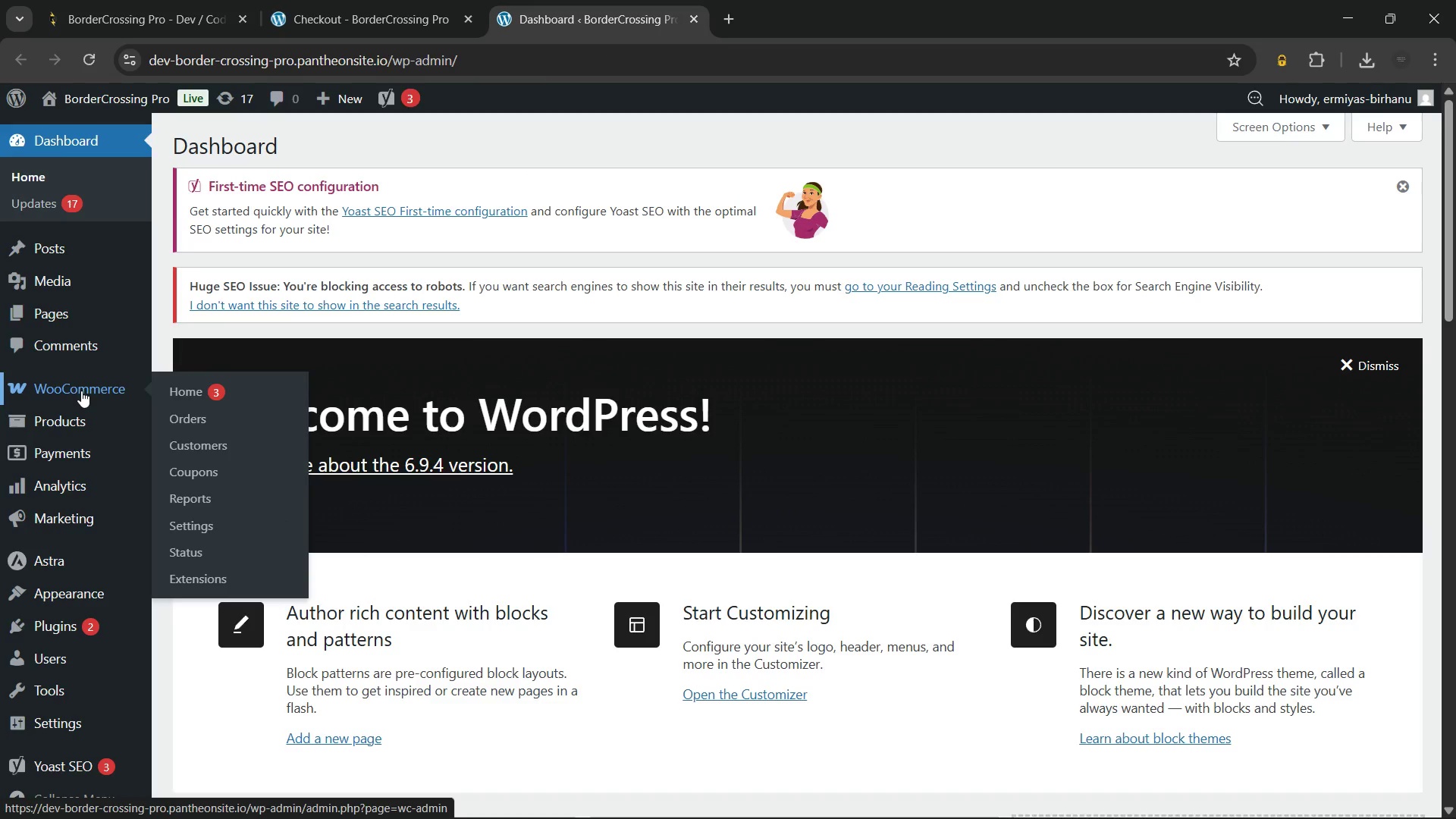 
wait(8.59)
 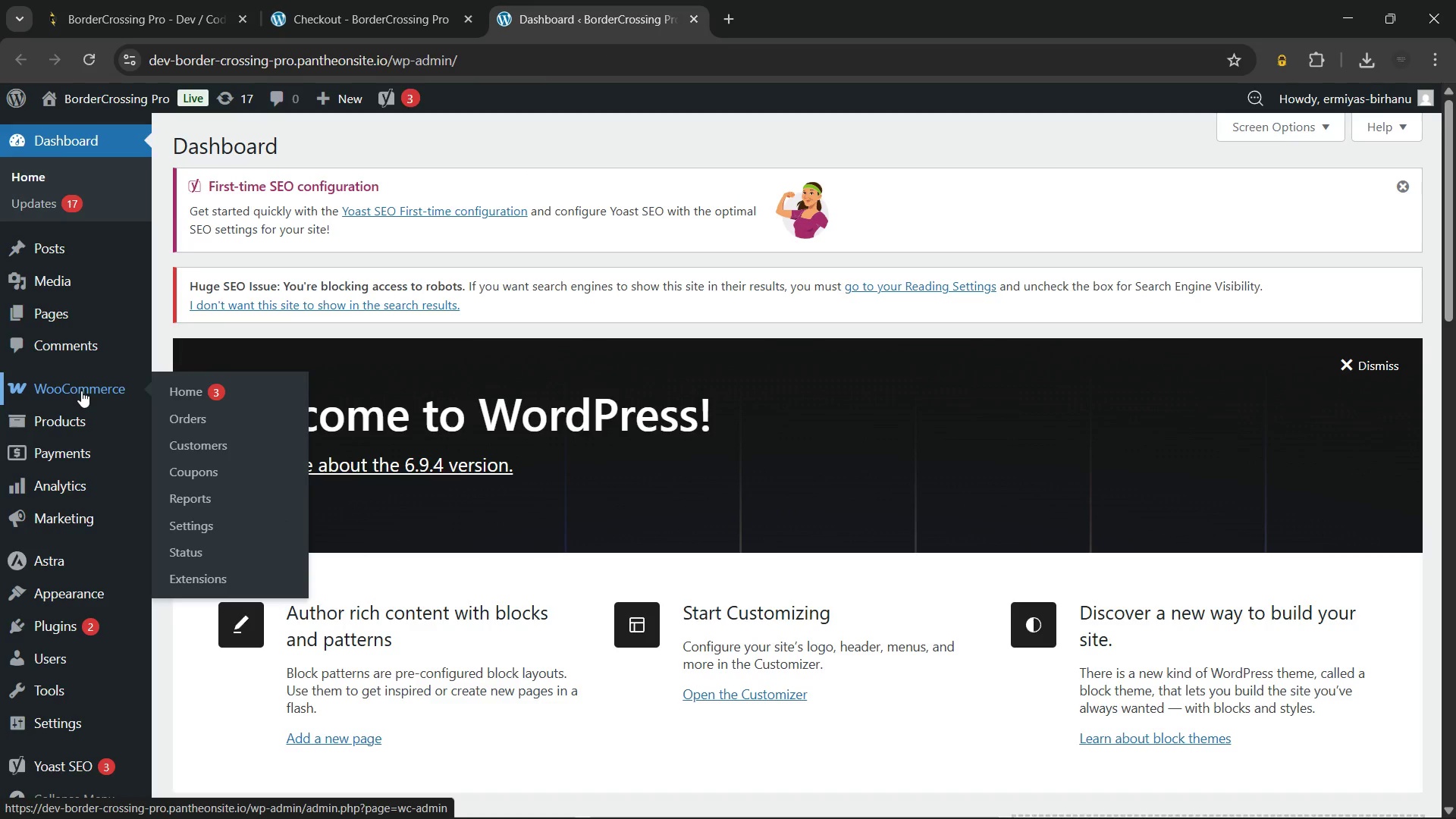 
left_click([209, 416])
 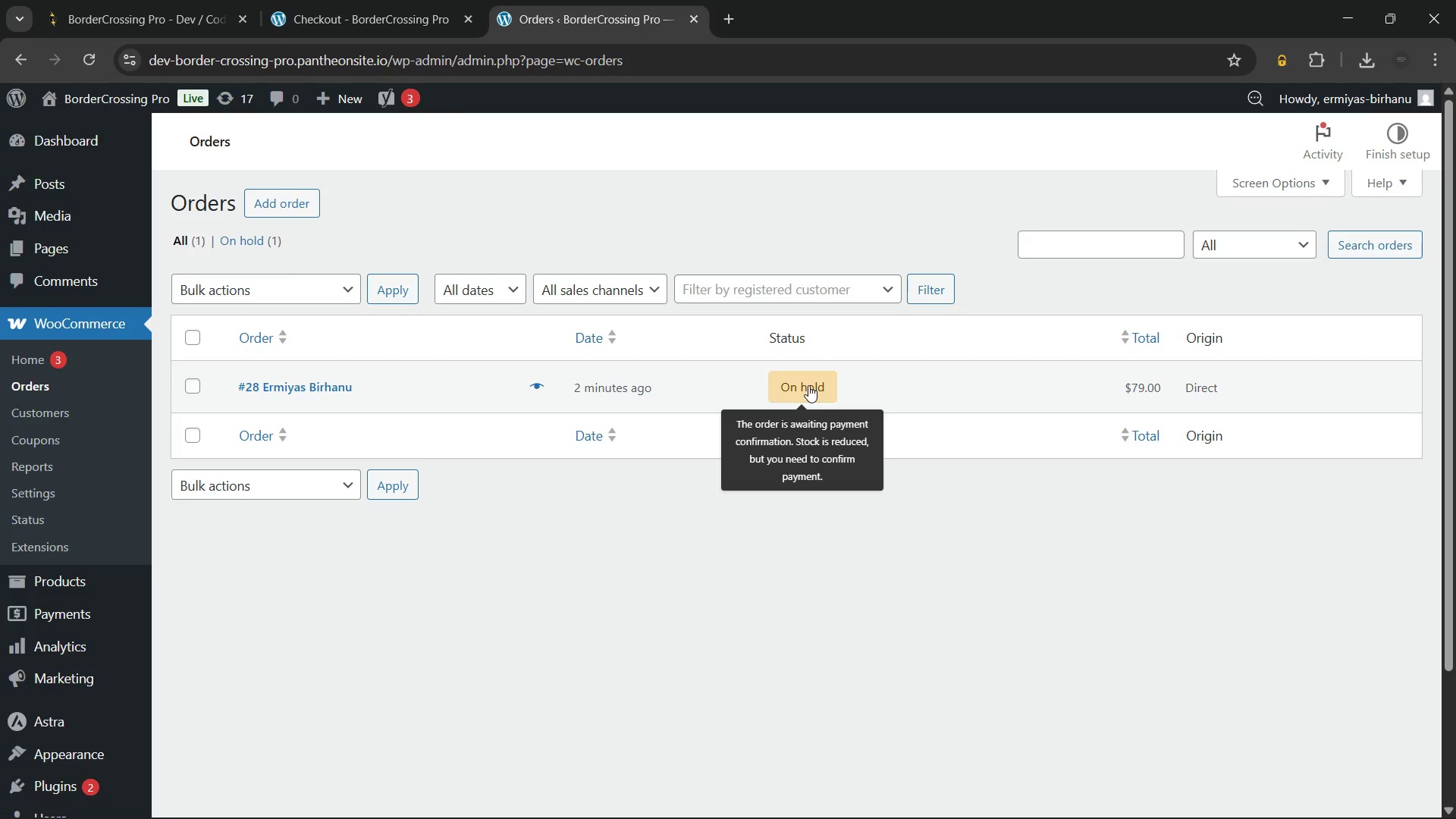 
wait(16.8)
 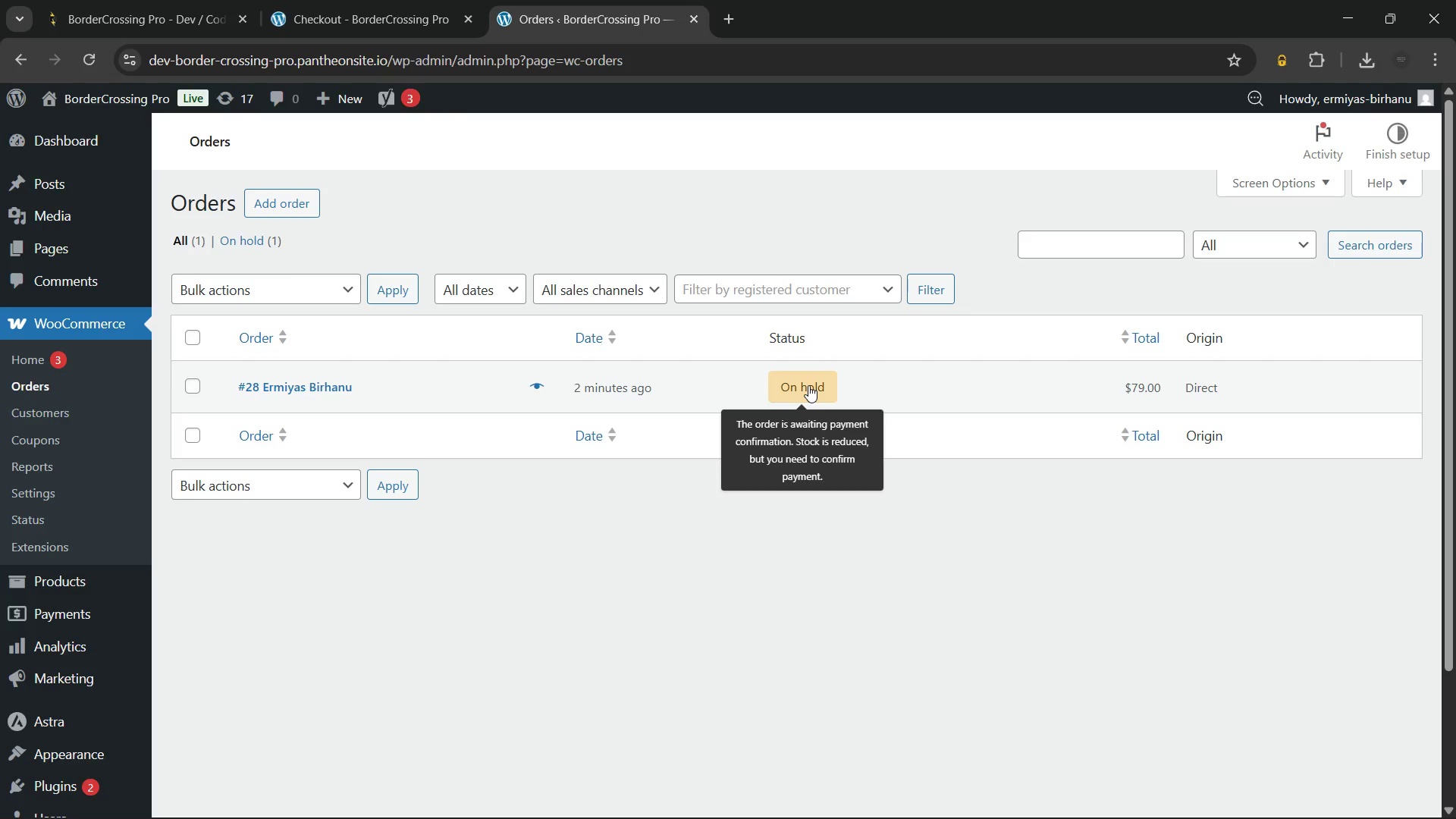 
left_click([808, 384])
 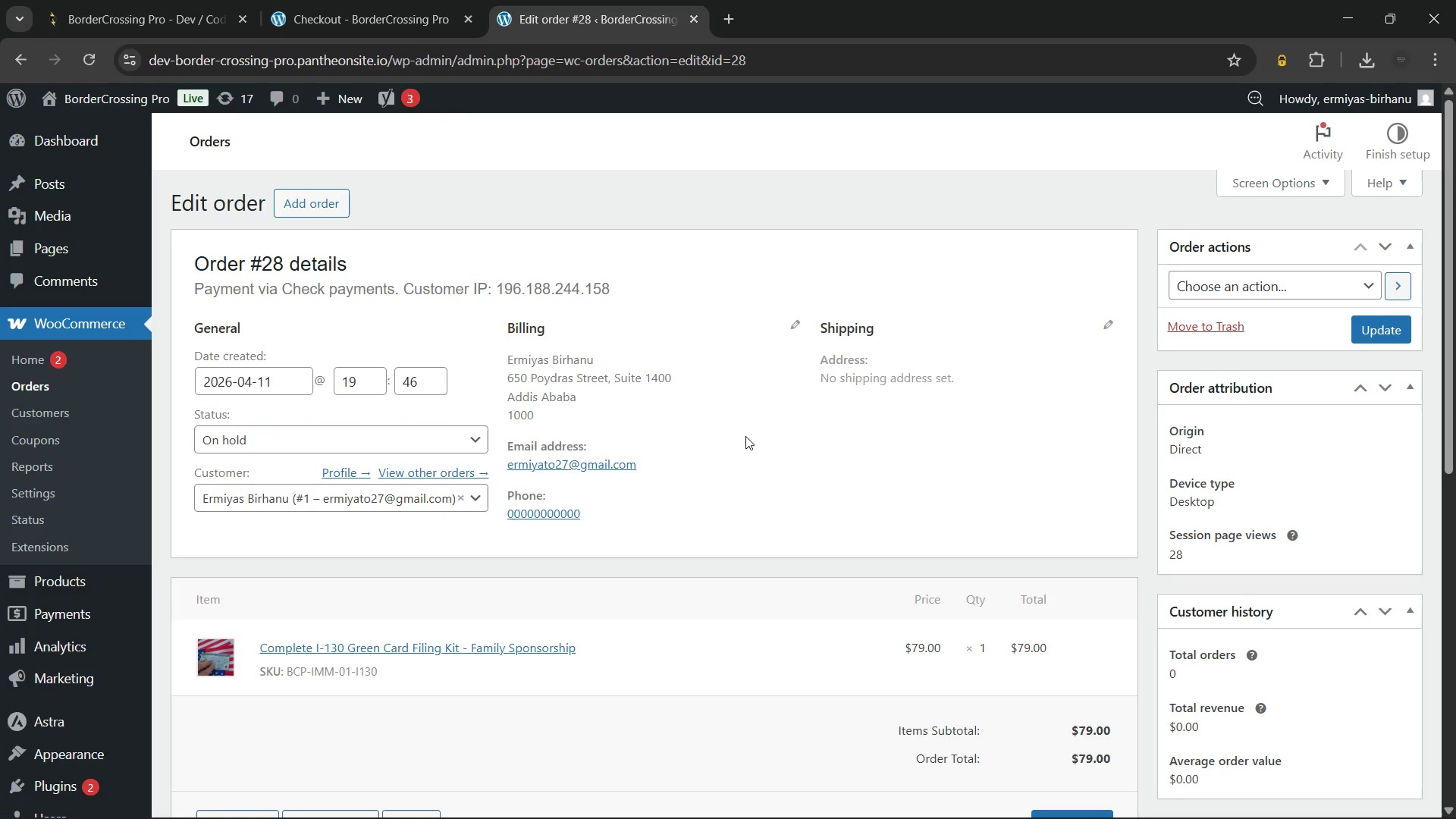 
wait(7.8)
 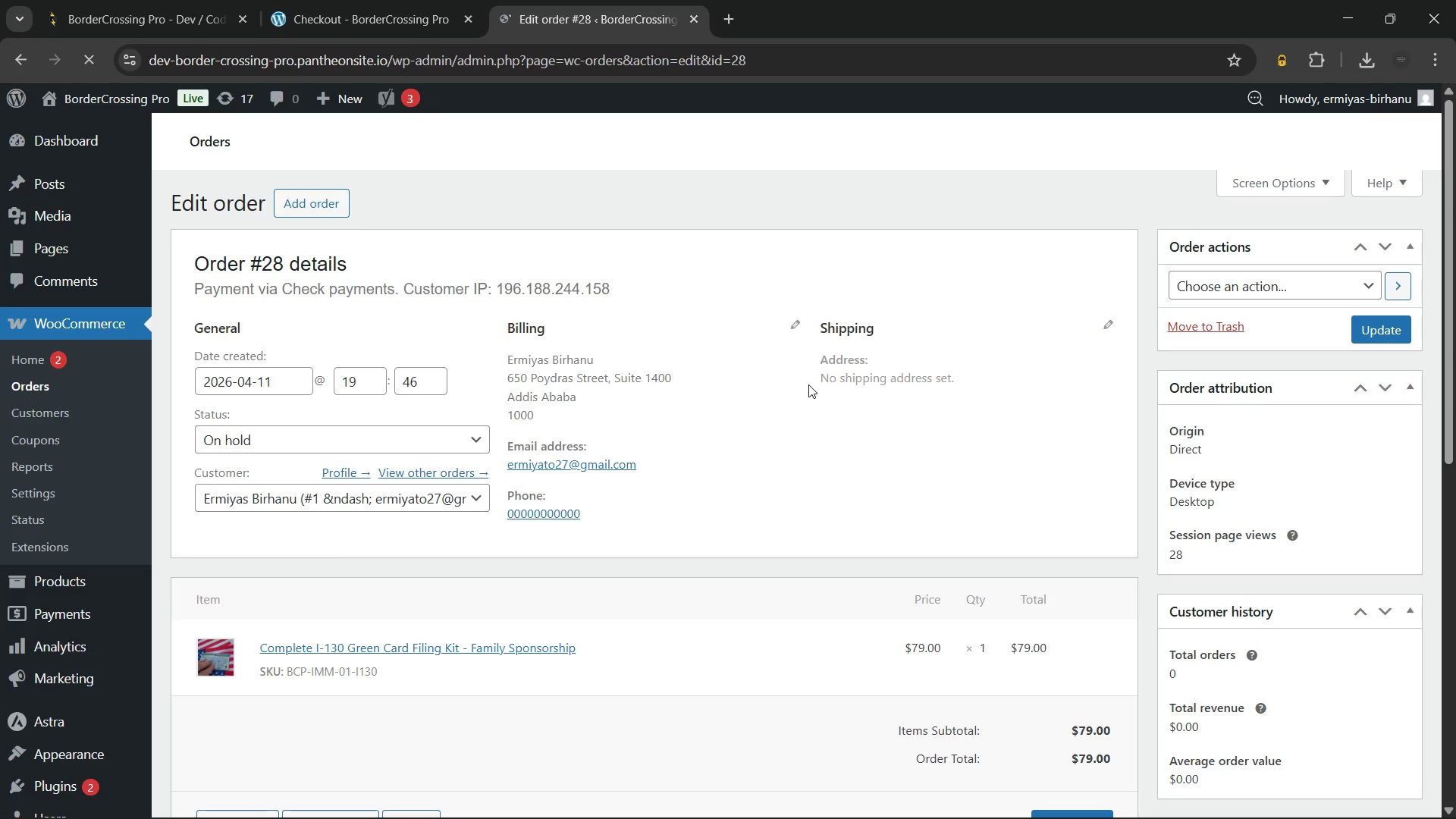 
scroll: coordinate [745, 434], scroll_direction: down, amount: 5.0
 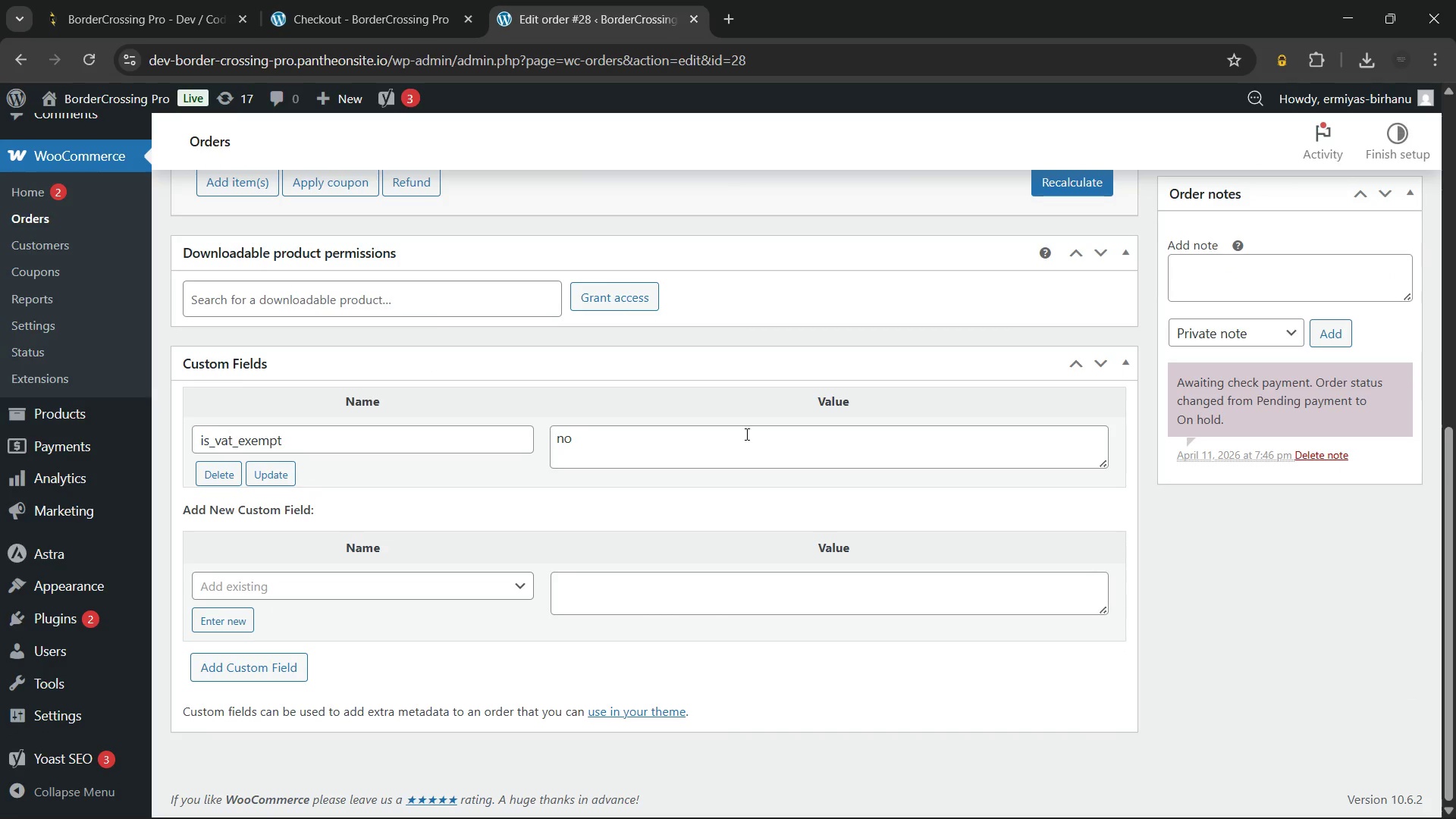 
scroll: coordinate [731, 473], scroll_direction: up, amount: 5.0
 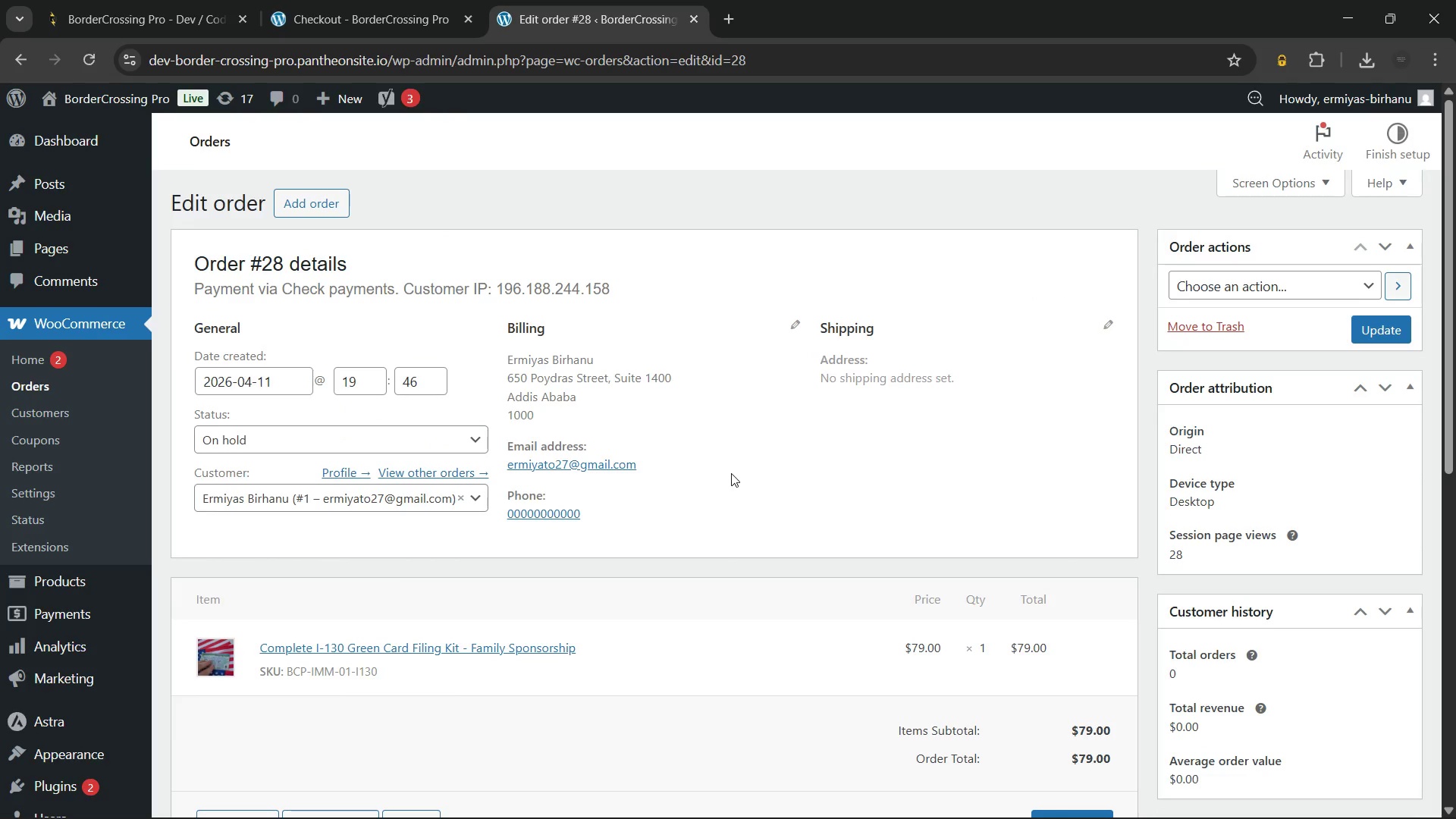 
left_click([410, 432])
 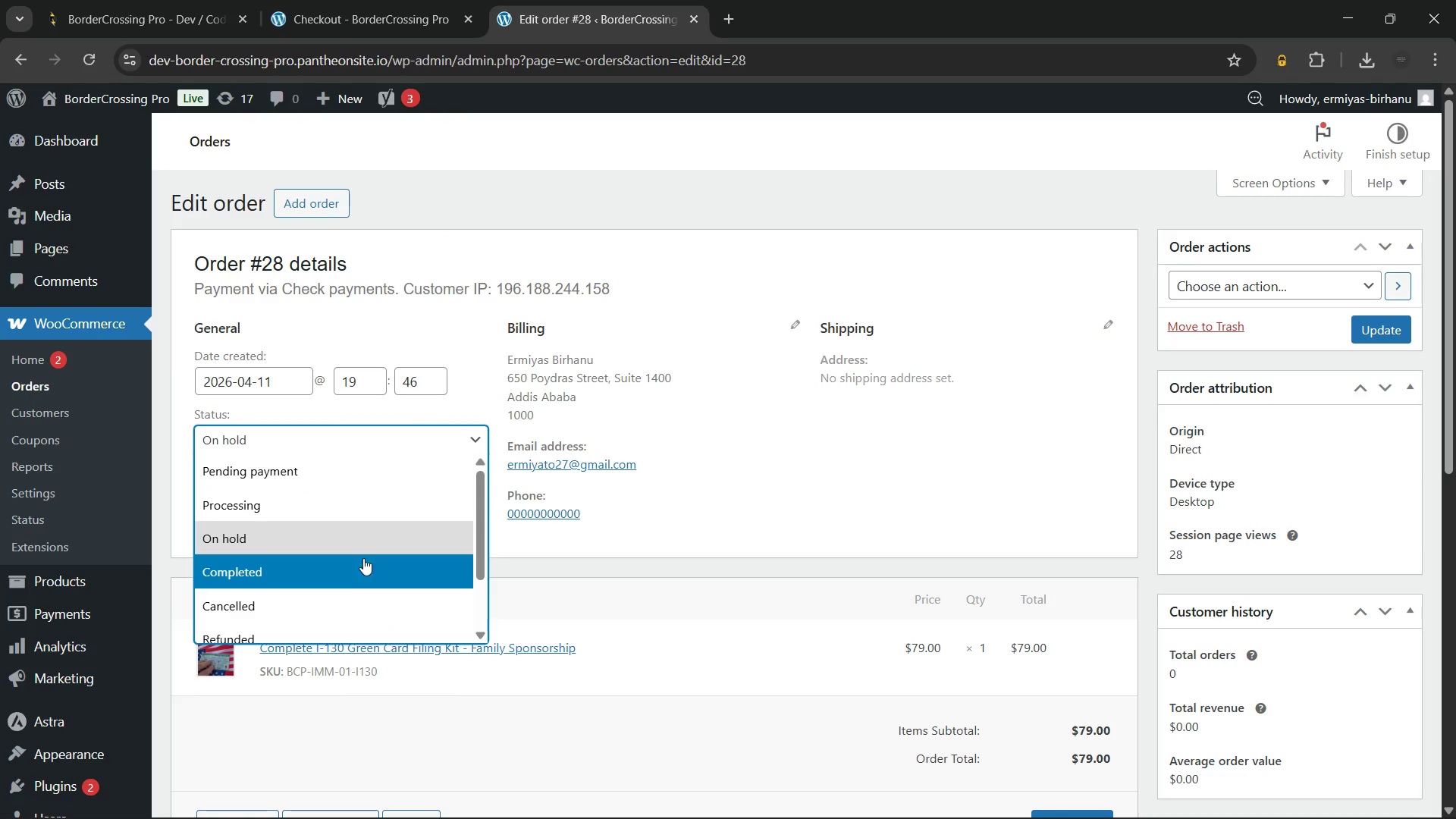 
left_click([348, 570])
 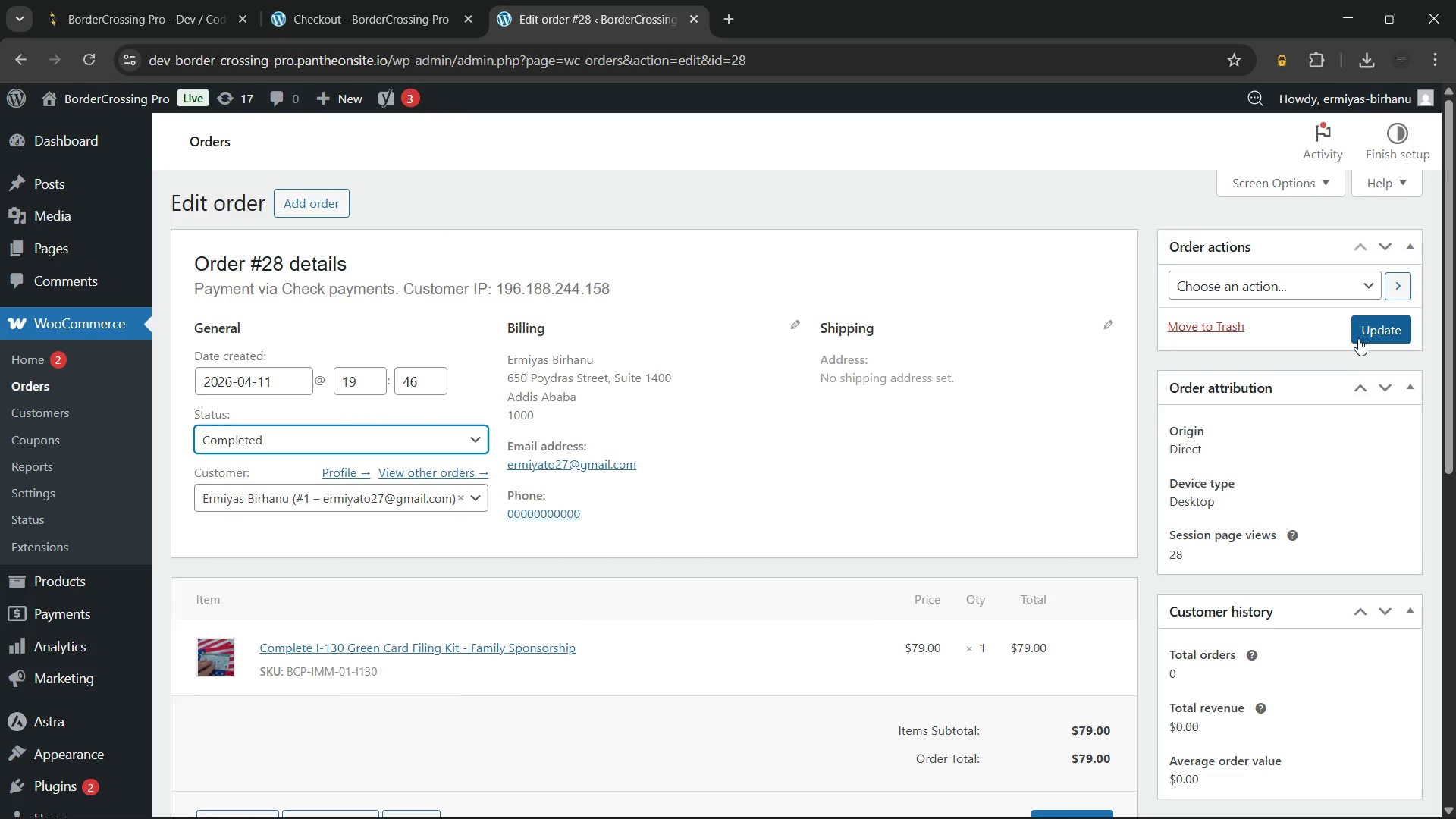 
left_click([1367, 328])
 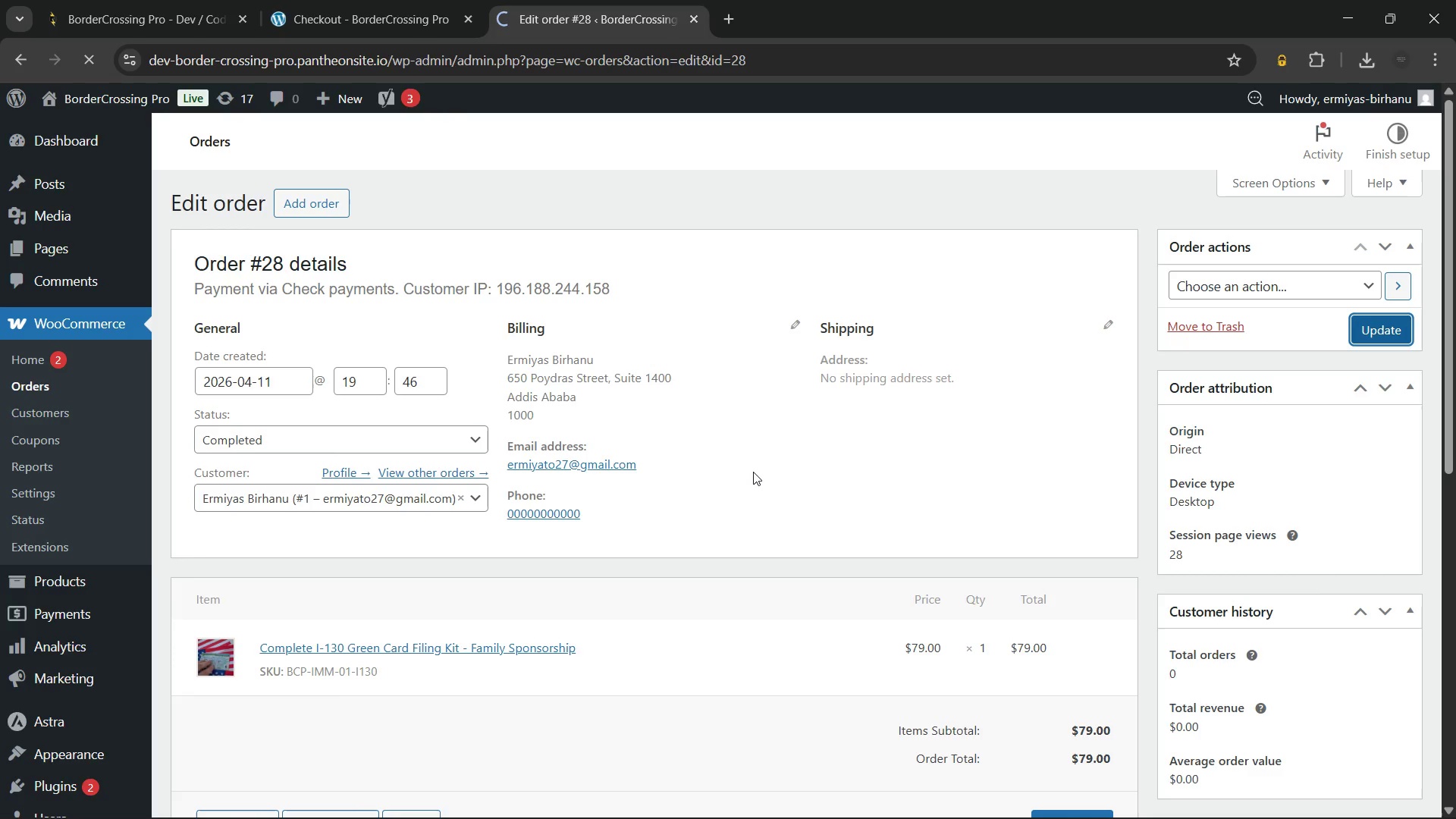 
wait(8.14)
 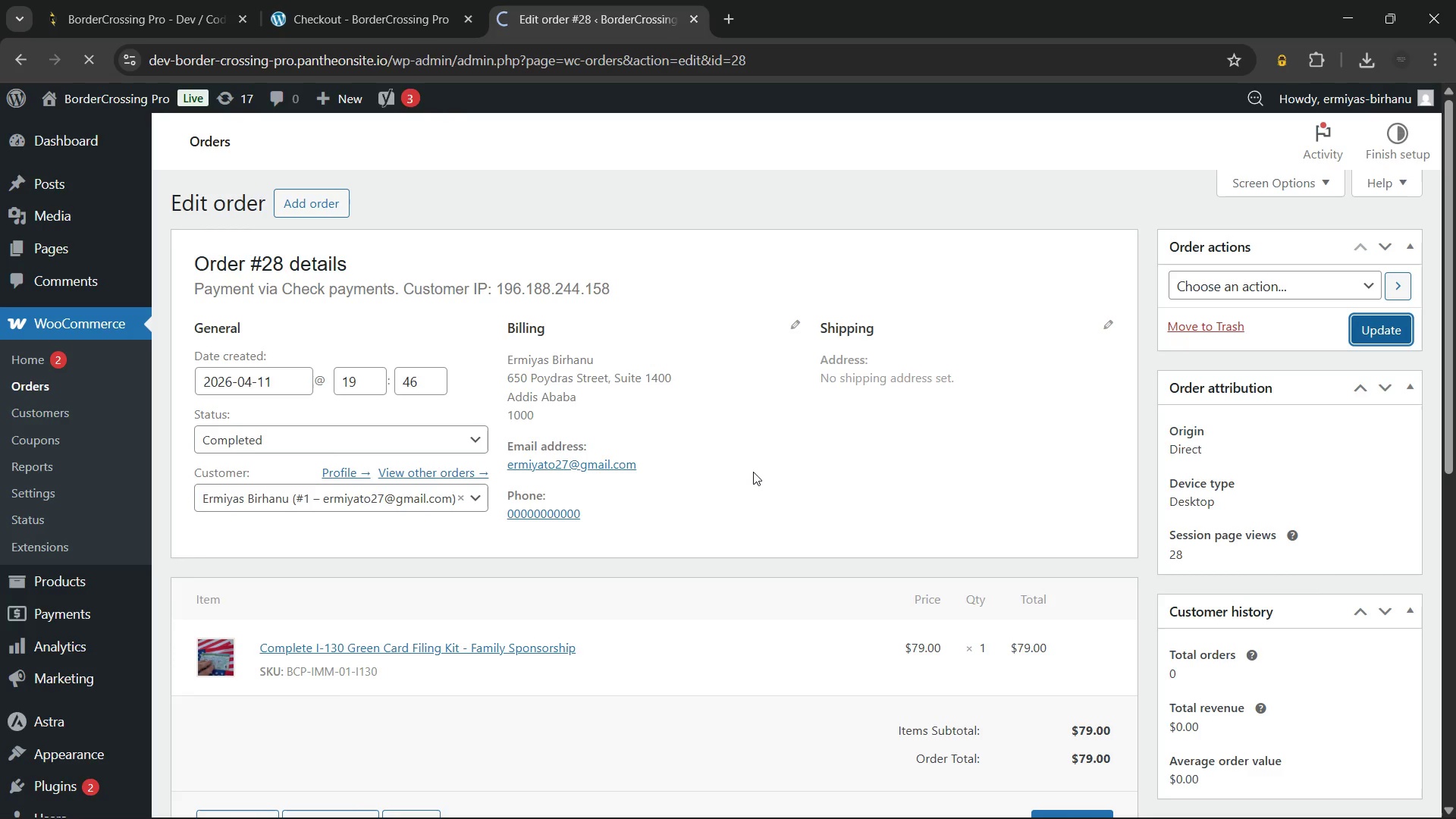 
left_click([356, 0])
 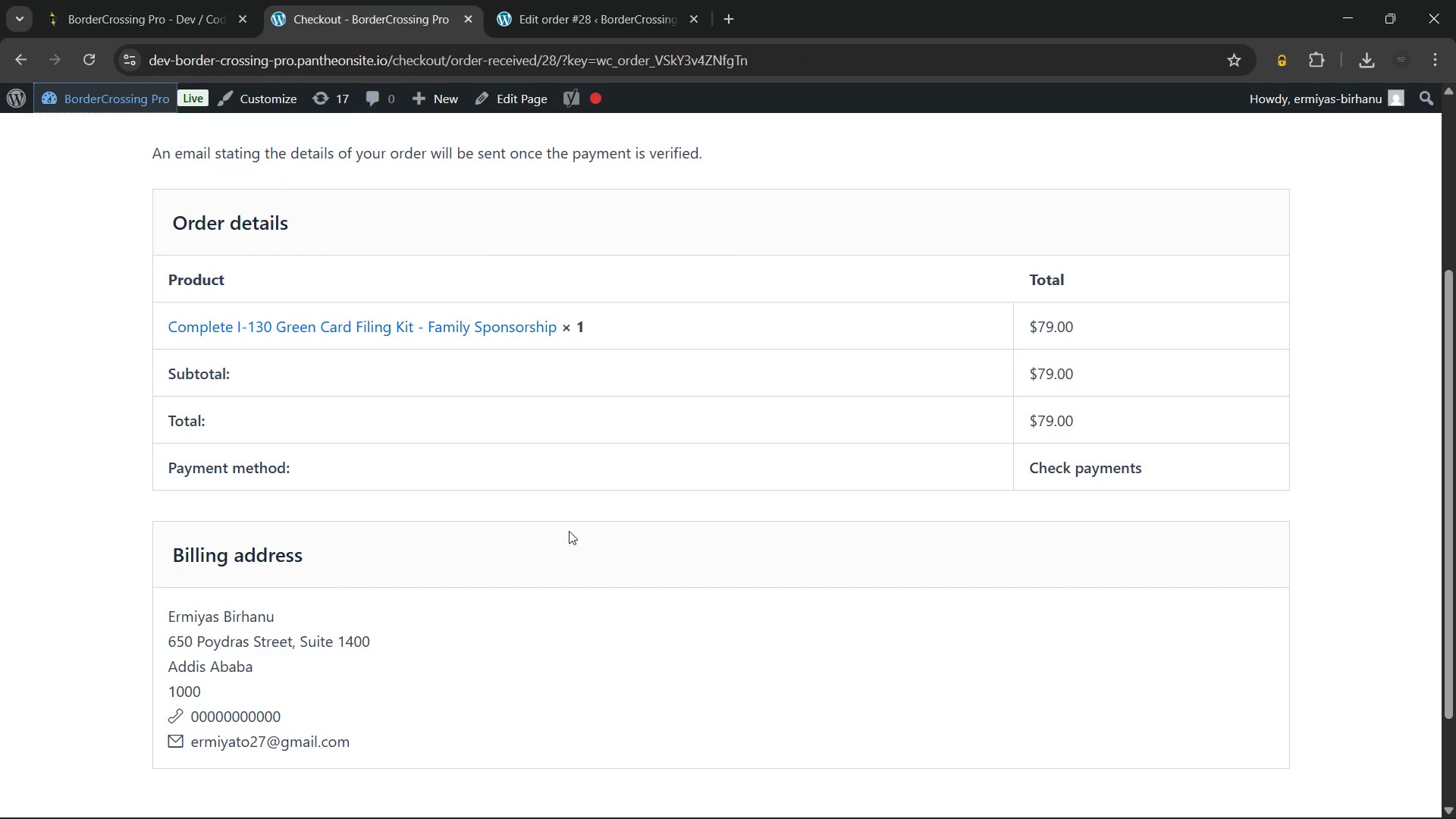 
scroll: coordinate [580, 521], scroll_direction: up, amount: 11.0
 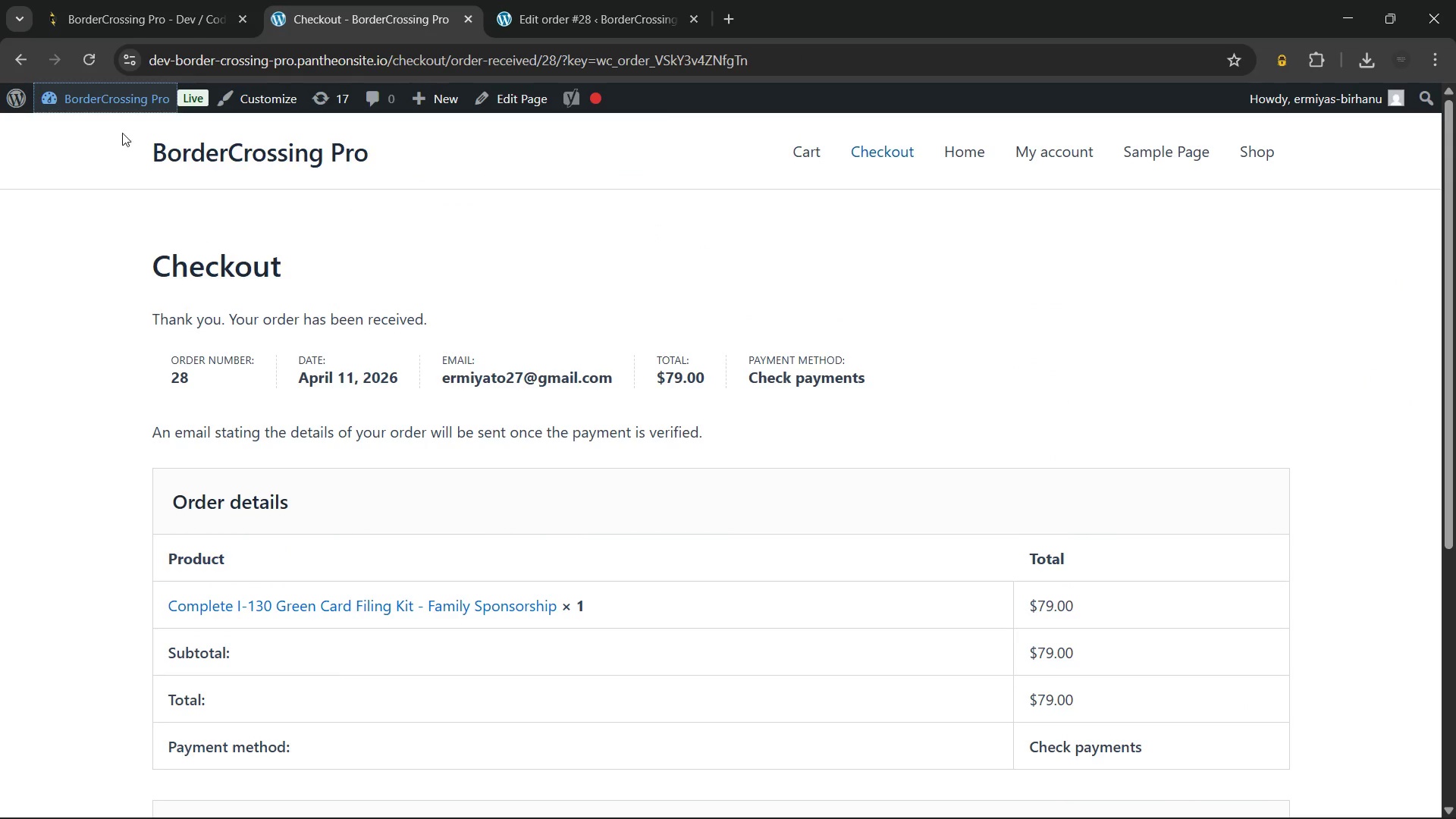 
left_click([122, 182])
 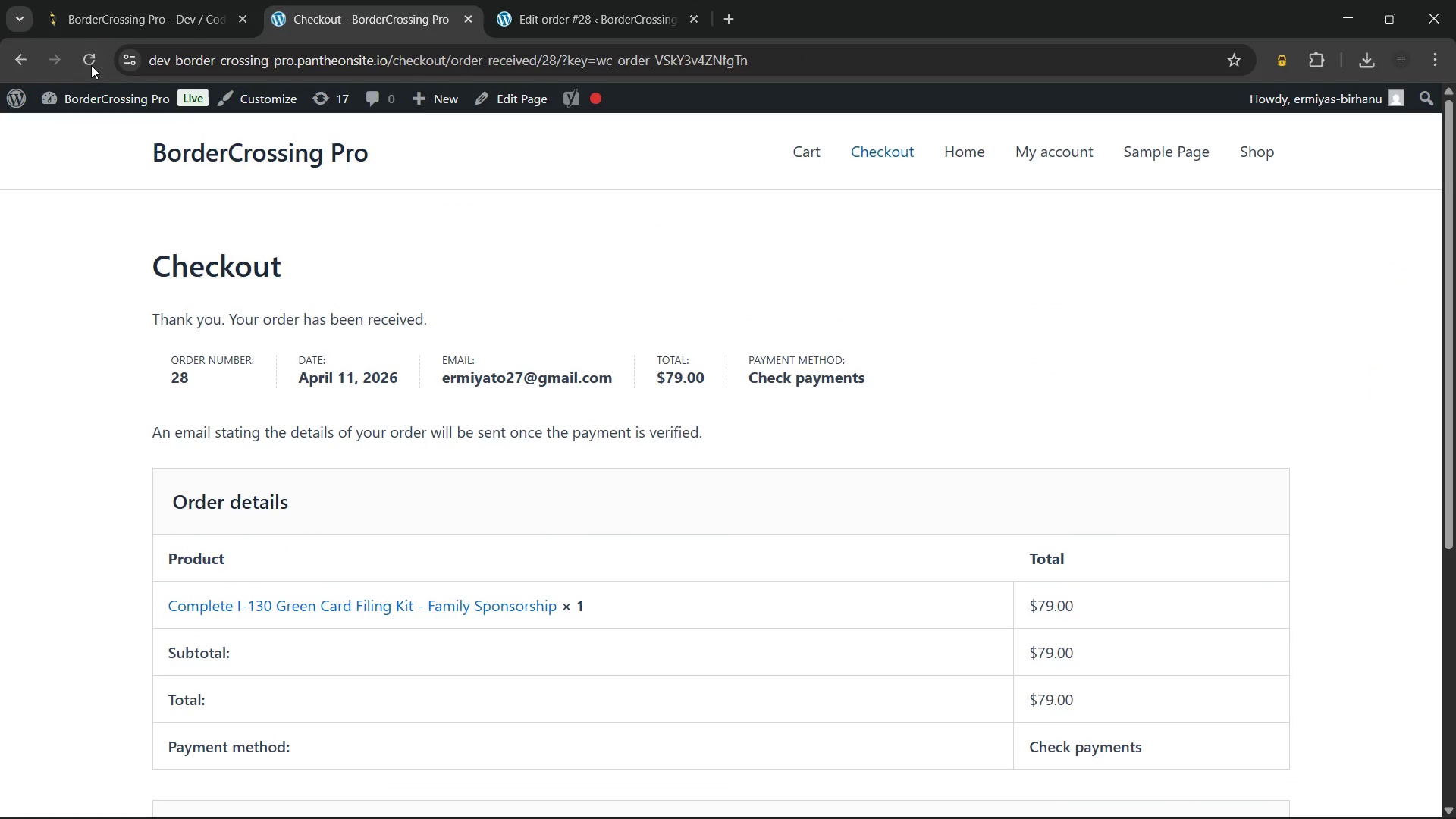 
left_click([91, 65])
 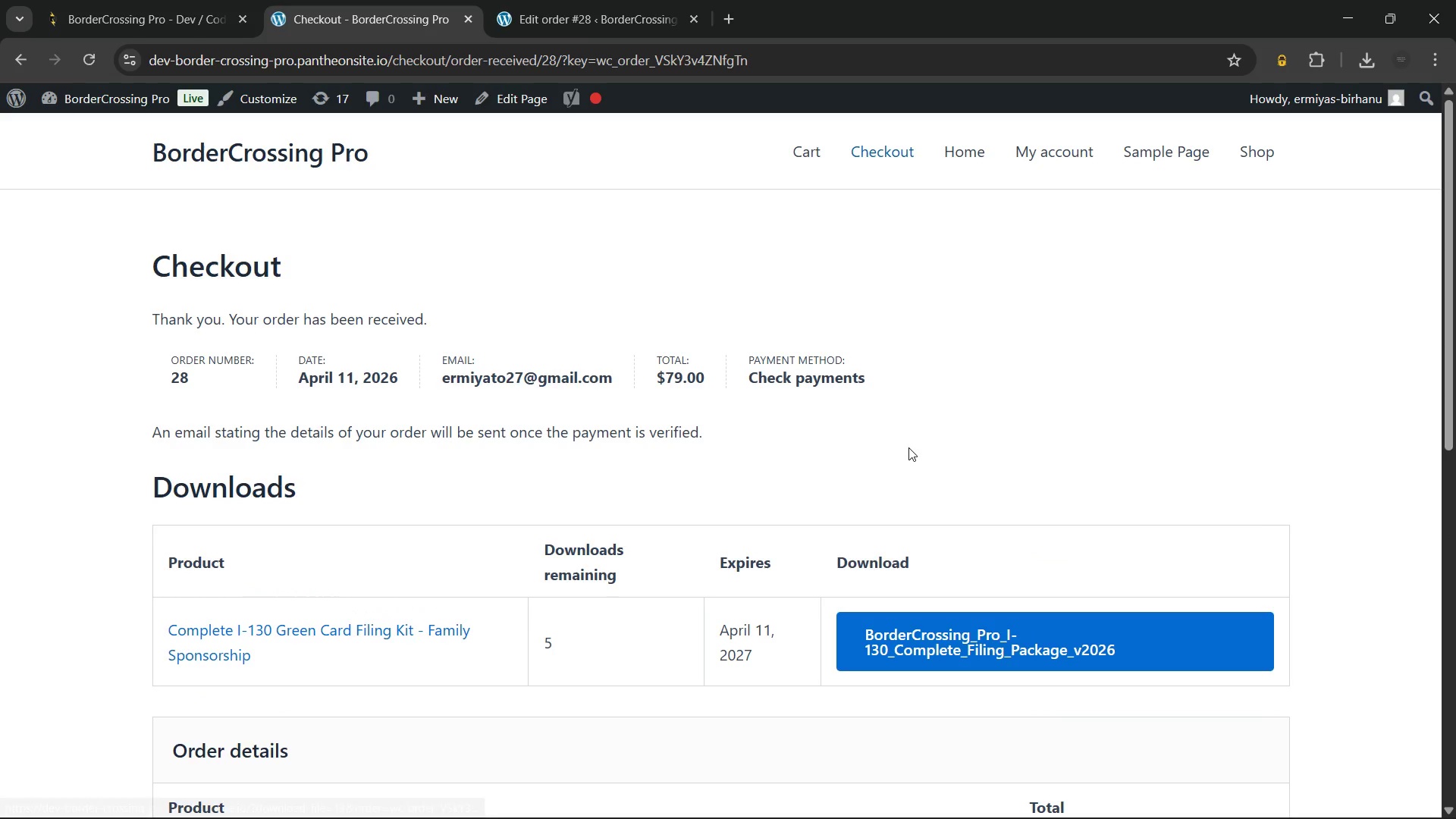 
wait(10.8)
 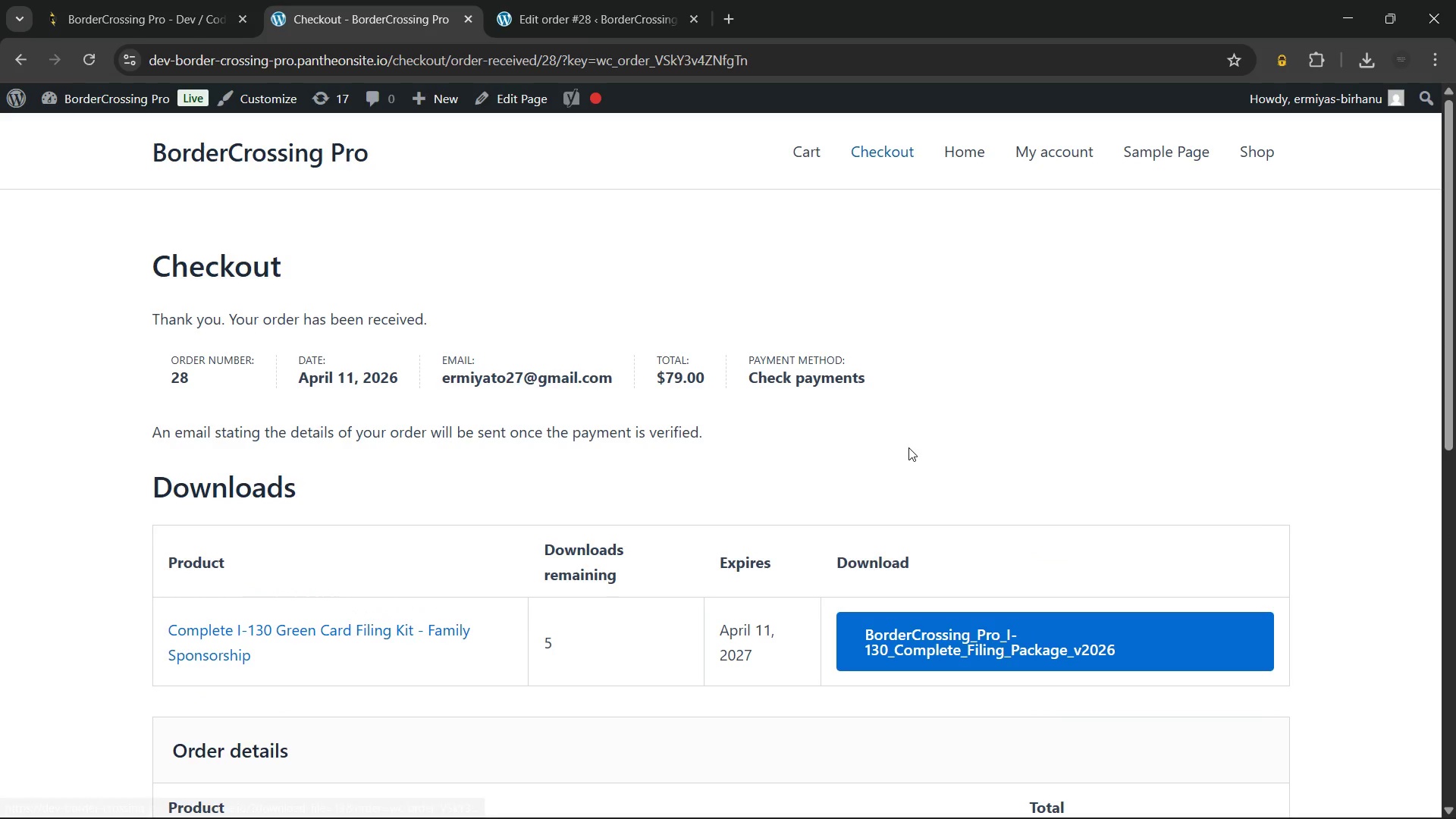 
scroll: coordinate [945, 635], scroll_direction: down, amount: 1.0
 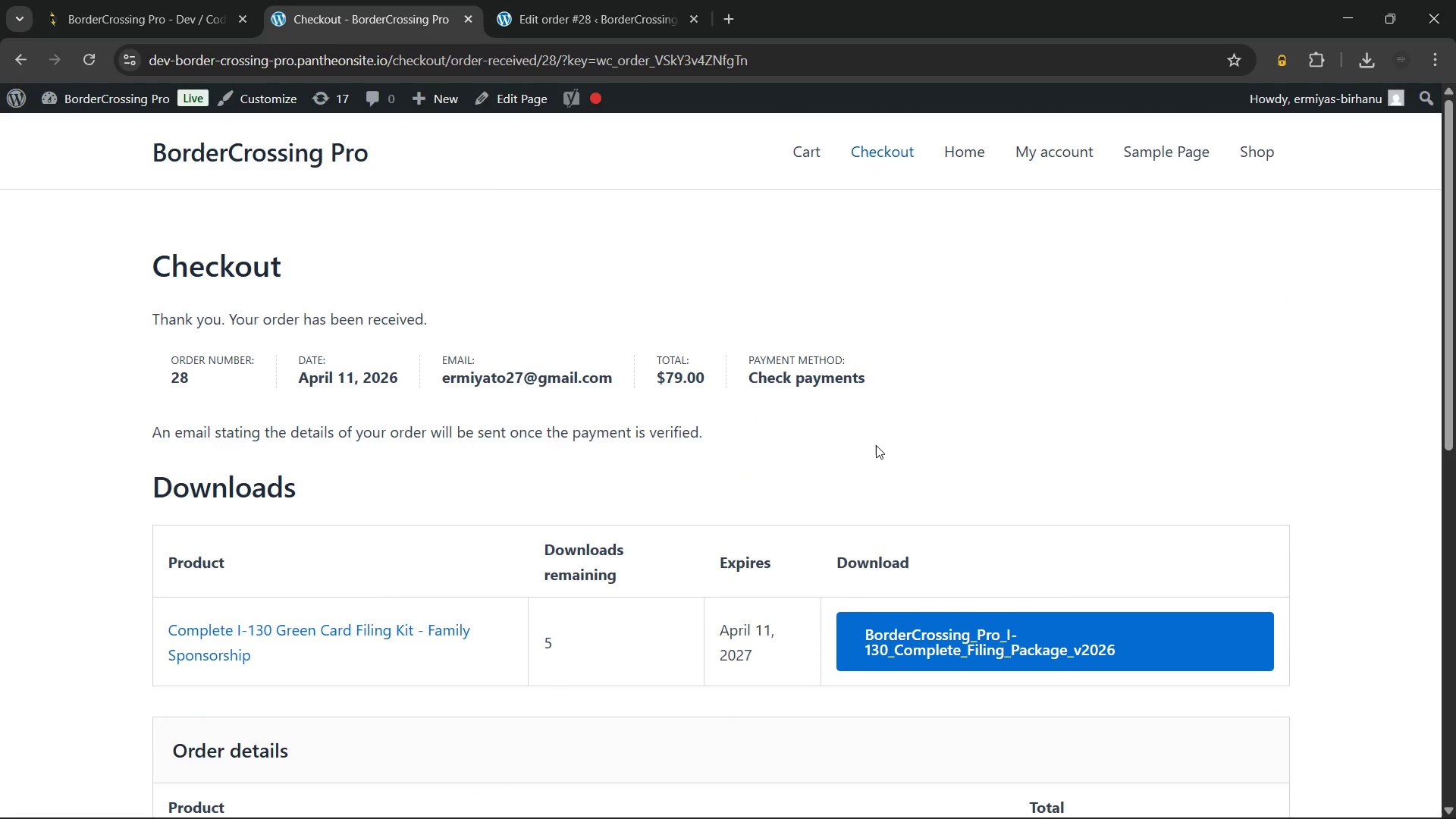 
right_click([876, 445])
 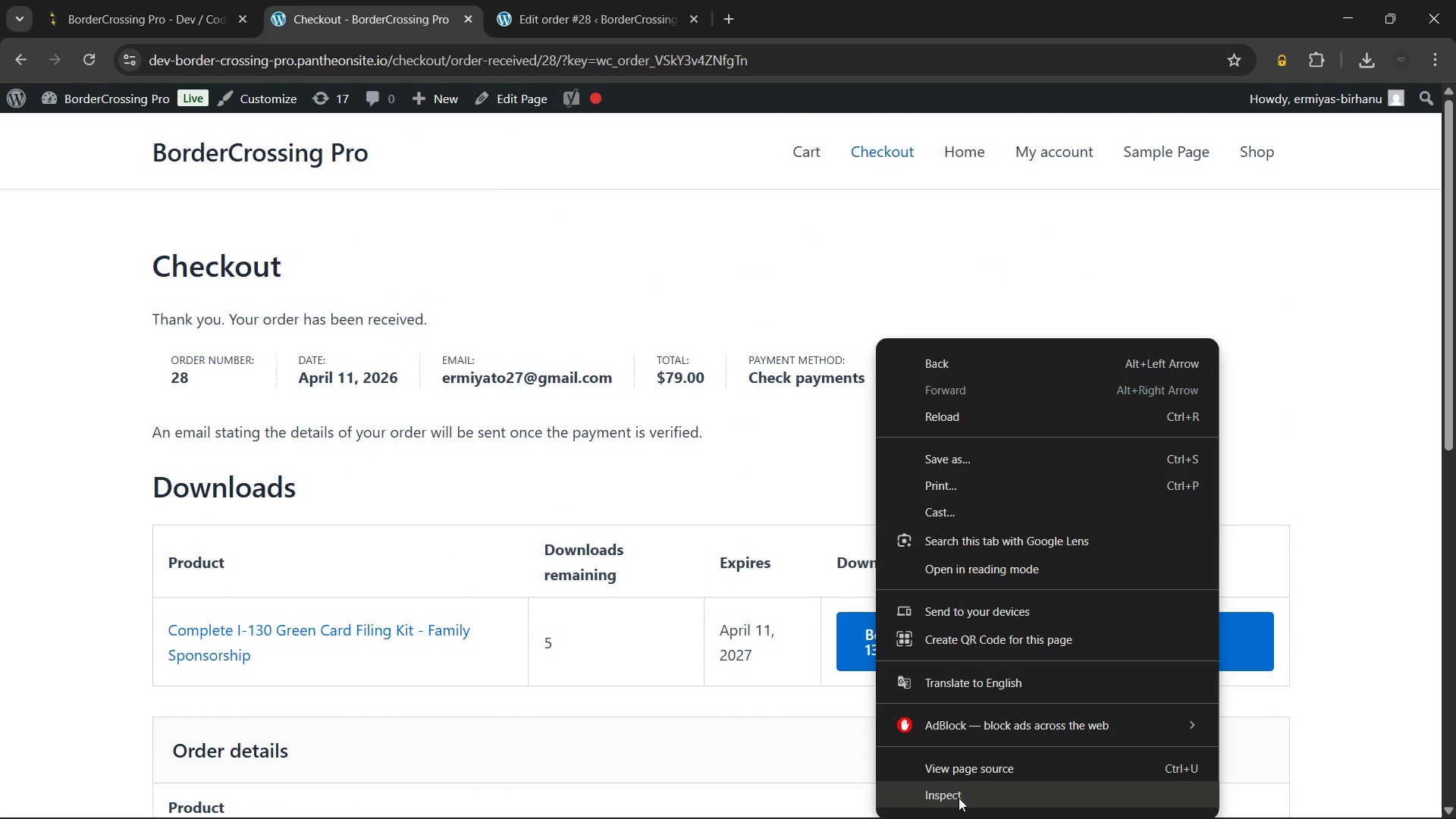 
left_click([959, 799])
 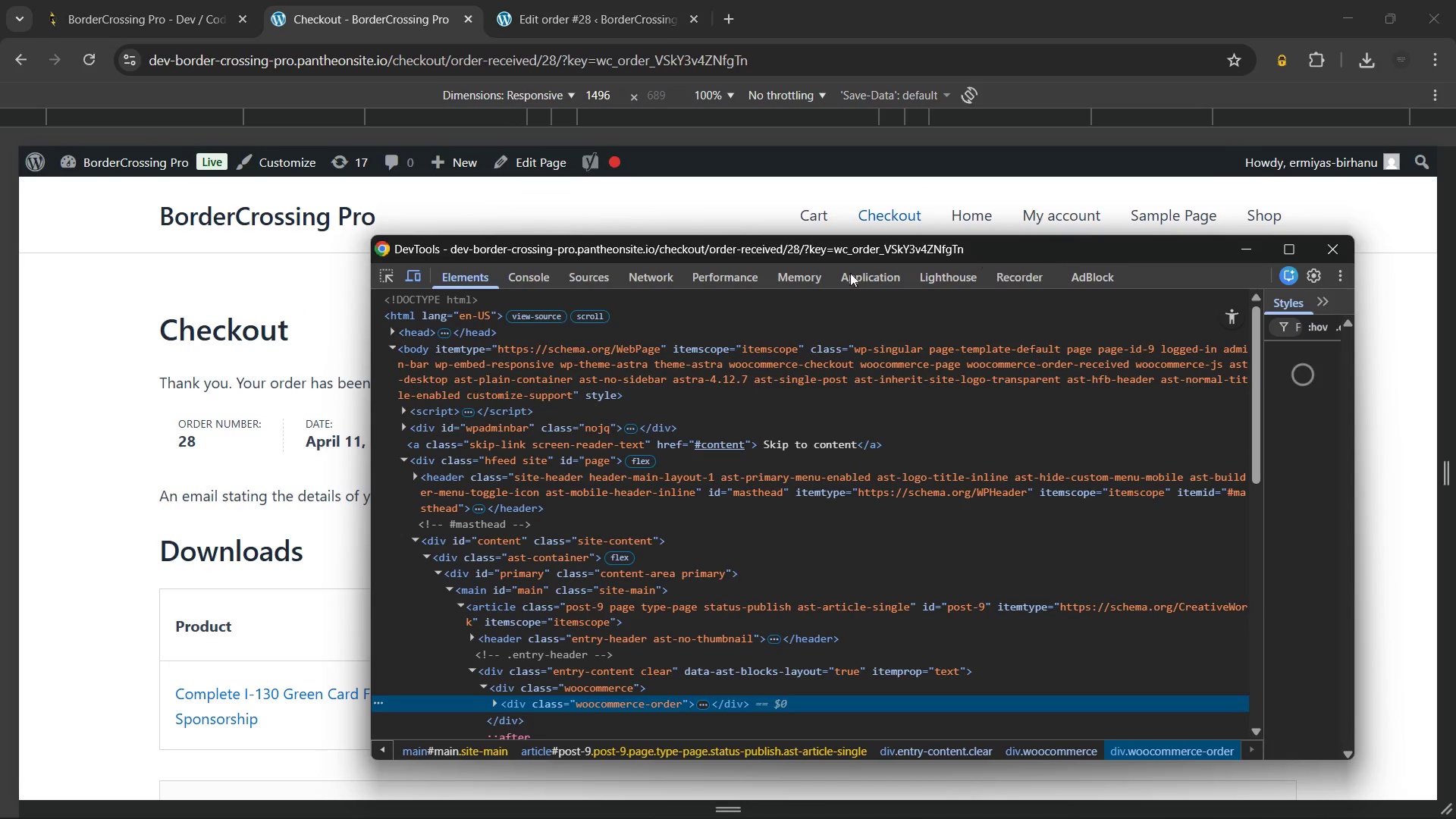 
left_click([516, 271])
 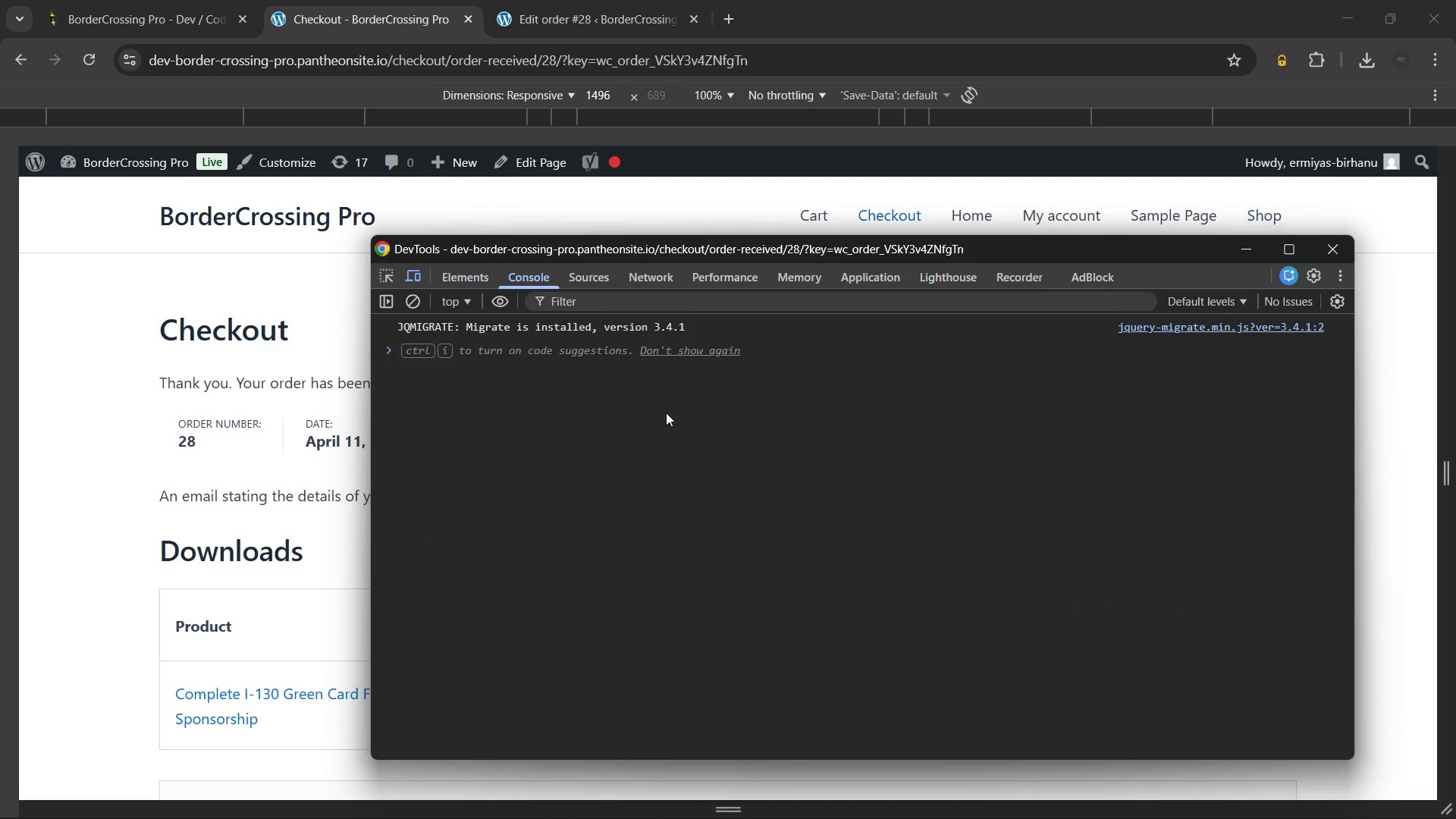 
key(Shift+ShiftLeft)
 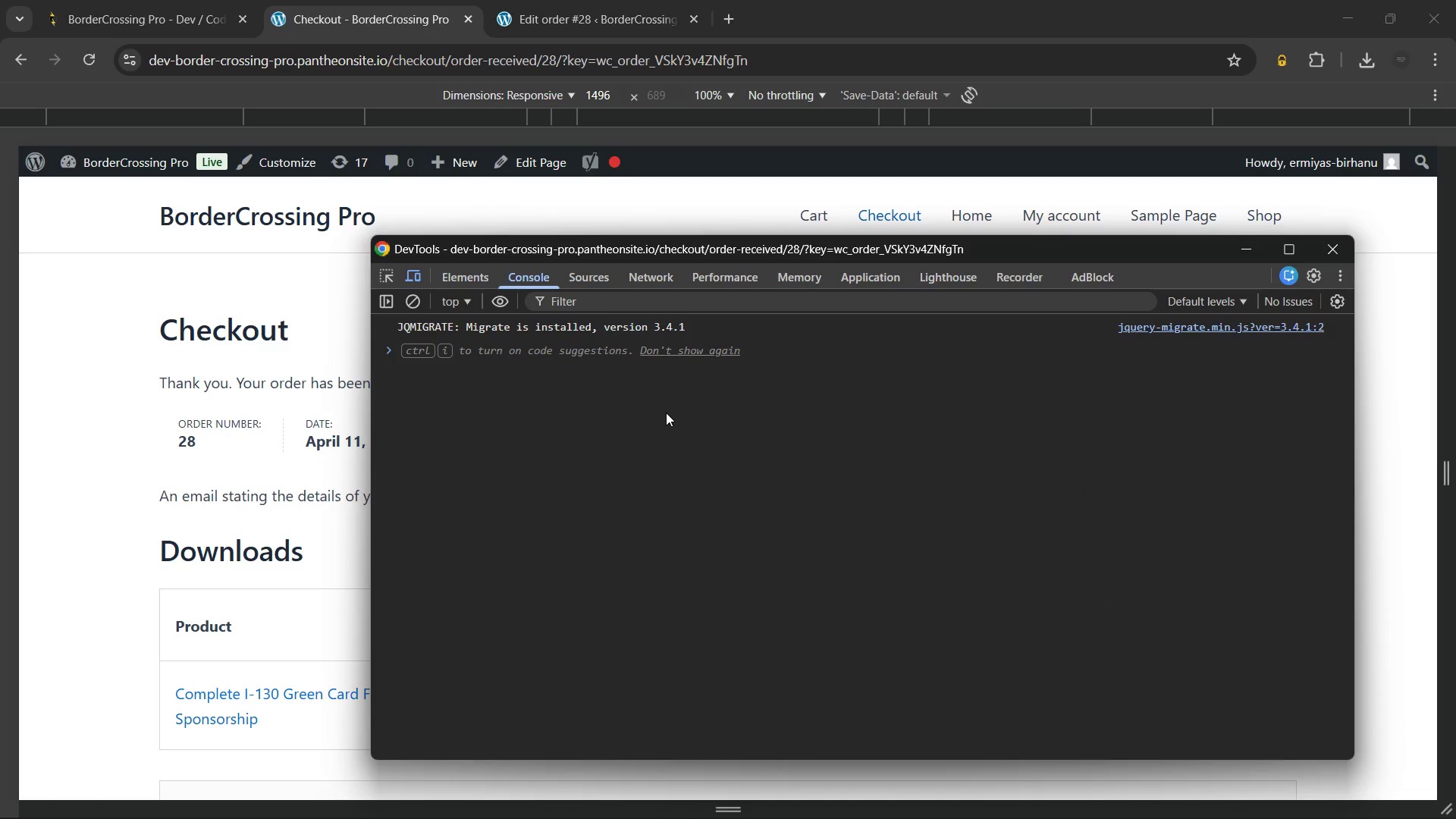 
key(Control+Shift+ControlLeft)
 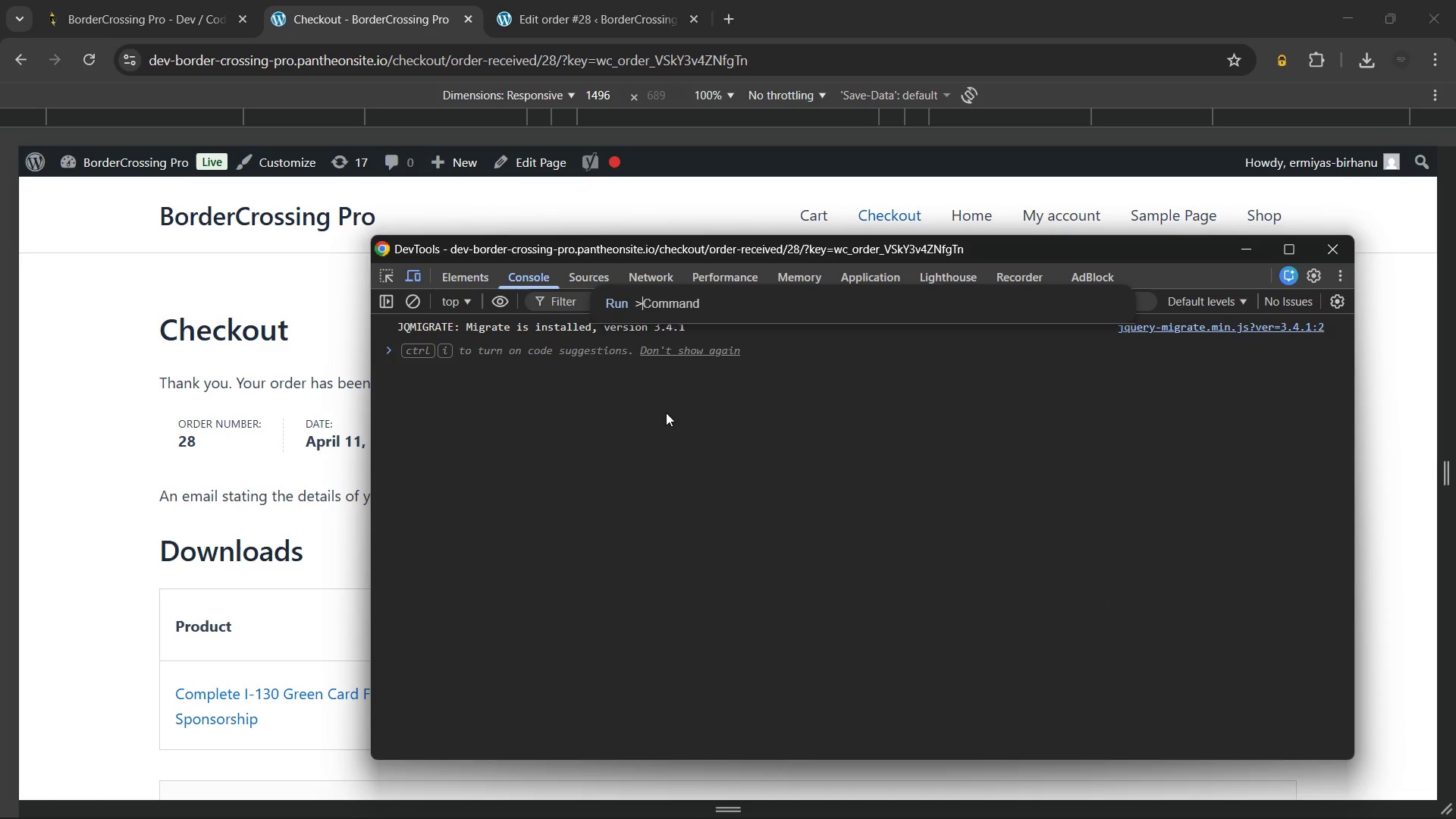 
key(Control+Shift+P)
 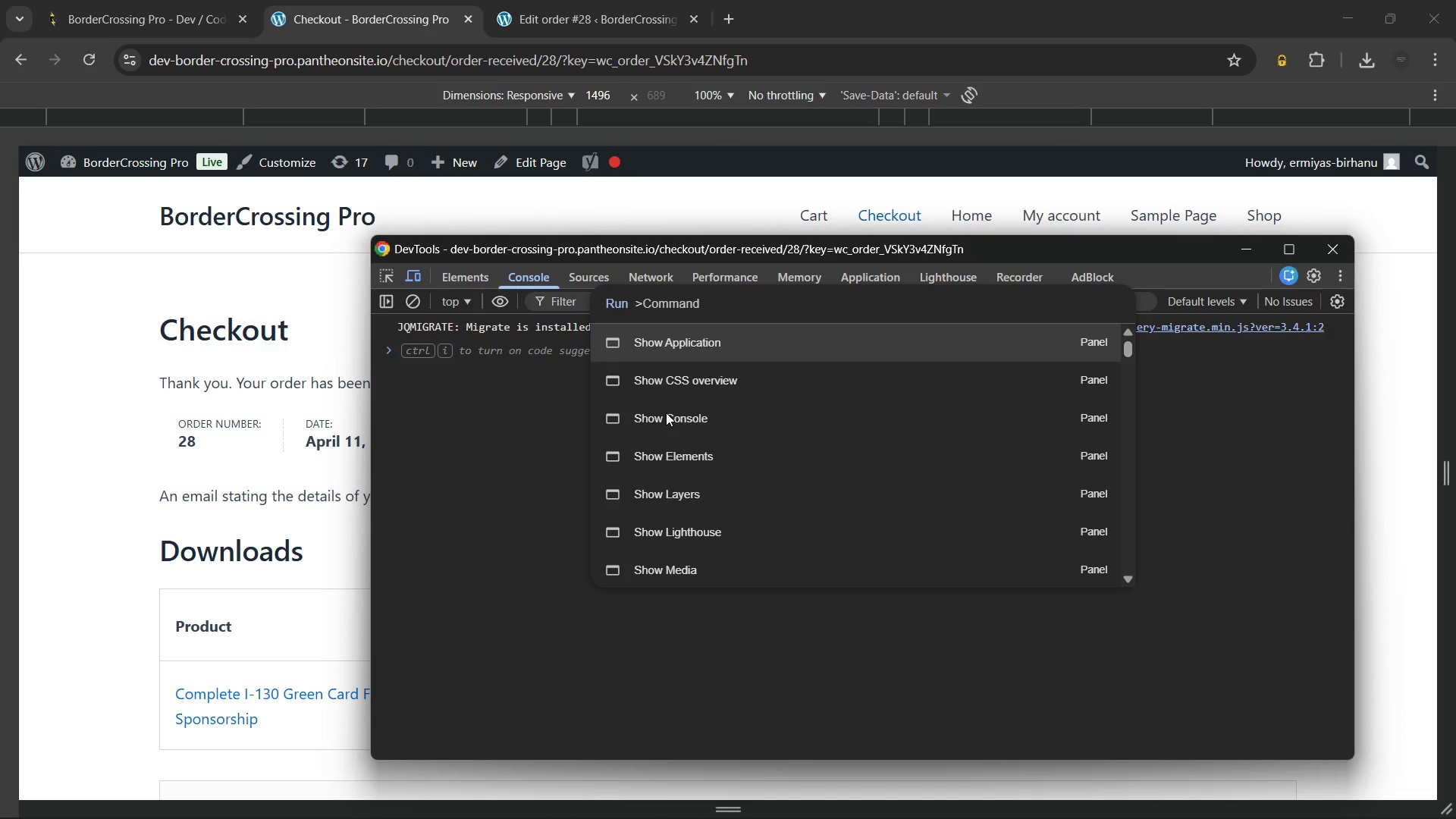 
type(ful)
 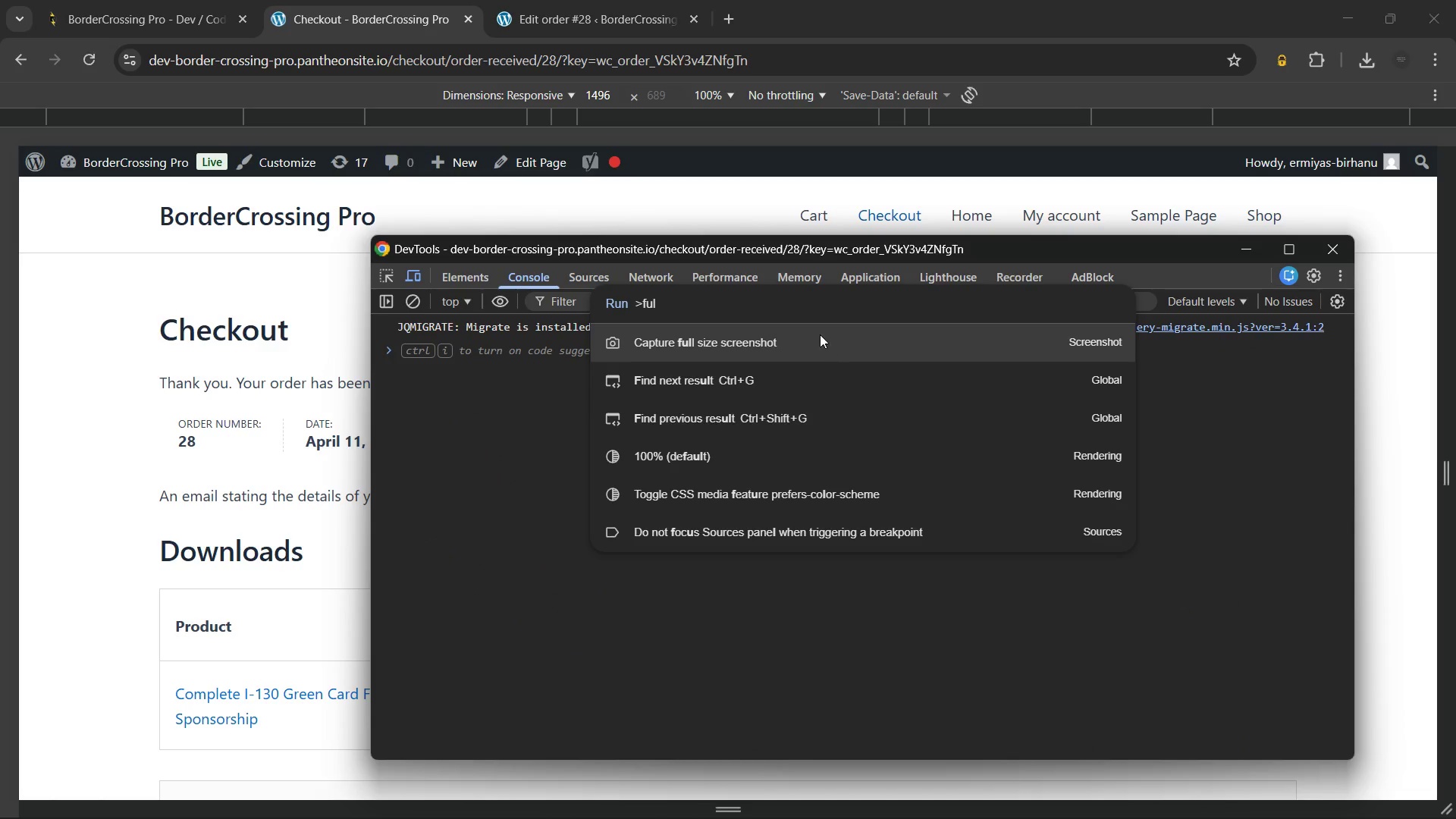 
left_click([816, 337])
 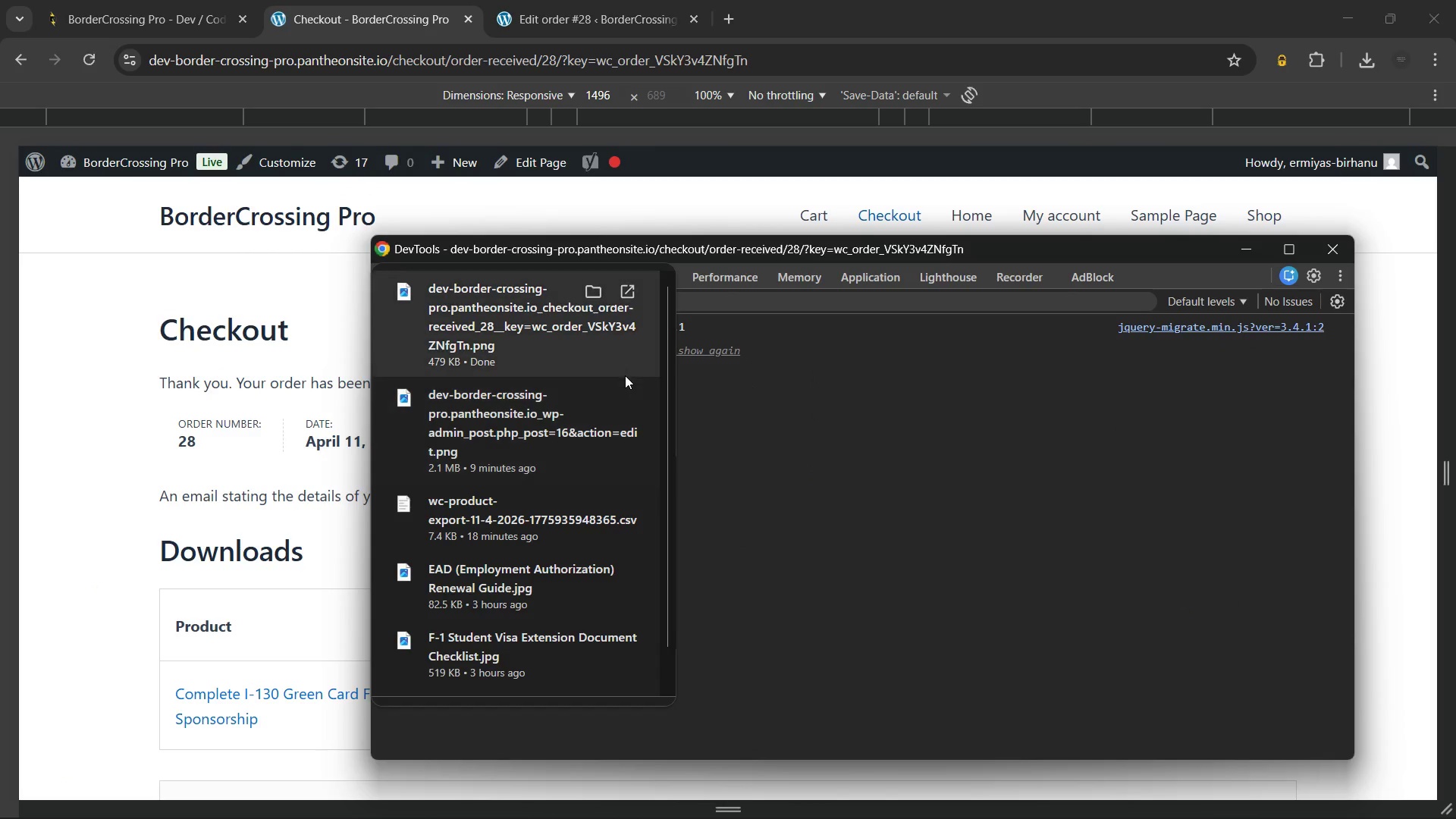 
left_click([628, 290])
 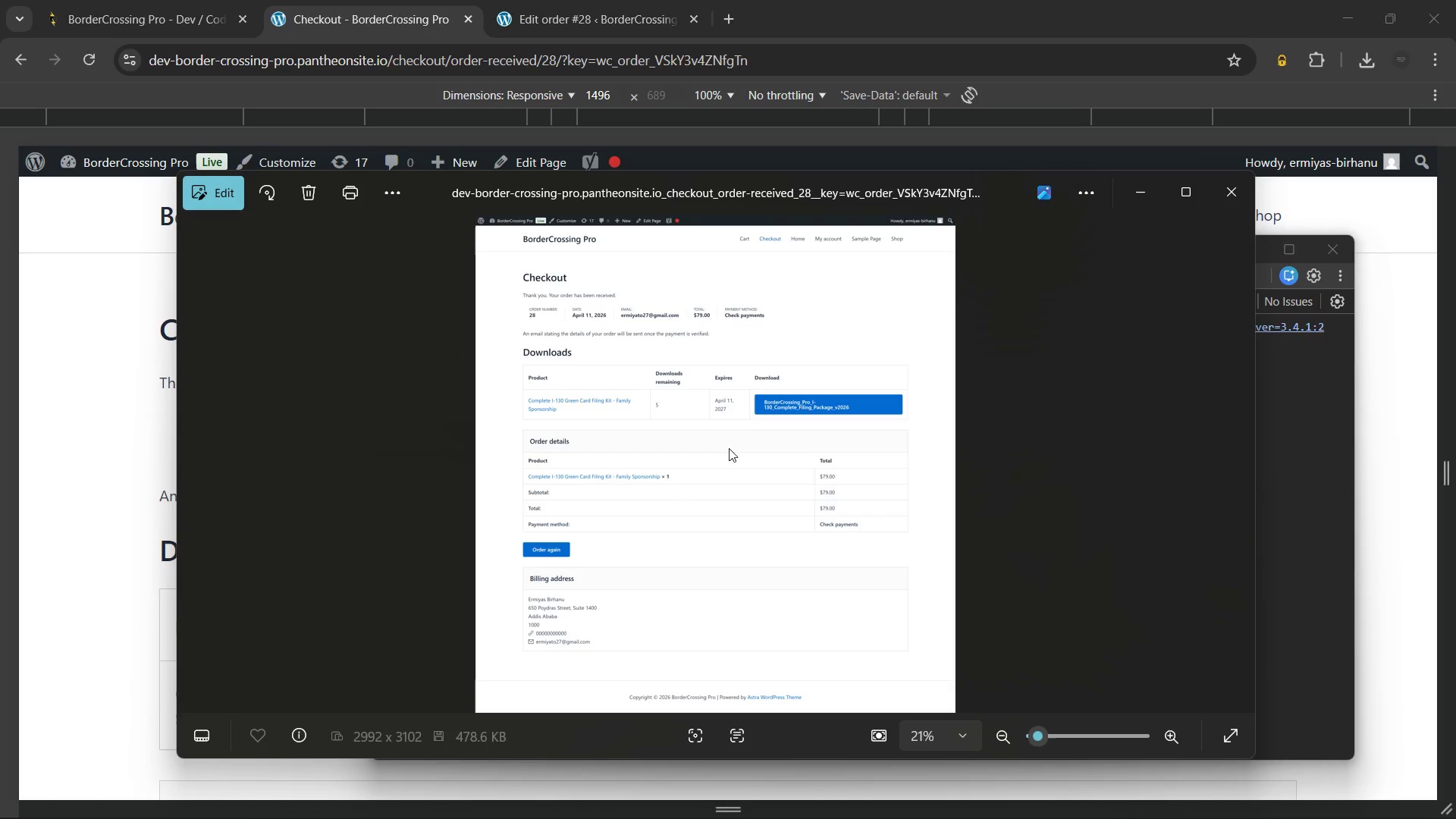 
scroll: coordinate [775, 375], scroll_direction: up, amount: 6.0
 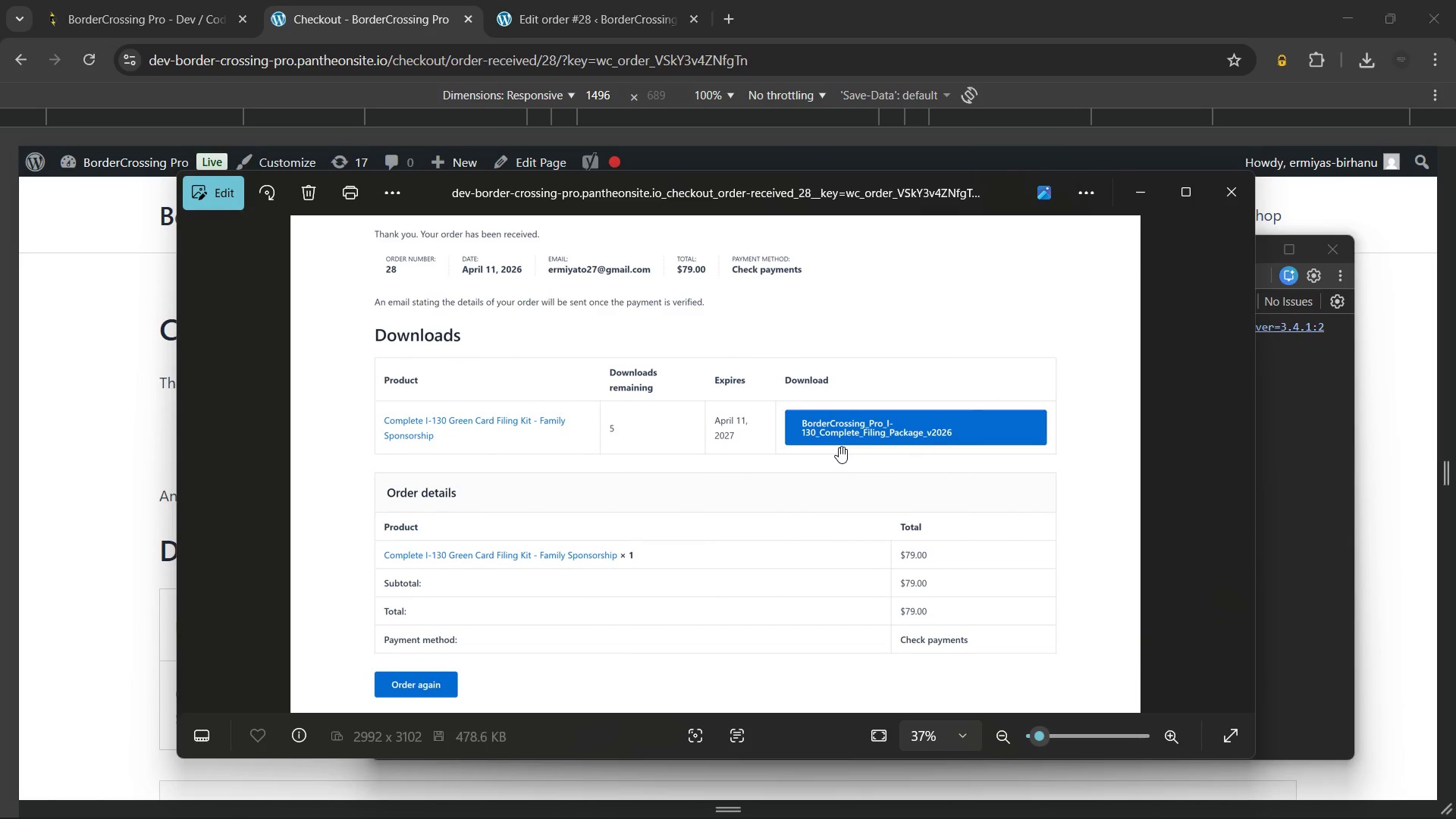 
scroll: coordinate [839, 447], scroll_direction: down, amount: 2.0
 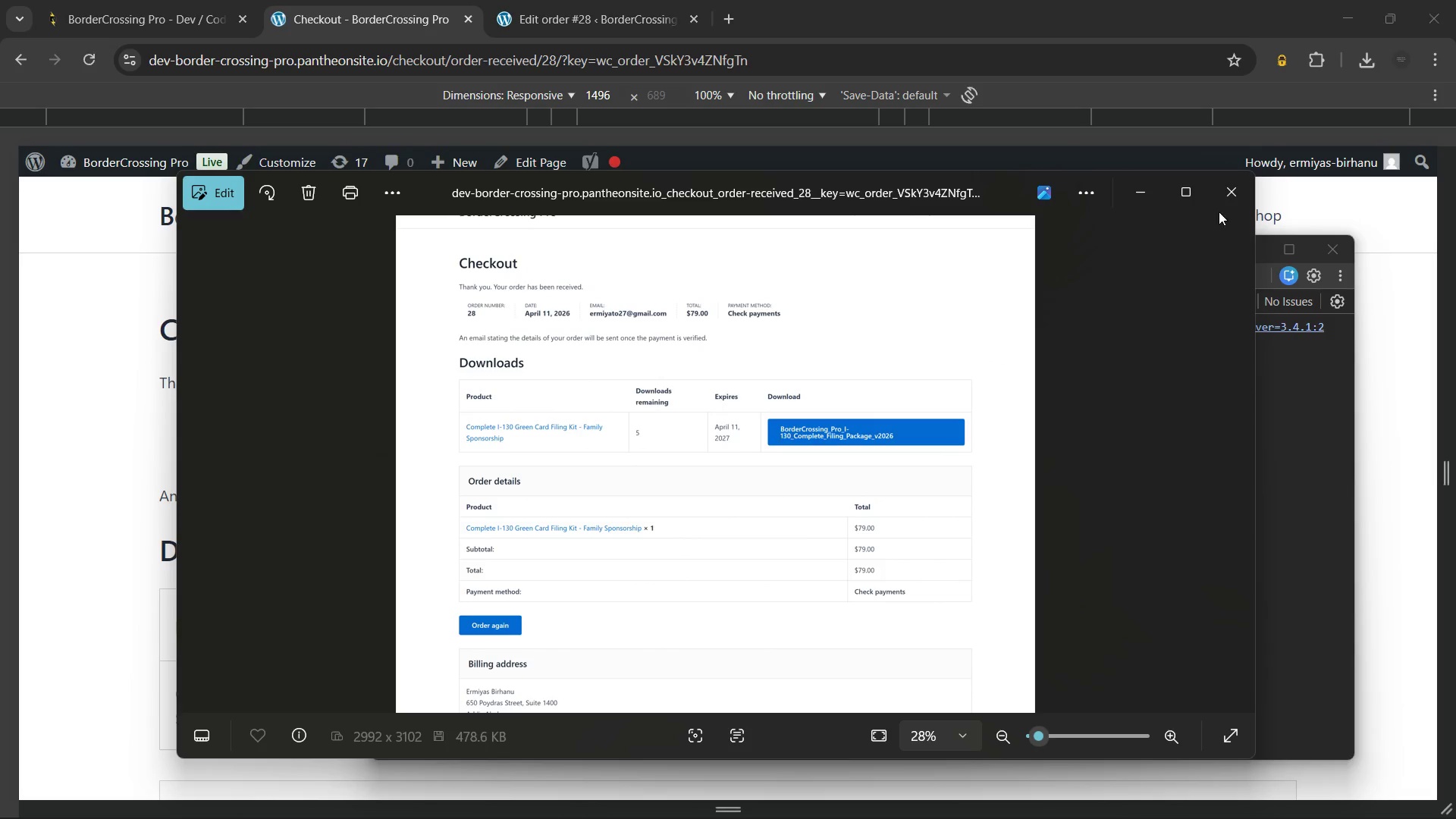 
left_click([1227, 200])
 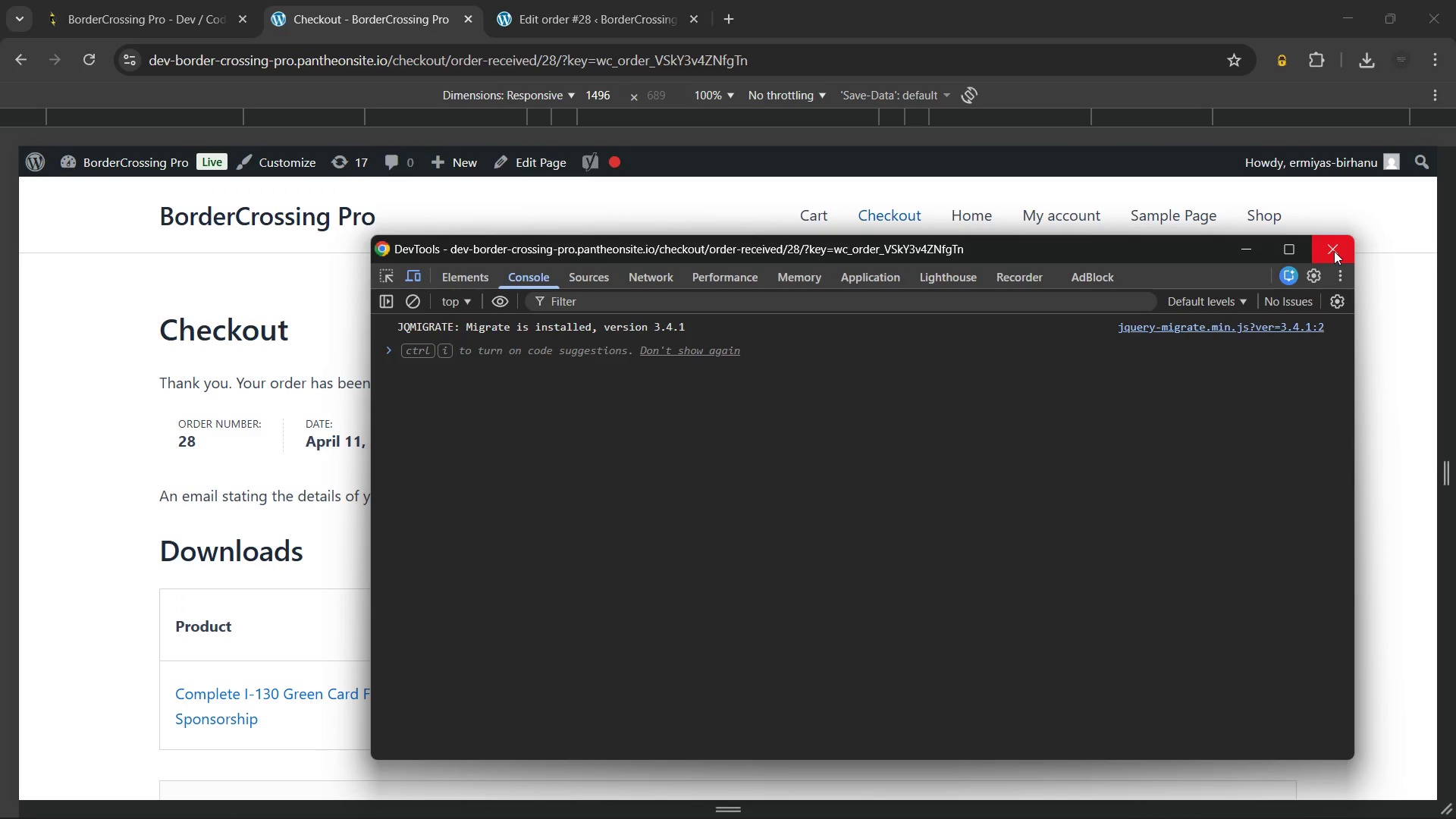 
left_click([1334, 251])
 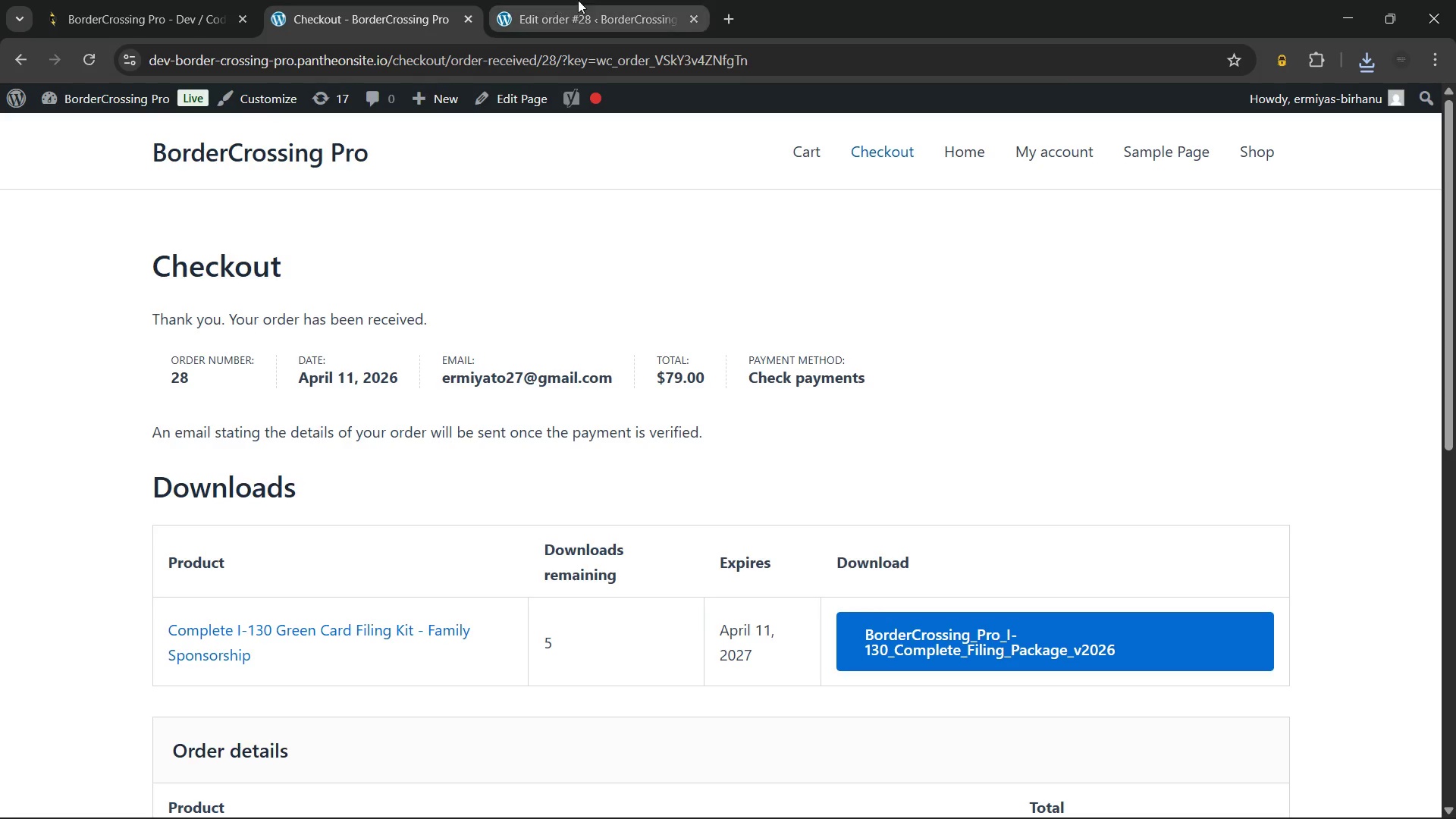 
left_click([582, 0])
 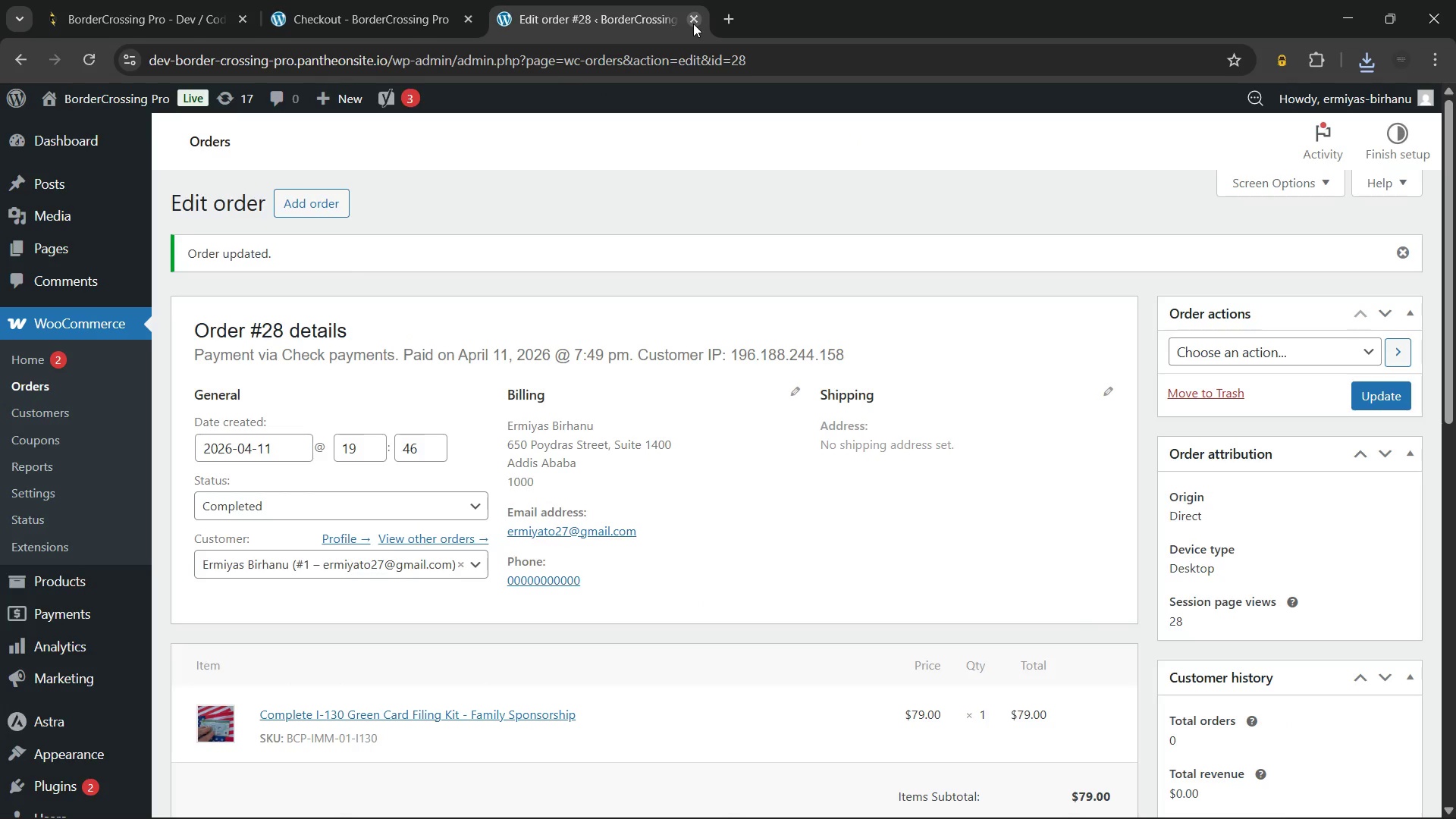 
left_click([693, 23])
 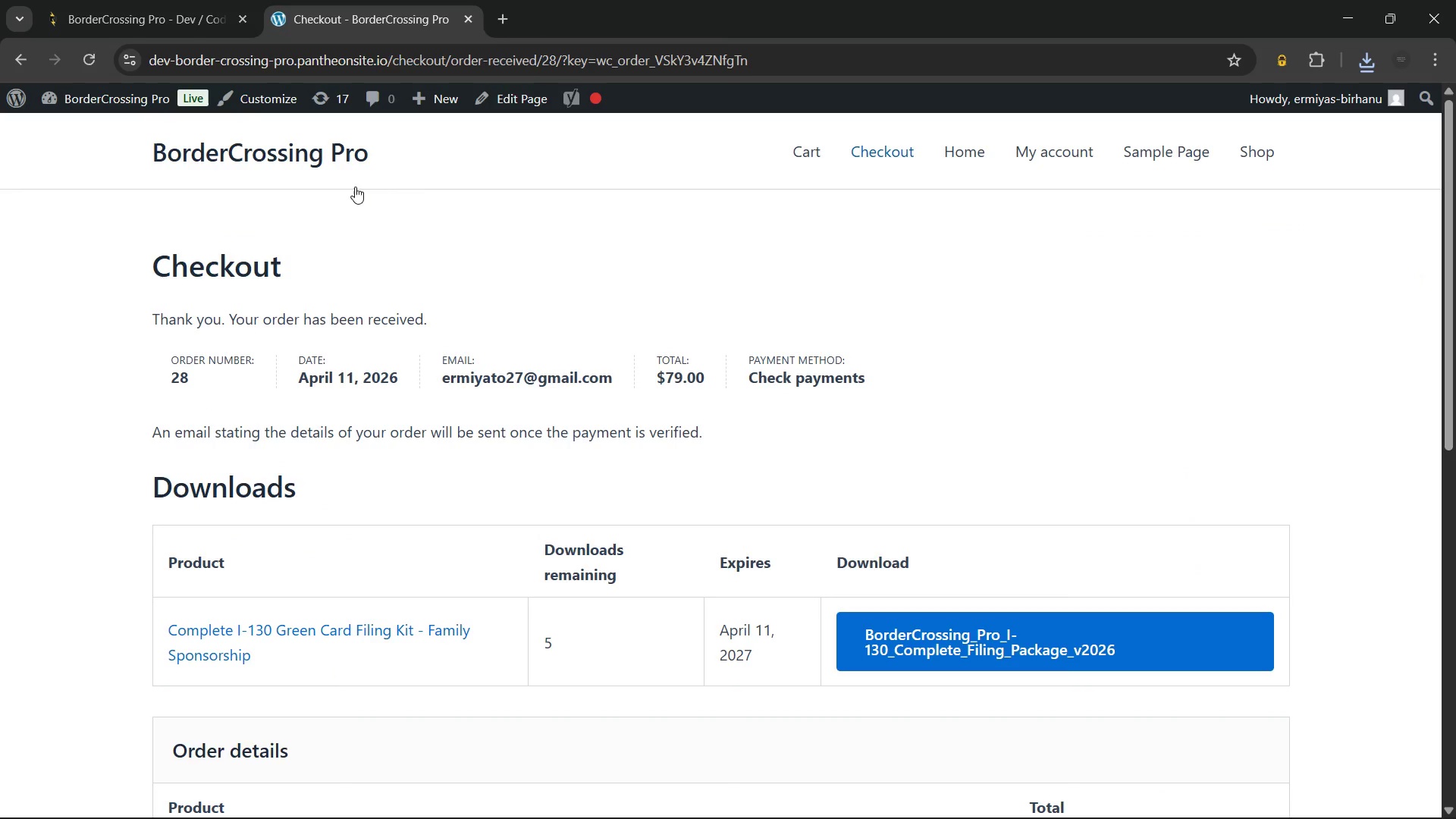 
scroll: coordinate [352, 214], scroll_direction: up, amount: 2.0
 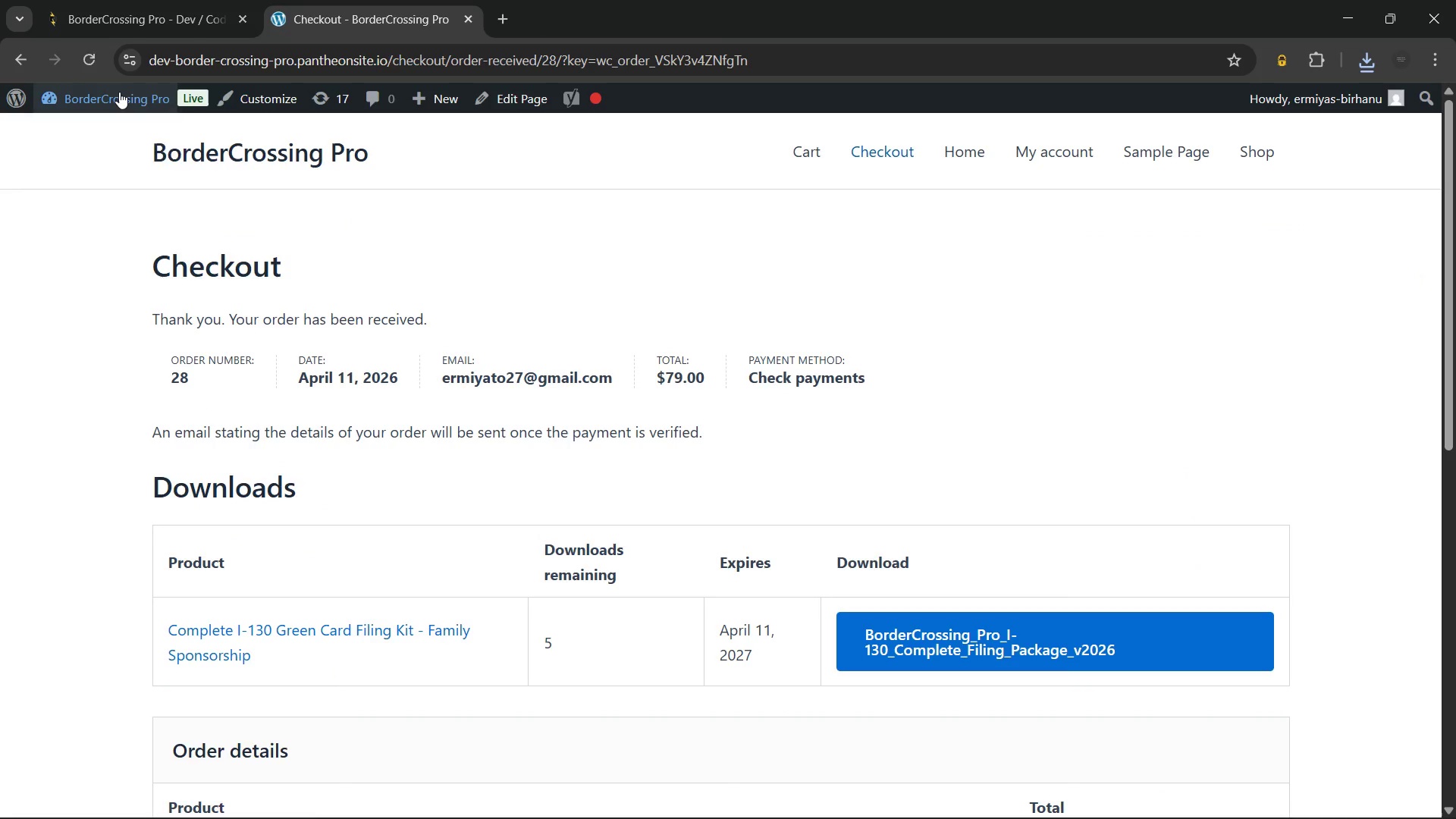 
left_click([119, 92])
 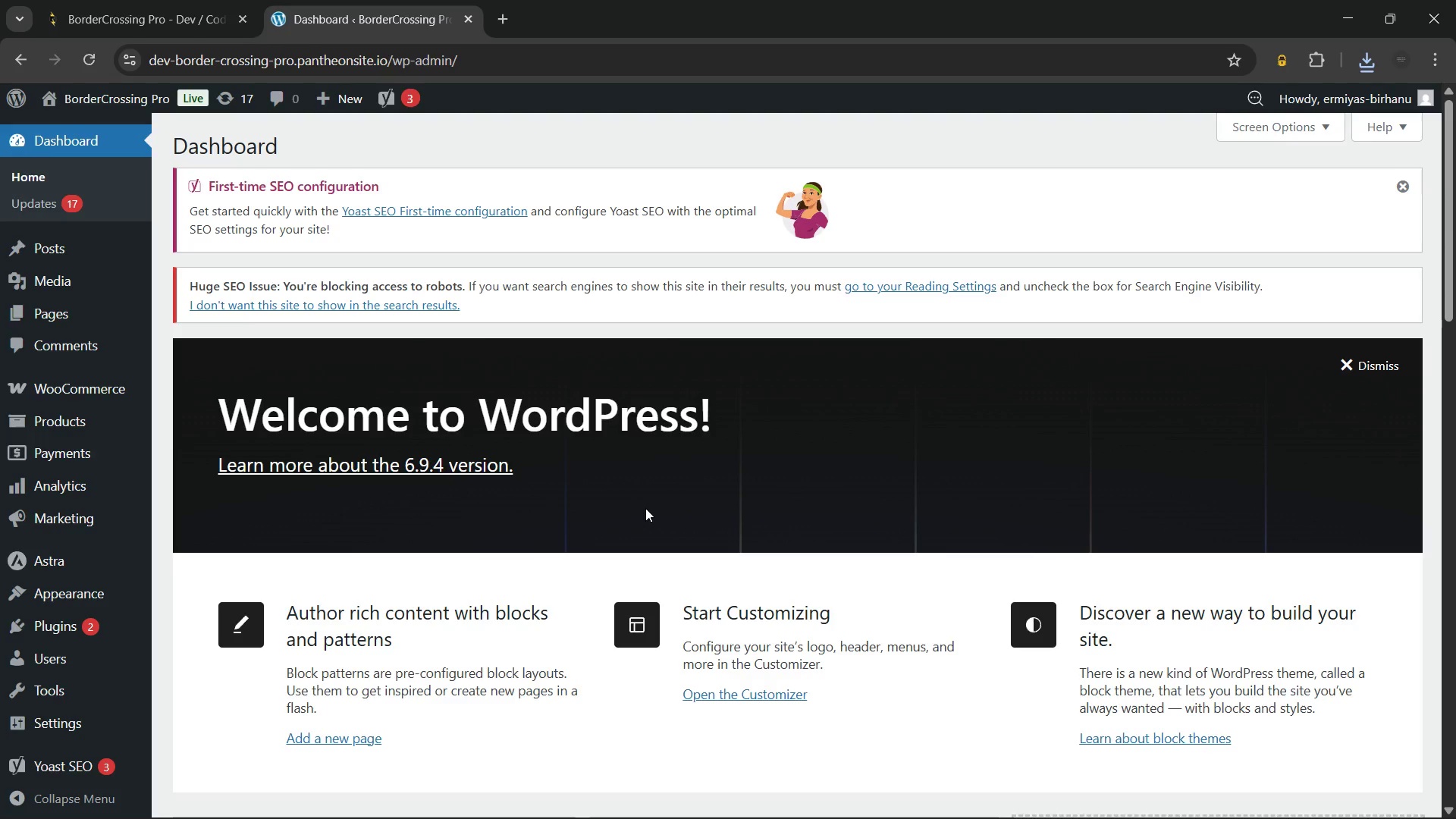 
wait(9.91)
 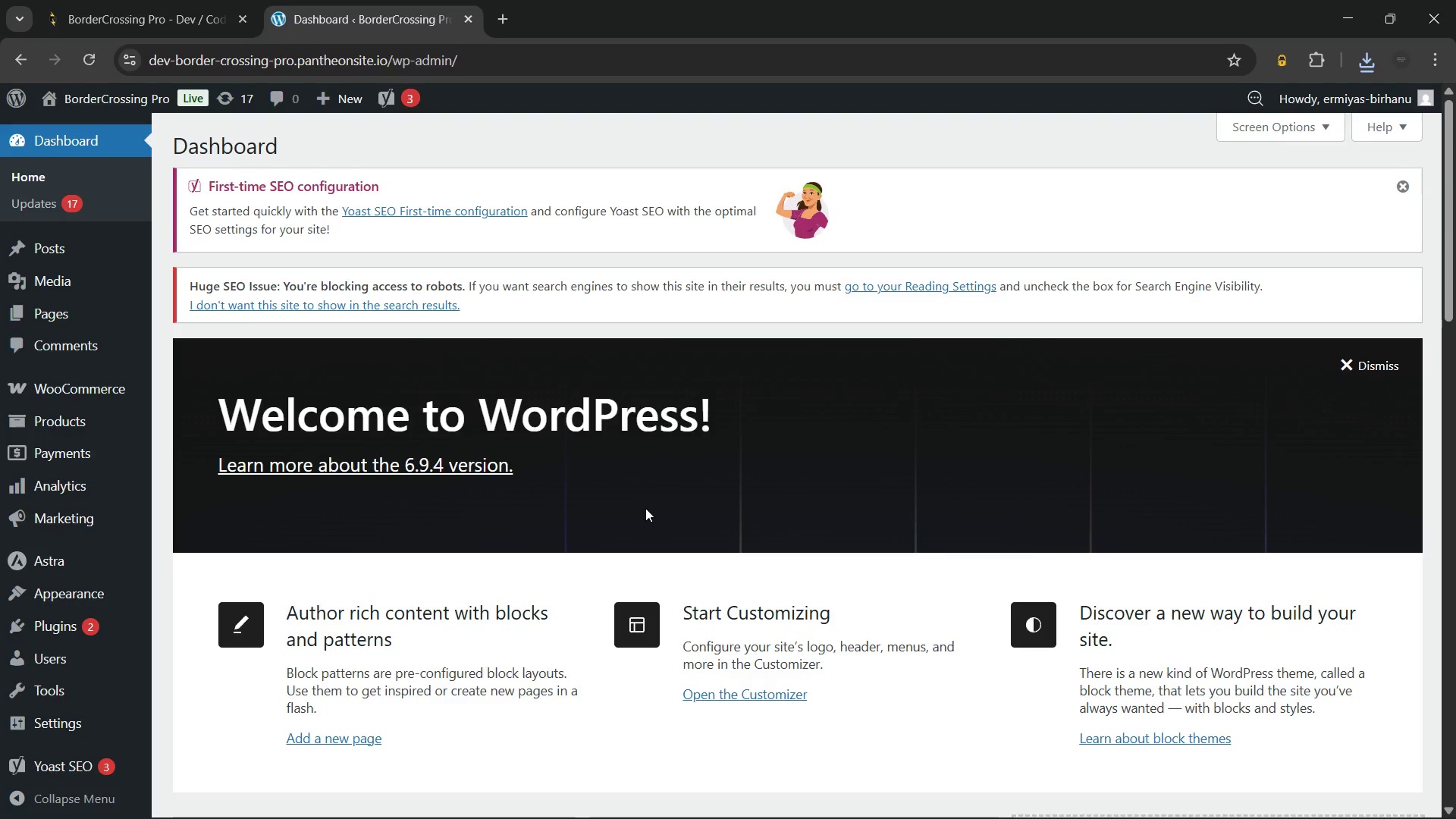 
scroll: coordinate [642, 506], scroll_direction: up, amount: 4.0
 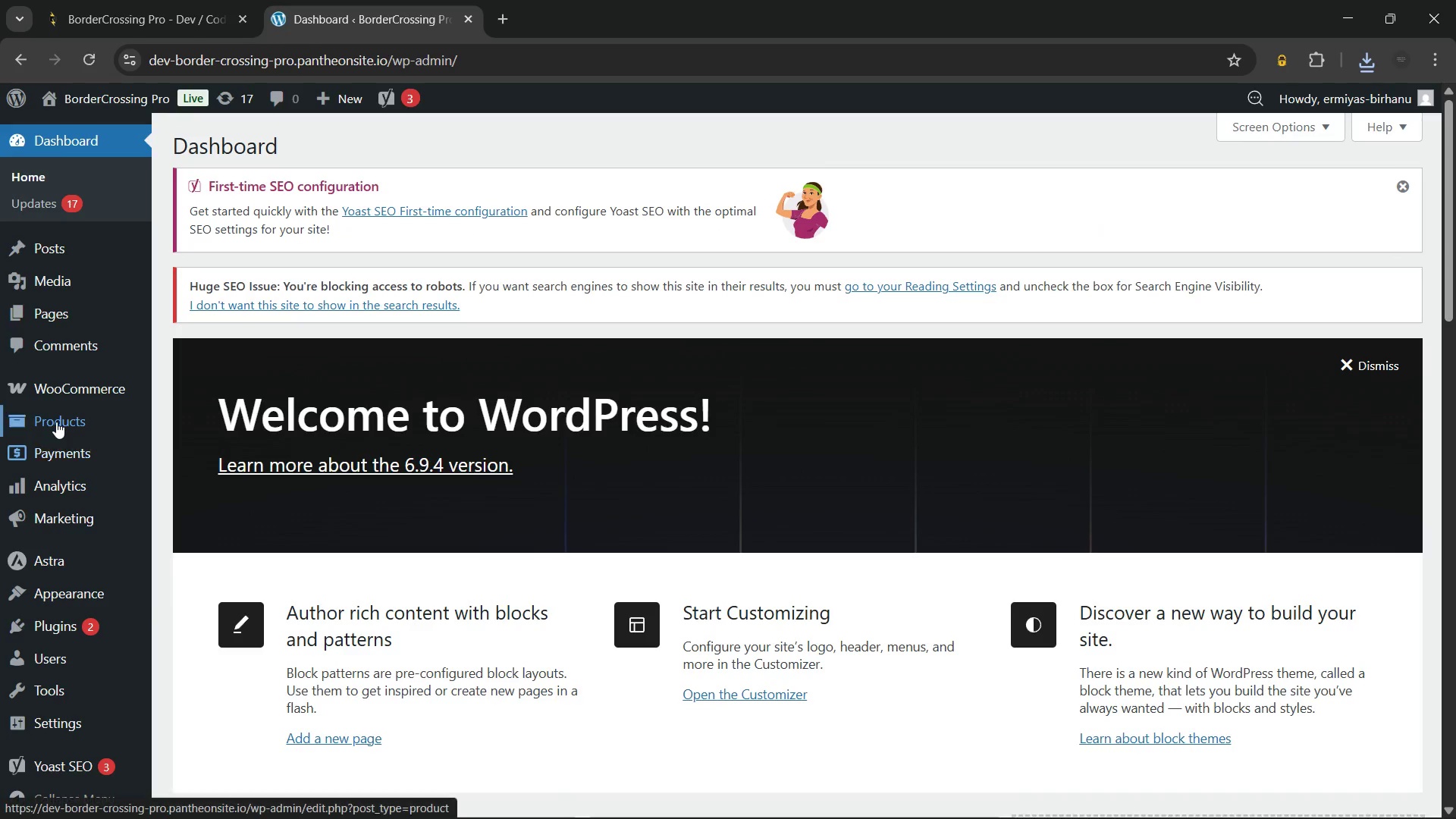 
left_click([56, 422])
 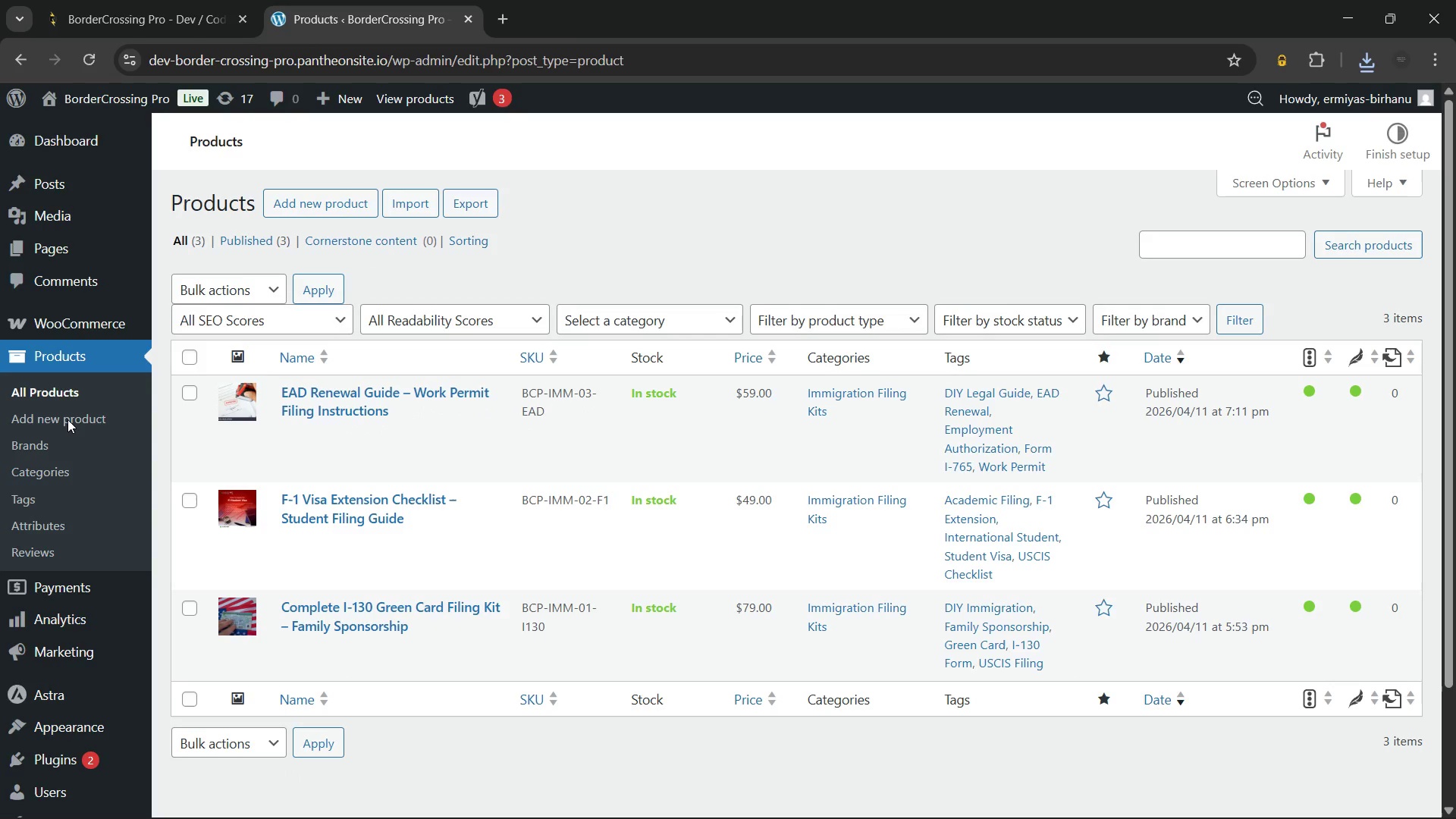 
wait(14.03)
 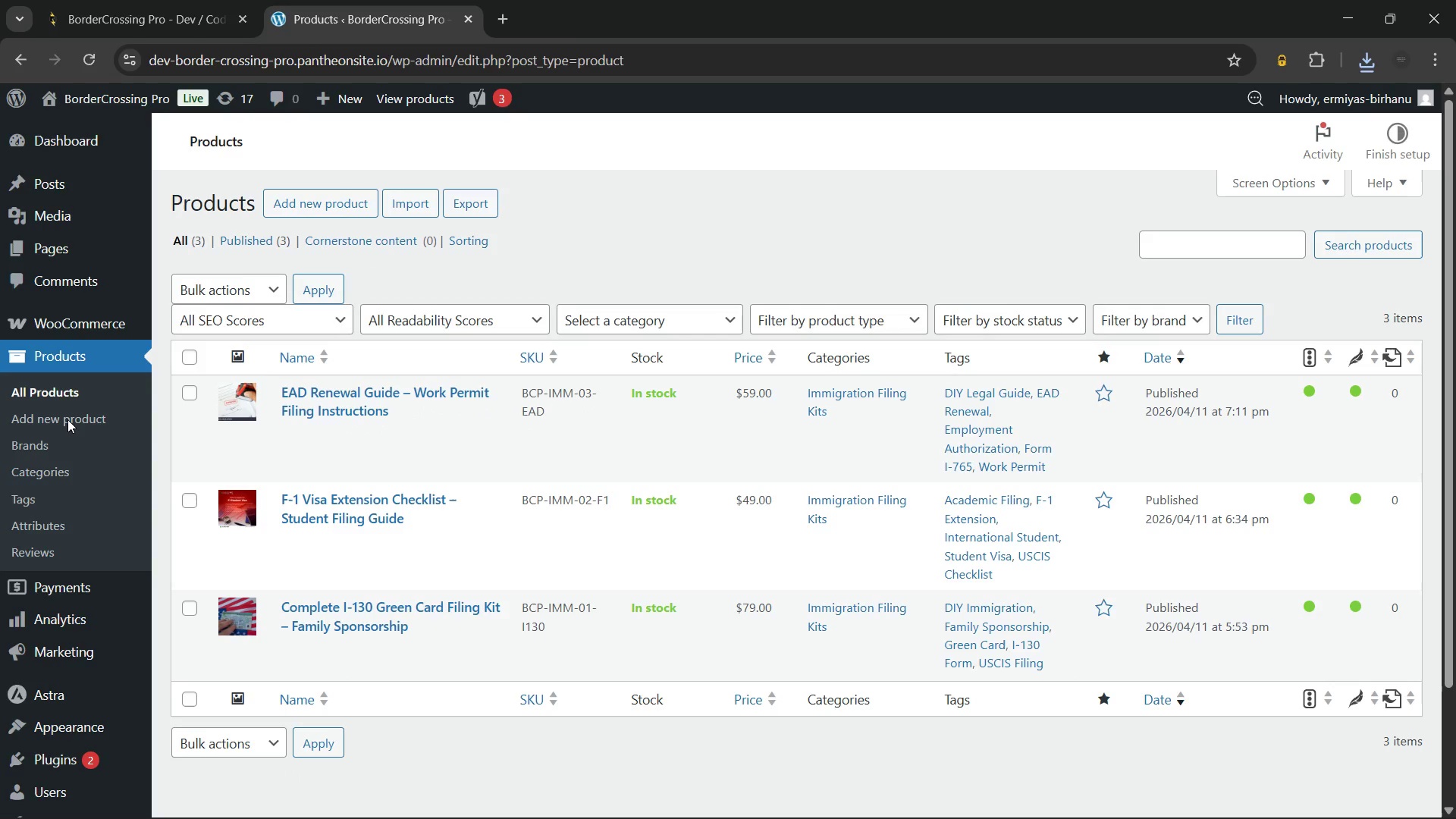 
left_click([333, 615])
 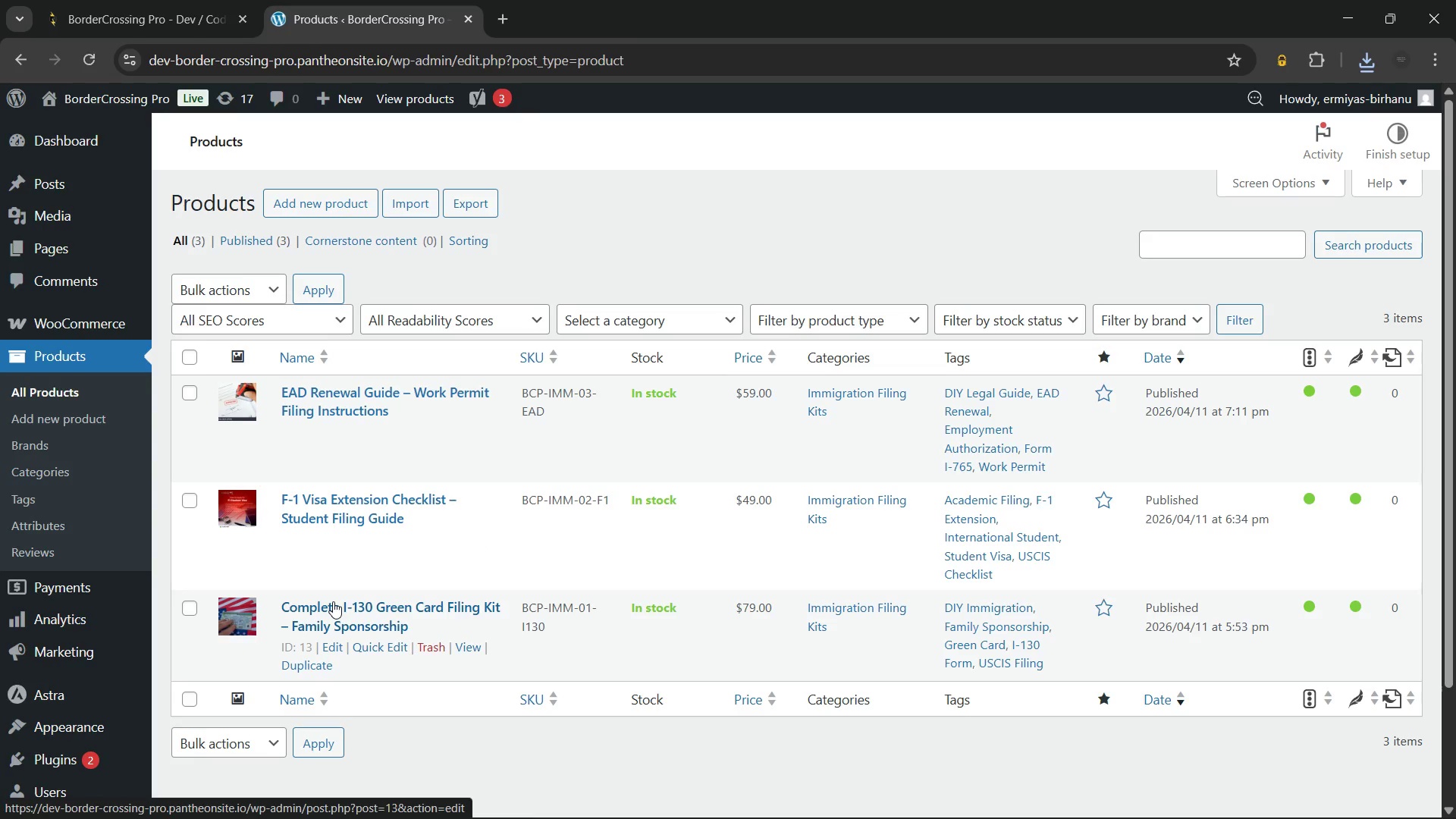 
scroll: coordinate [333, 601], scroll_direction: up, amount: 1.0
 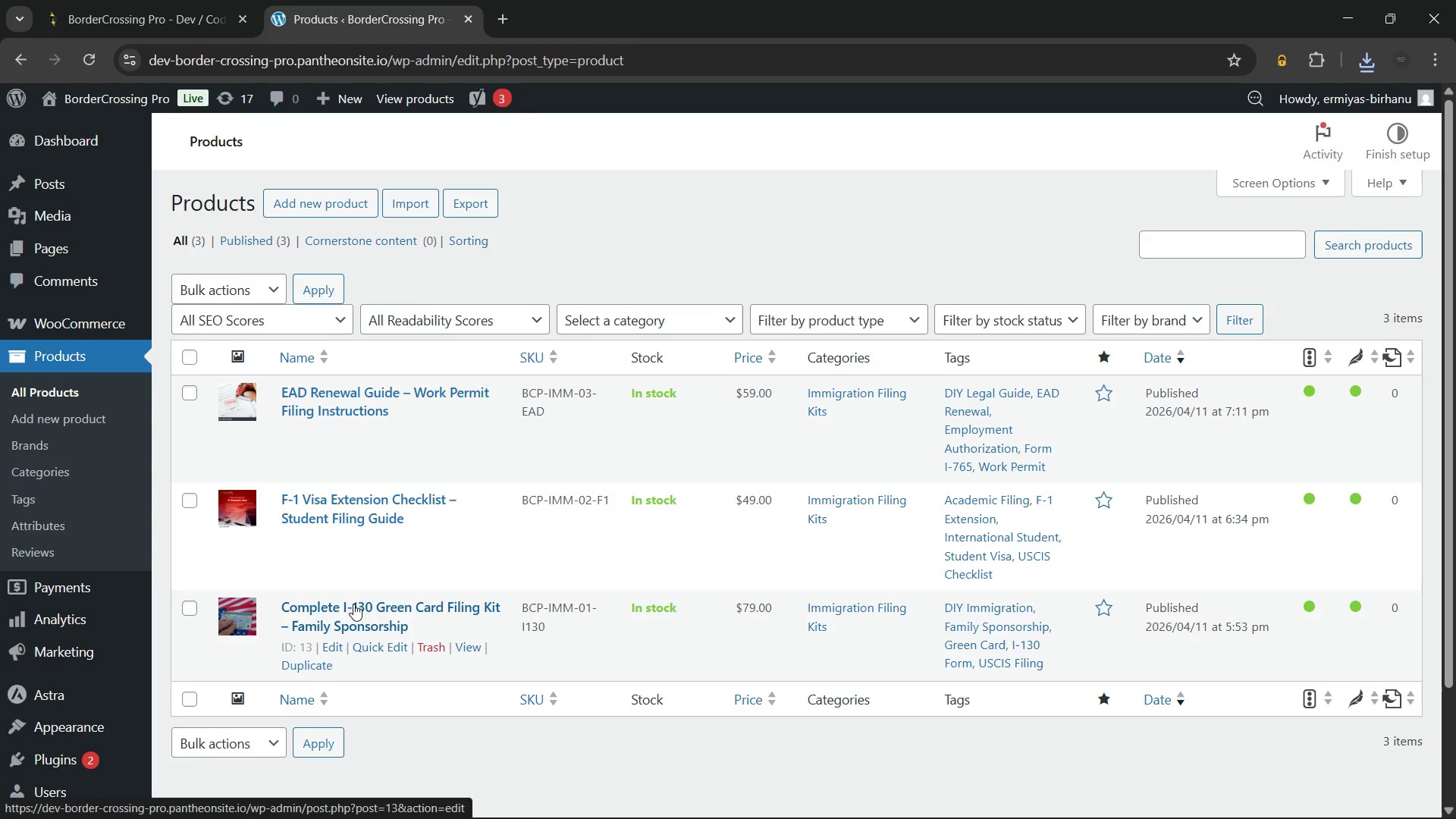 
left_click([353, 604])
 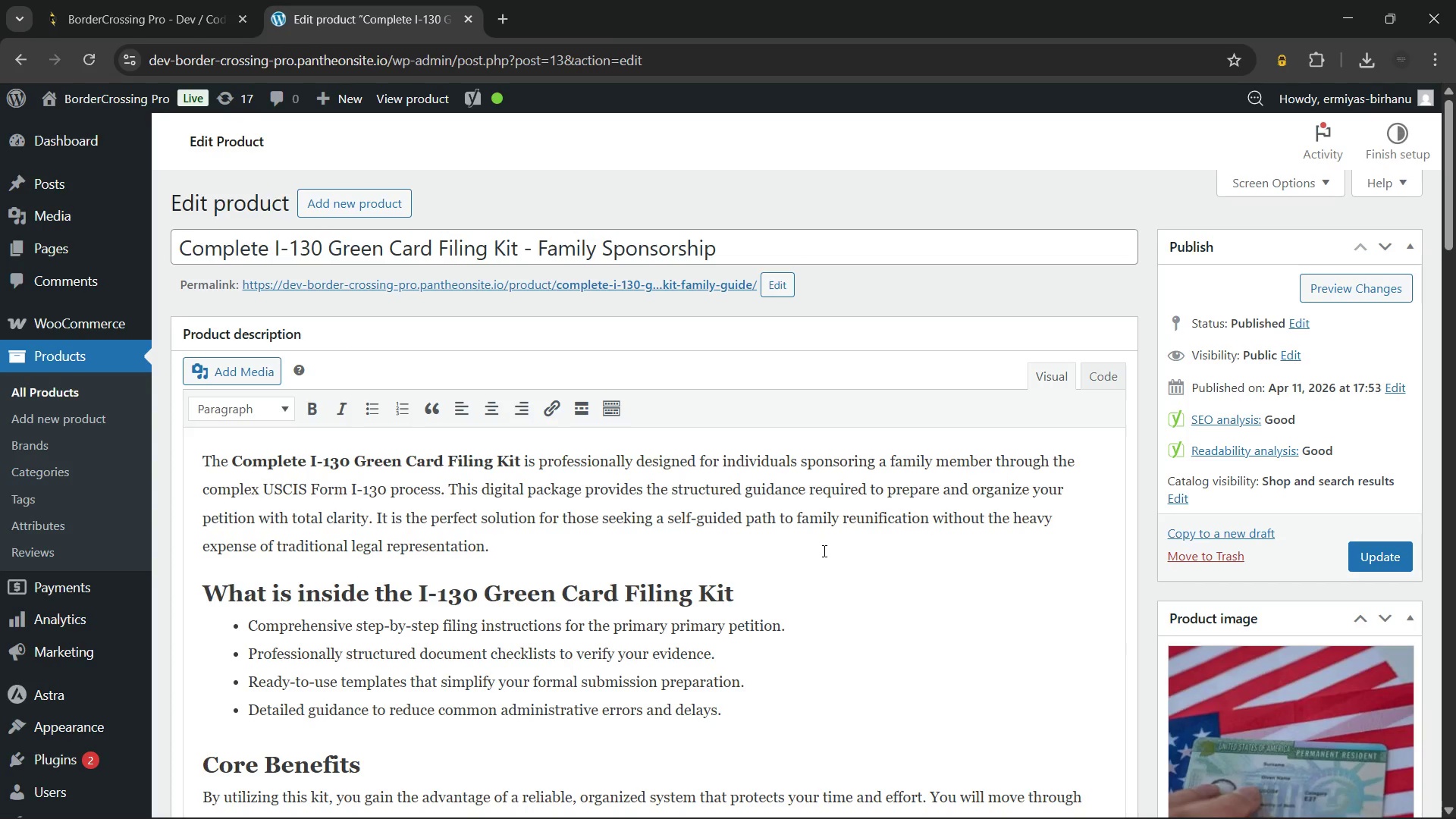 
wait(41.44)
 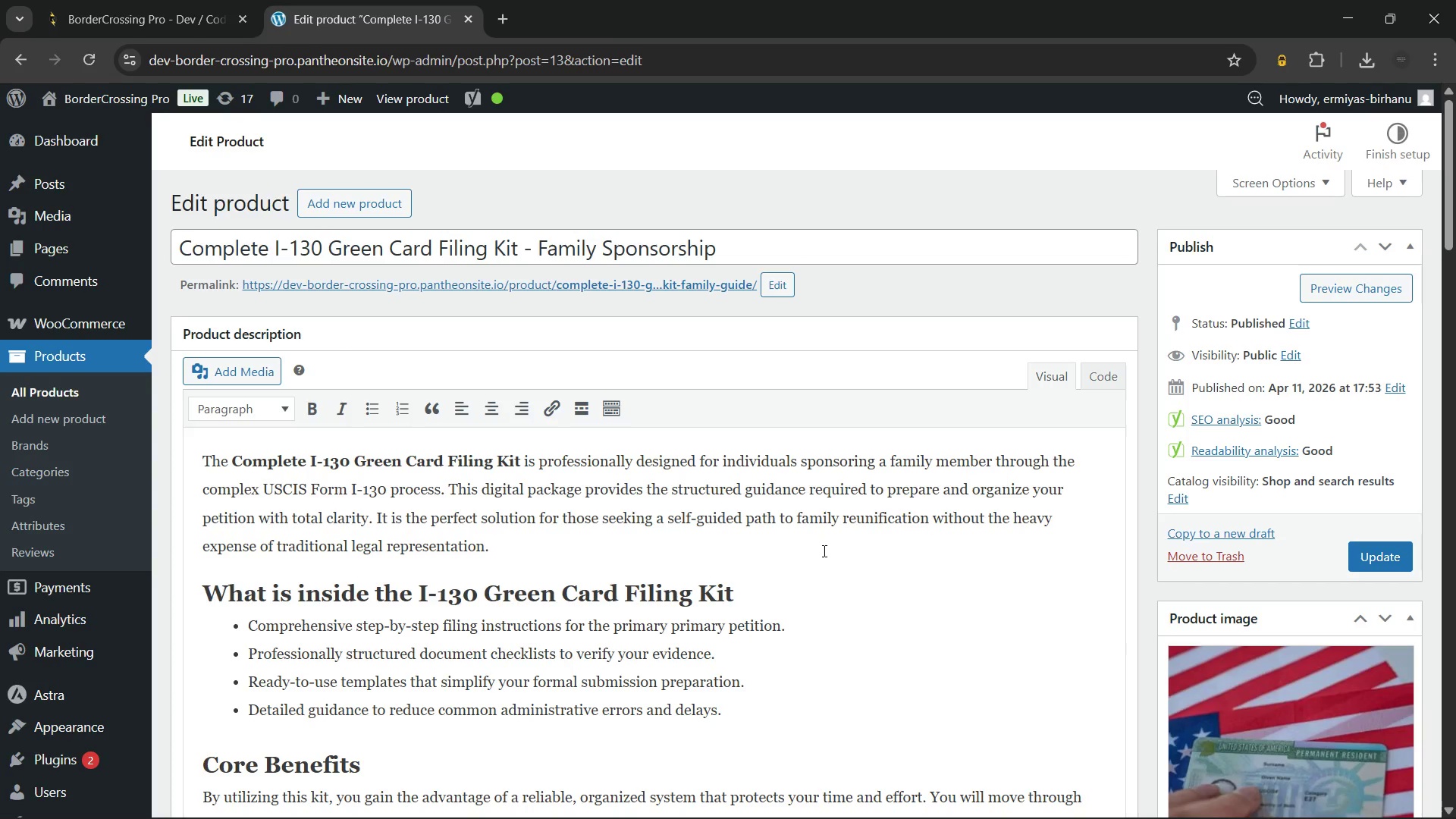 
scroll: coordinate [610, 551], scroll_direction: down, amount: 2.0
 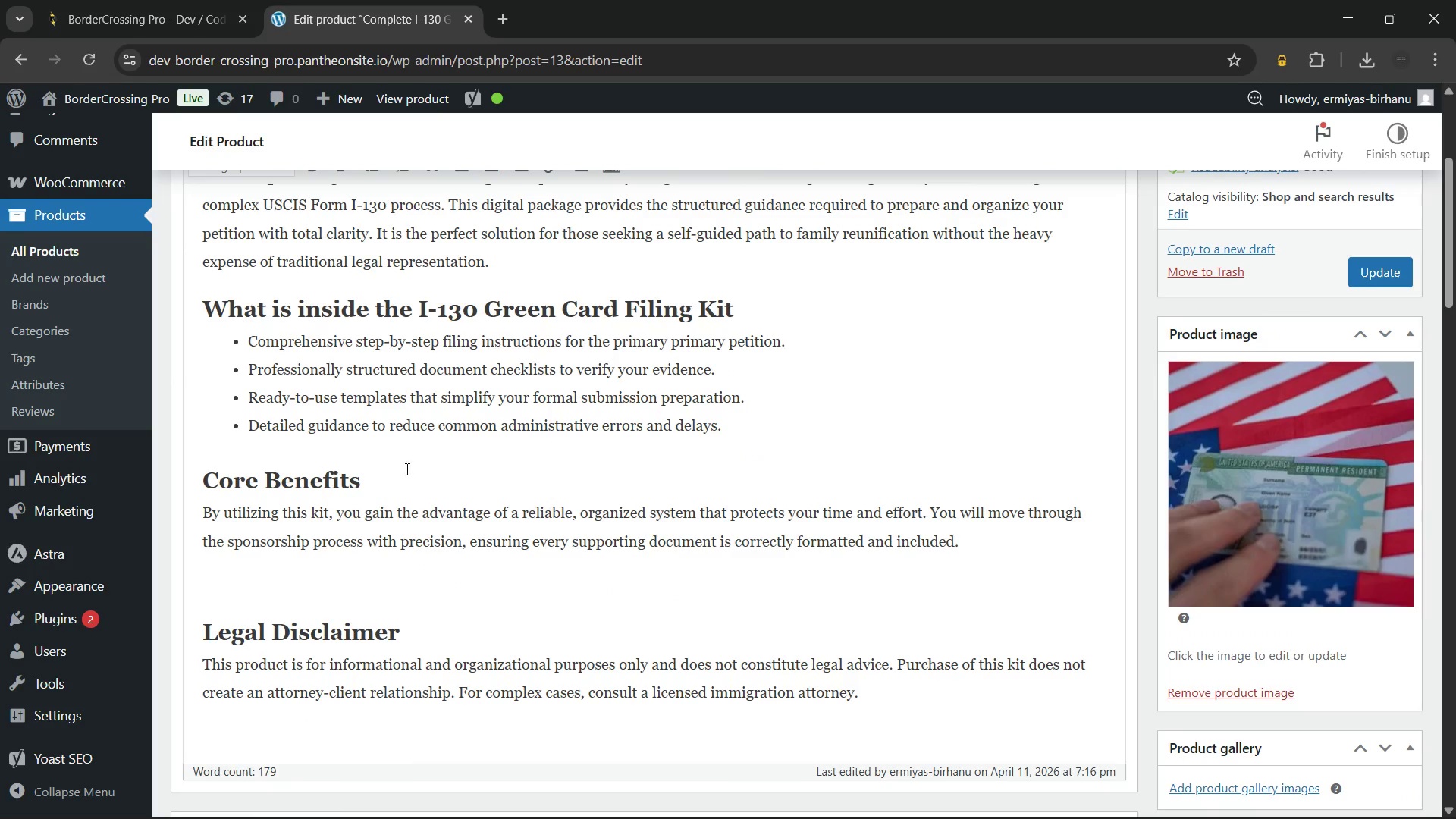 
scroll: coordinate [366, 434], scroll_direction: none, amount: 0.0
 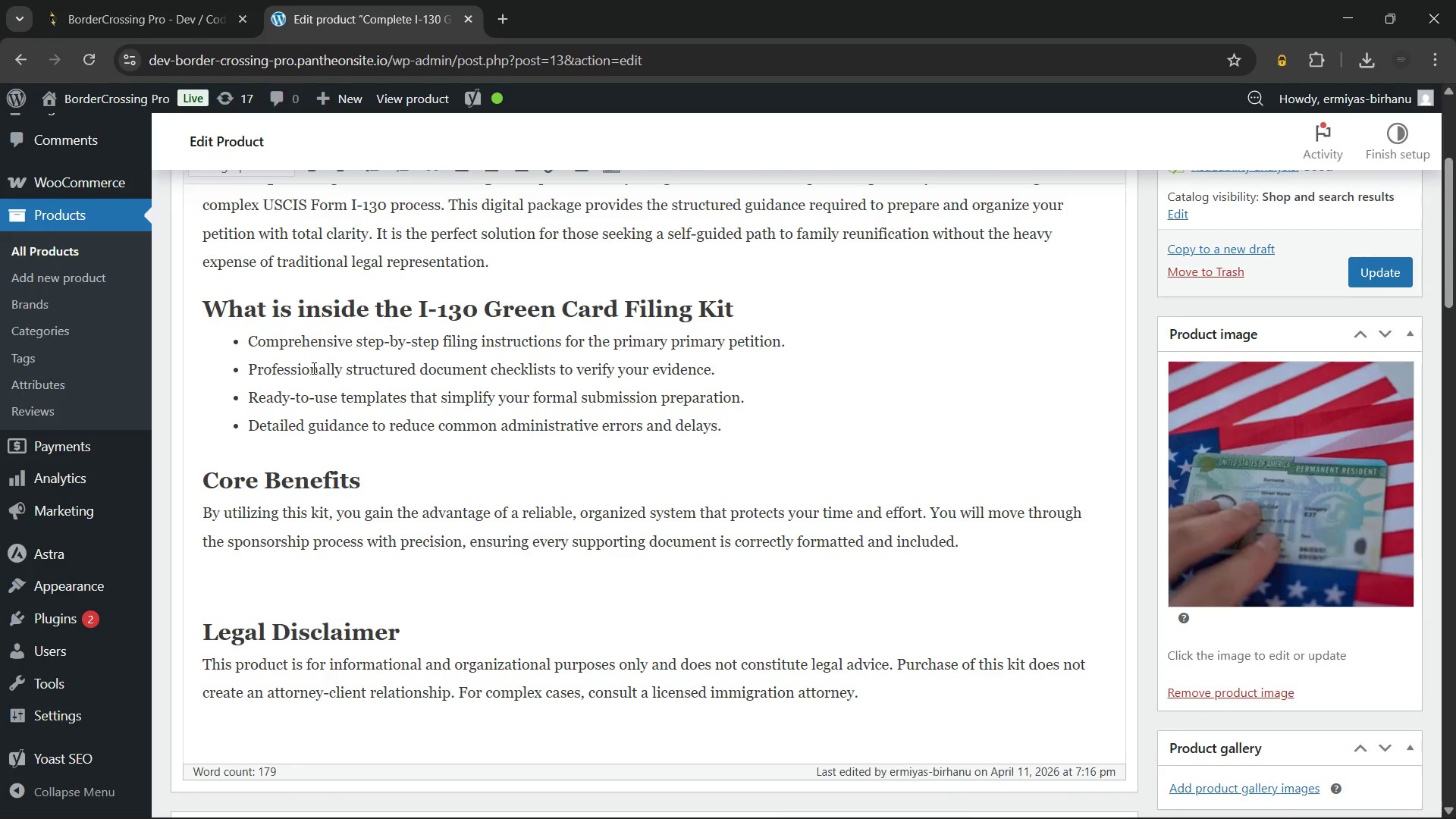 
scroll: coordinate [312, 374], scroll_direction: down, amount: 2.0
 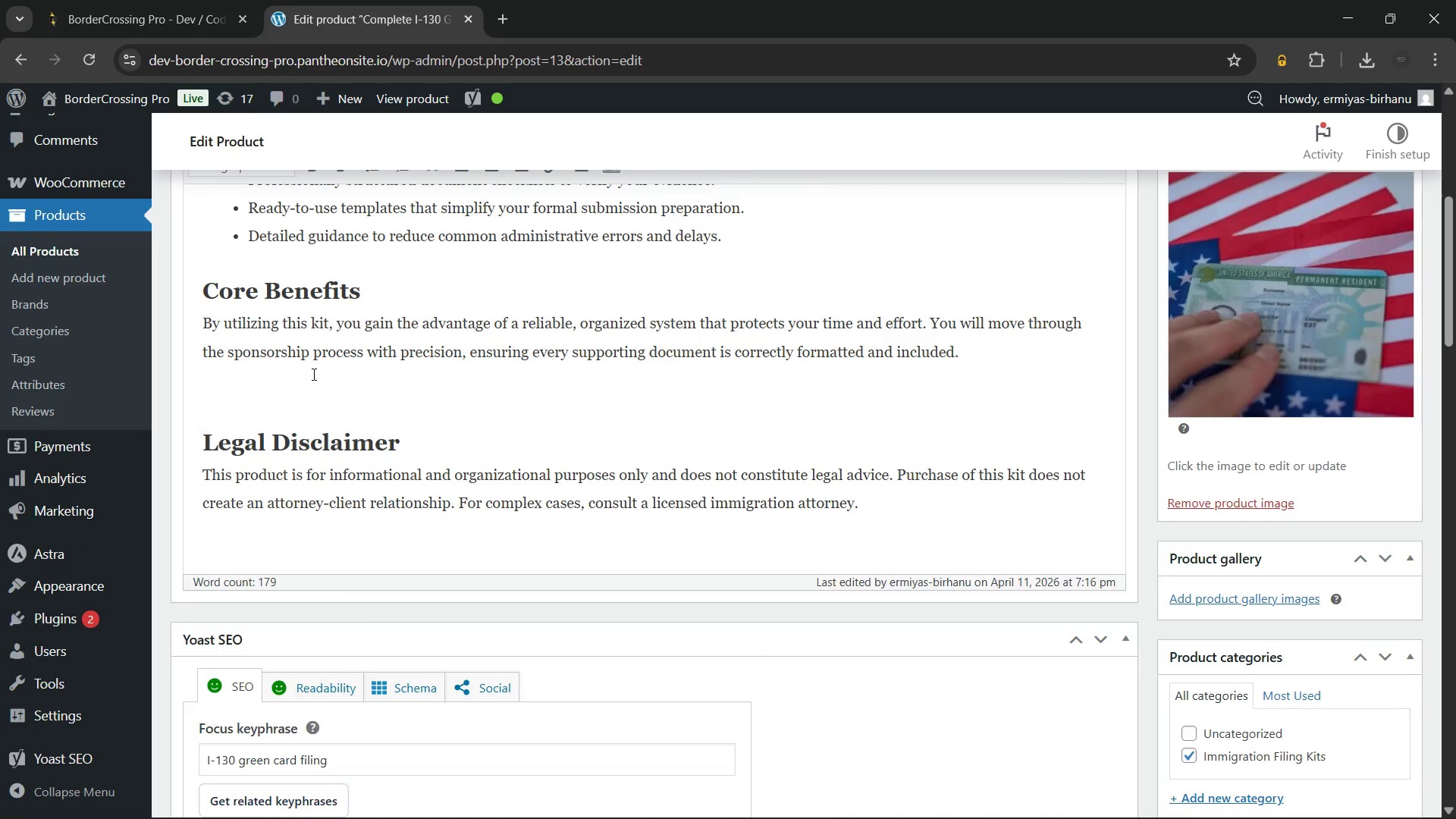 
scroll: coordinate [312, 374], scroll_direction: none, amount: 0.0
 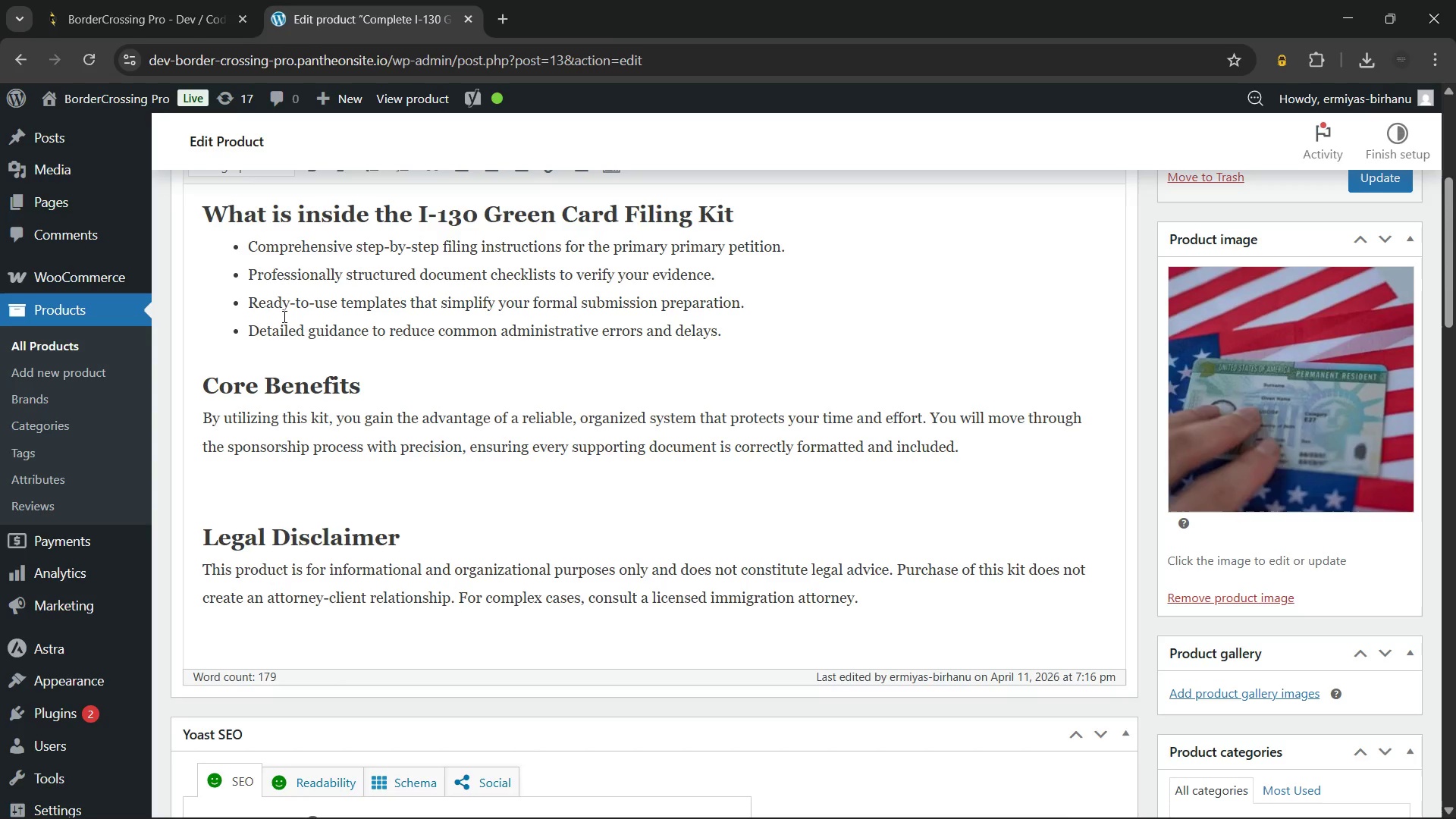 
wait(8.98)
 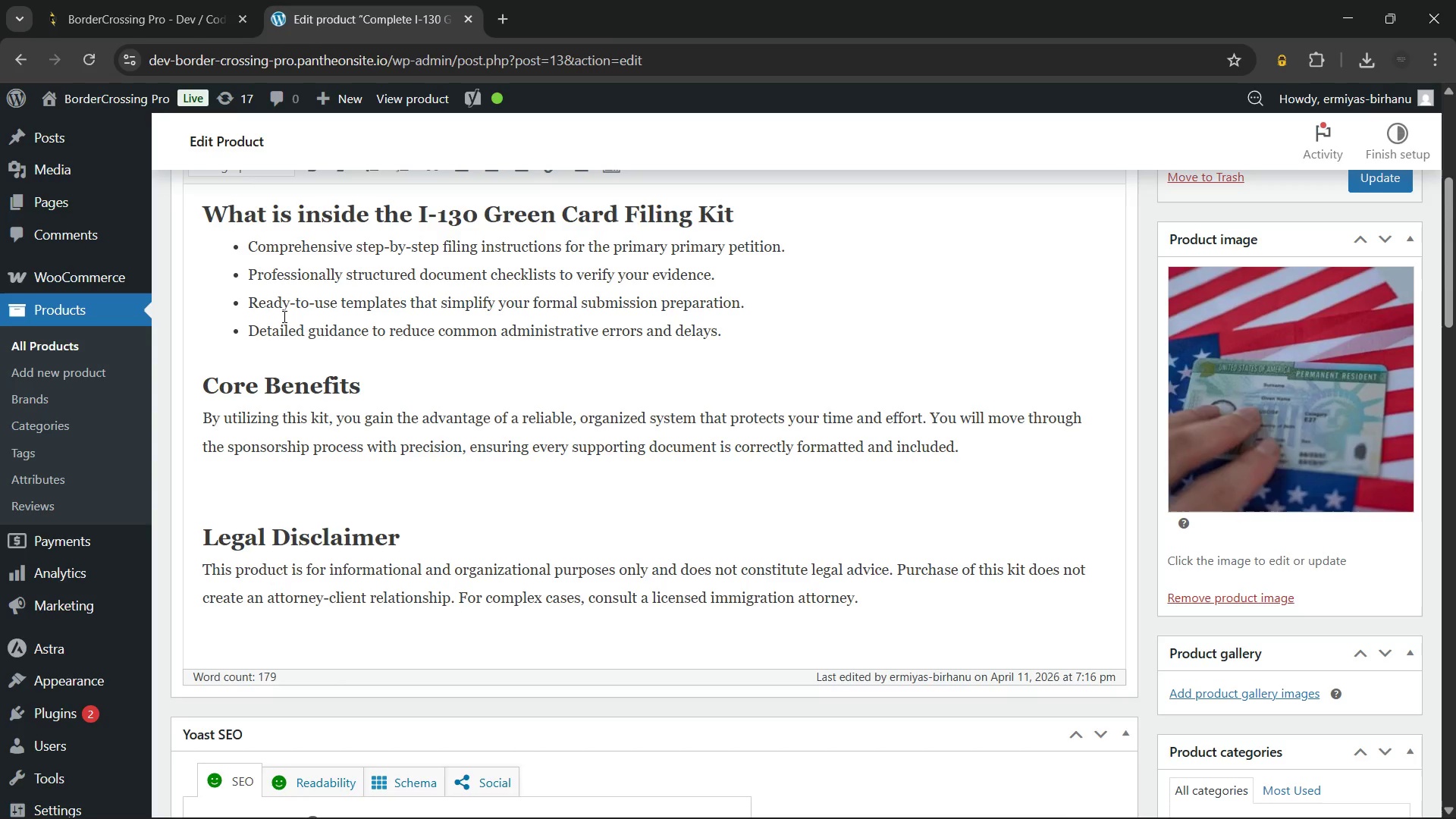 
scroll: coordinate [552, 457], scroll_direction: none, amount: 0.0
 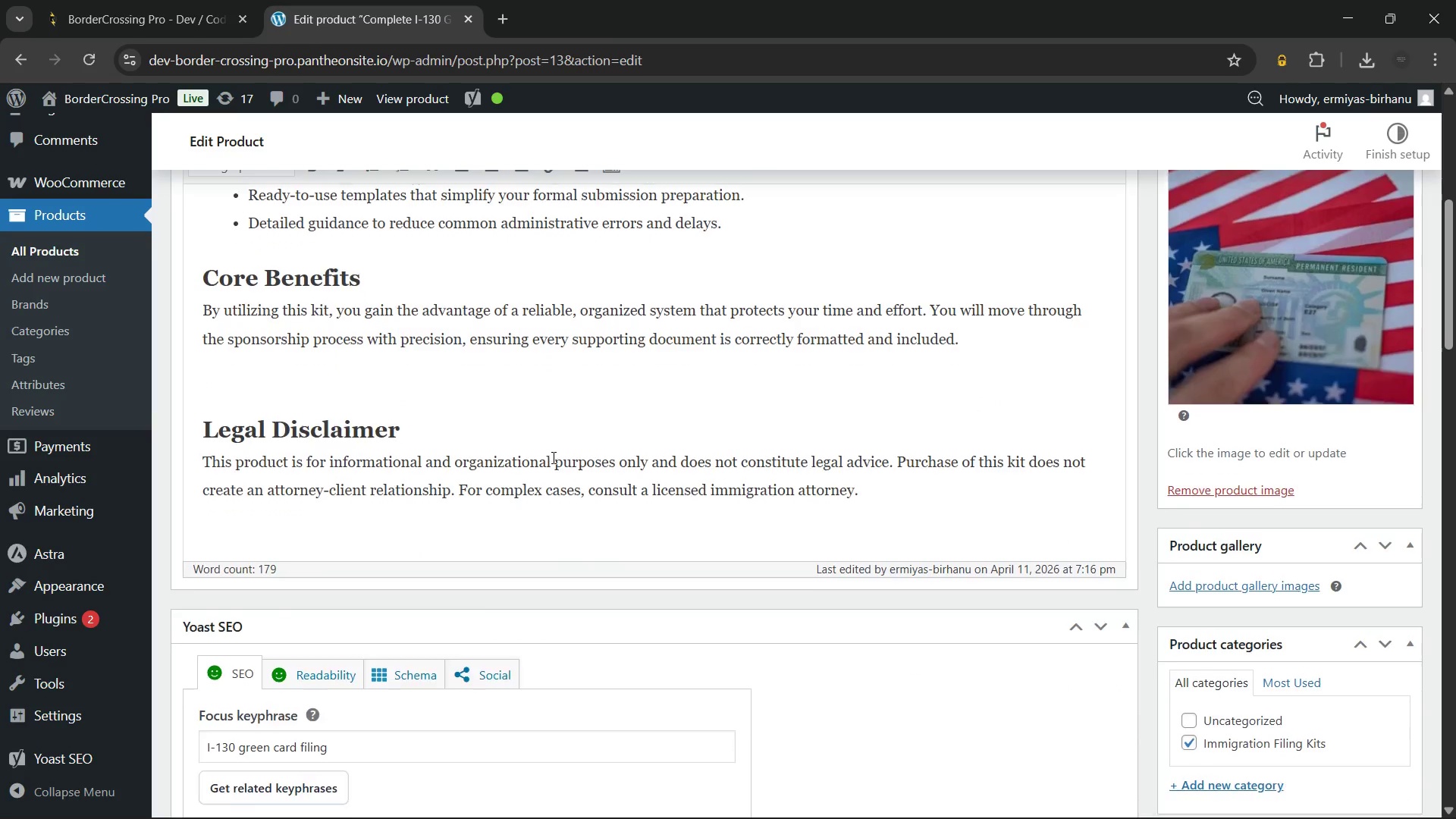 
scroll: coordinate [552, 457], scroll_direction: down, amount: 3.0
 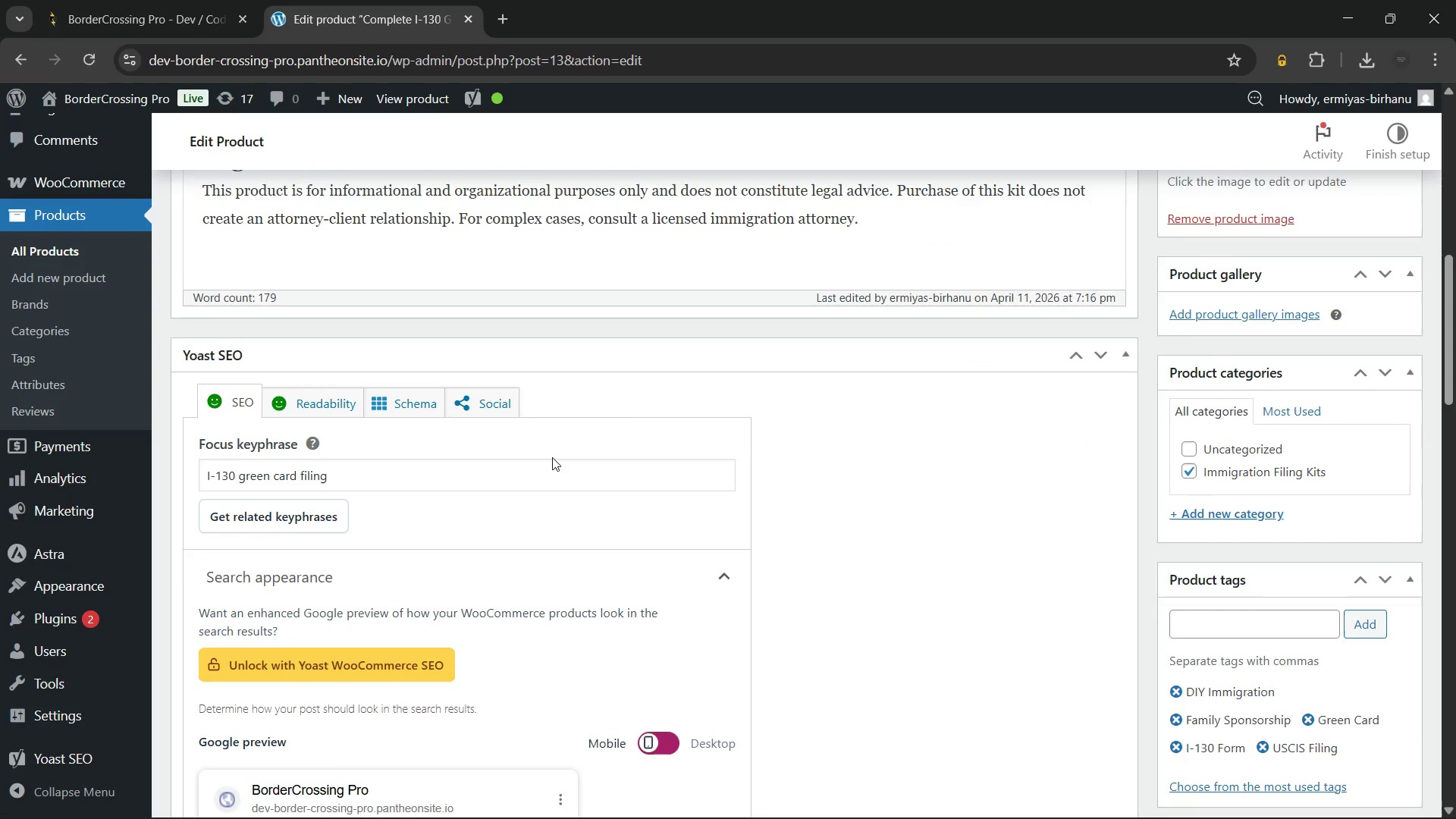 
scroll: coordinate [552, 457], scroll_direction: up, amount: 8.0
 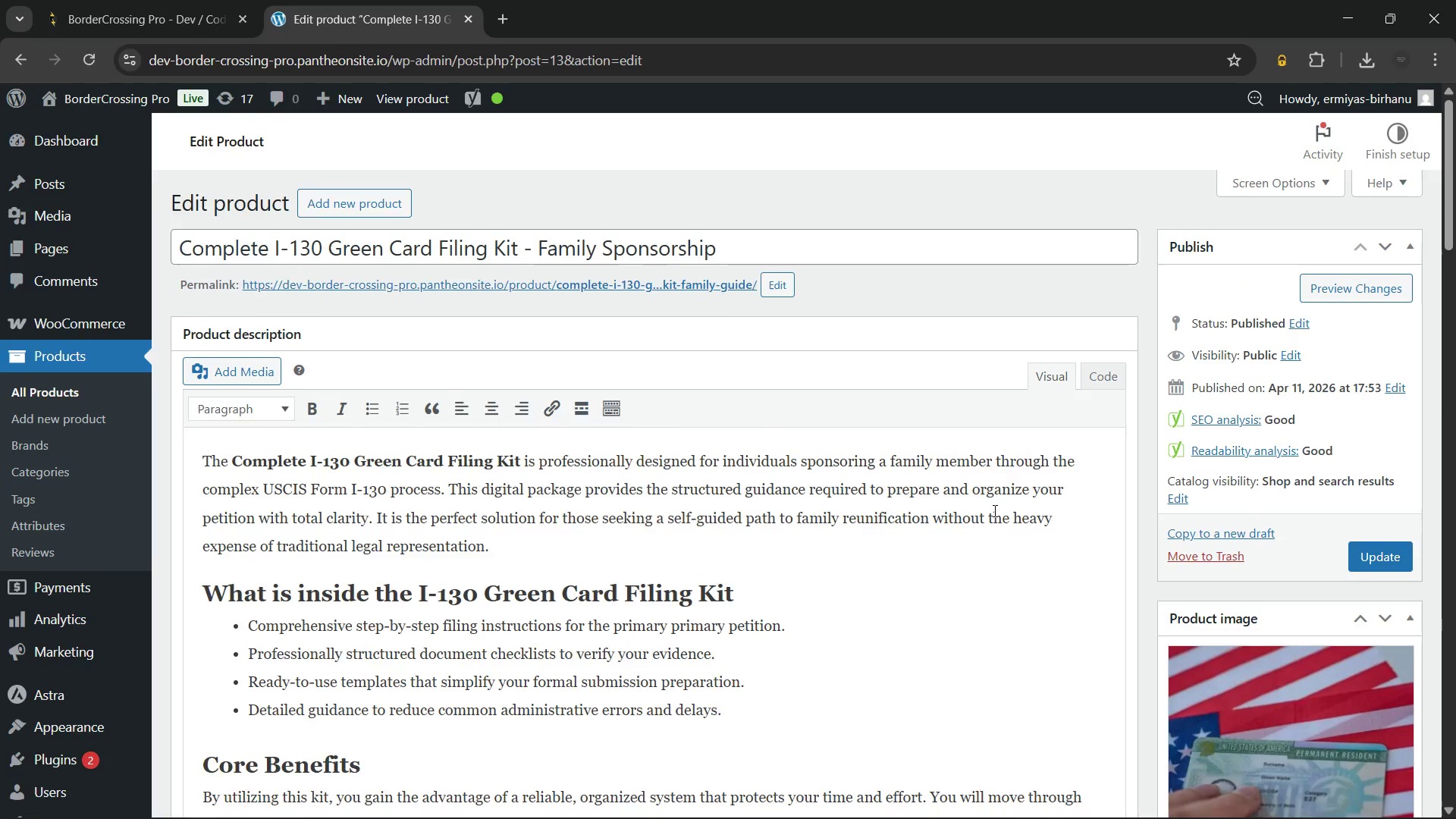 
scroll: coordinate [1003, 516], scroll_direction: down, amount: 2.0
 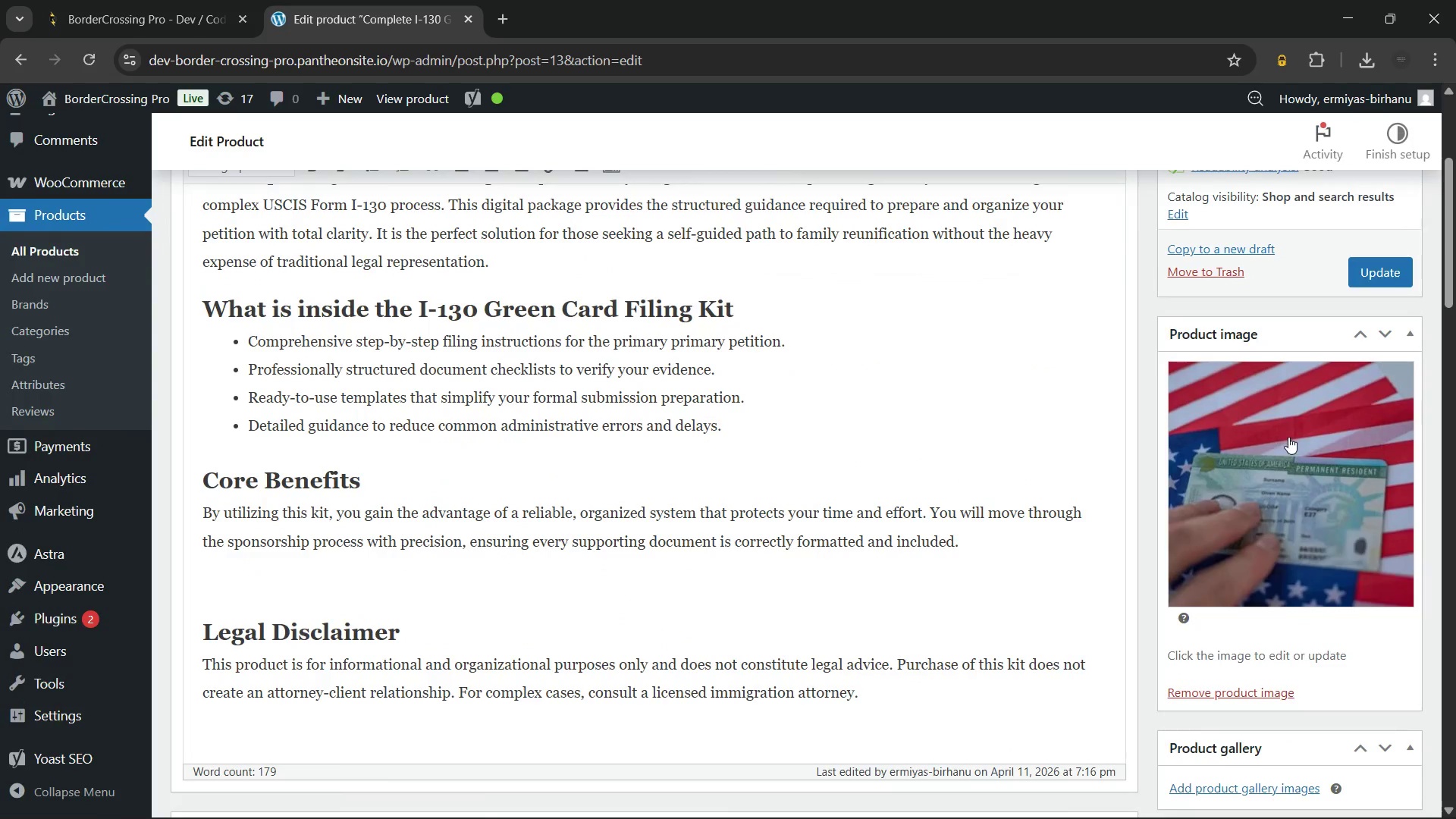 
left_click([1288, 437])
 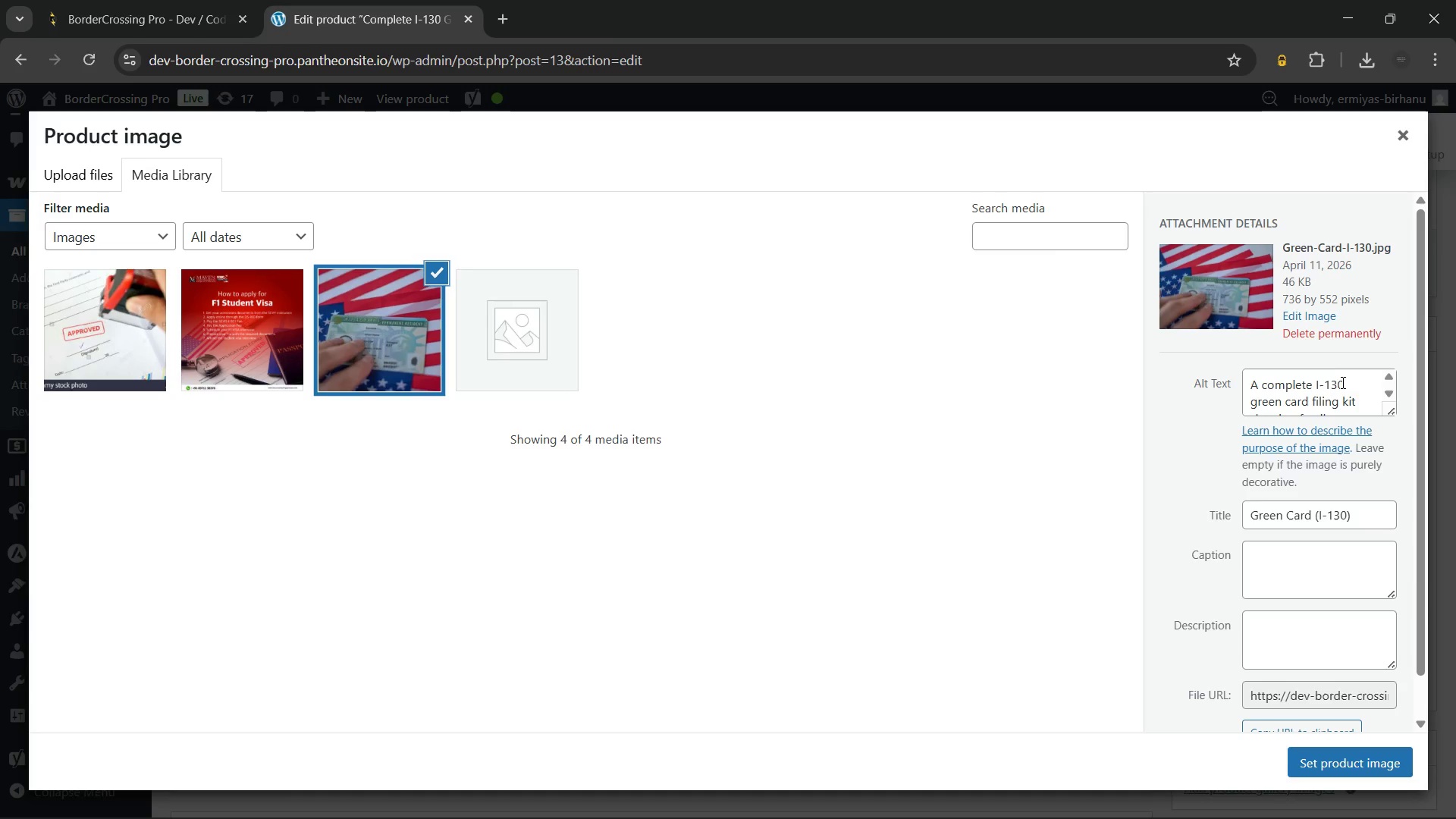 
wait(14.89)
 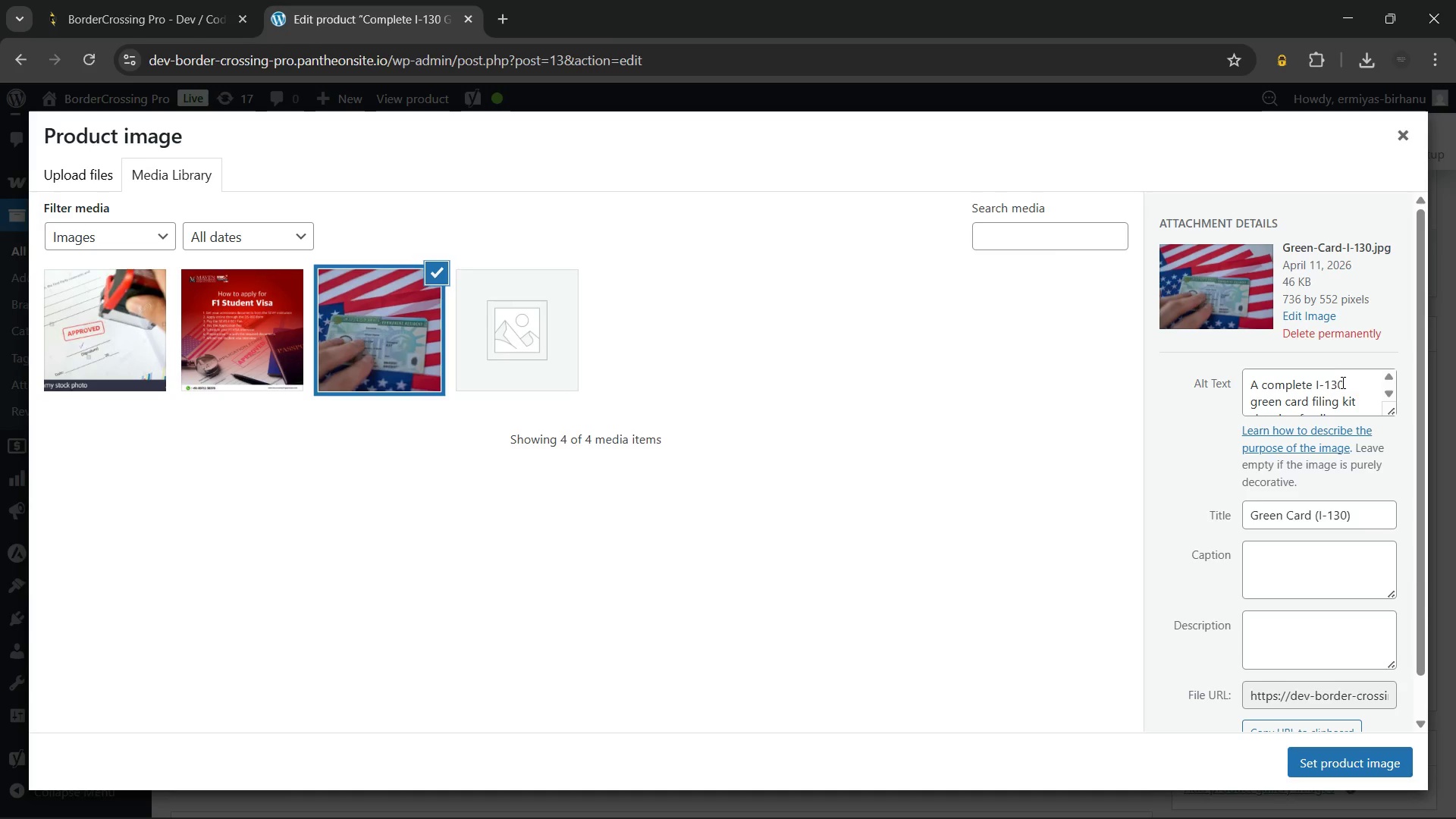 
scroll: coordinate [1331, 395], scroll_direction: down, amount: 1.0
 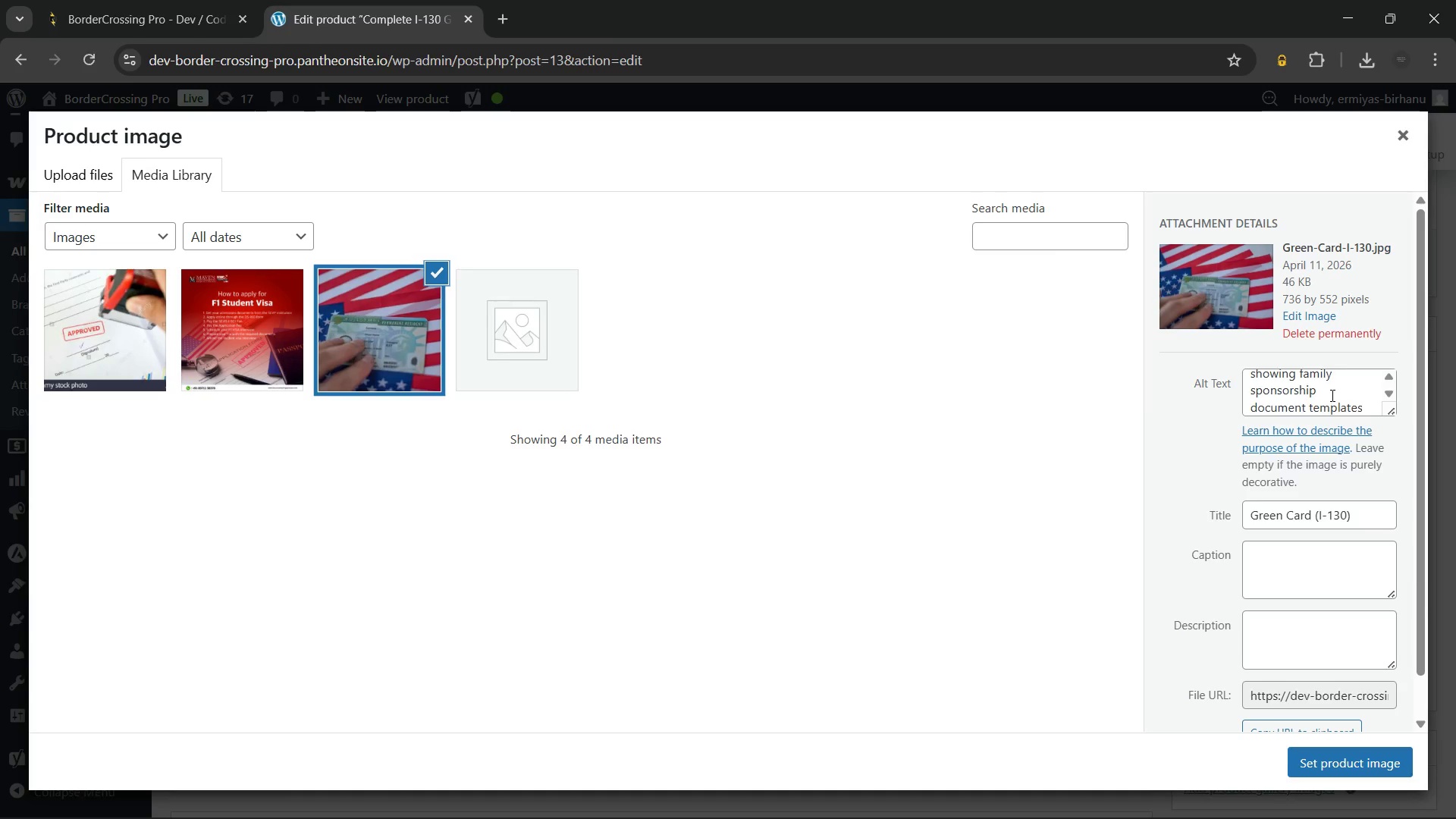 
scroll: coordinate [1324, 396], scroll_direction: none, amount: 0.0
 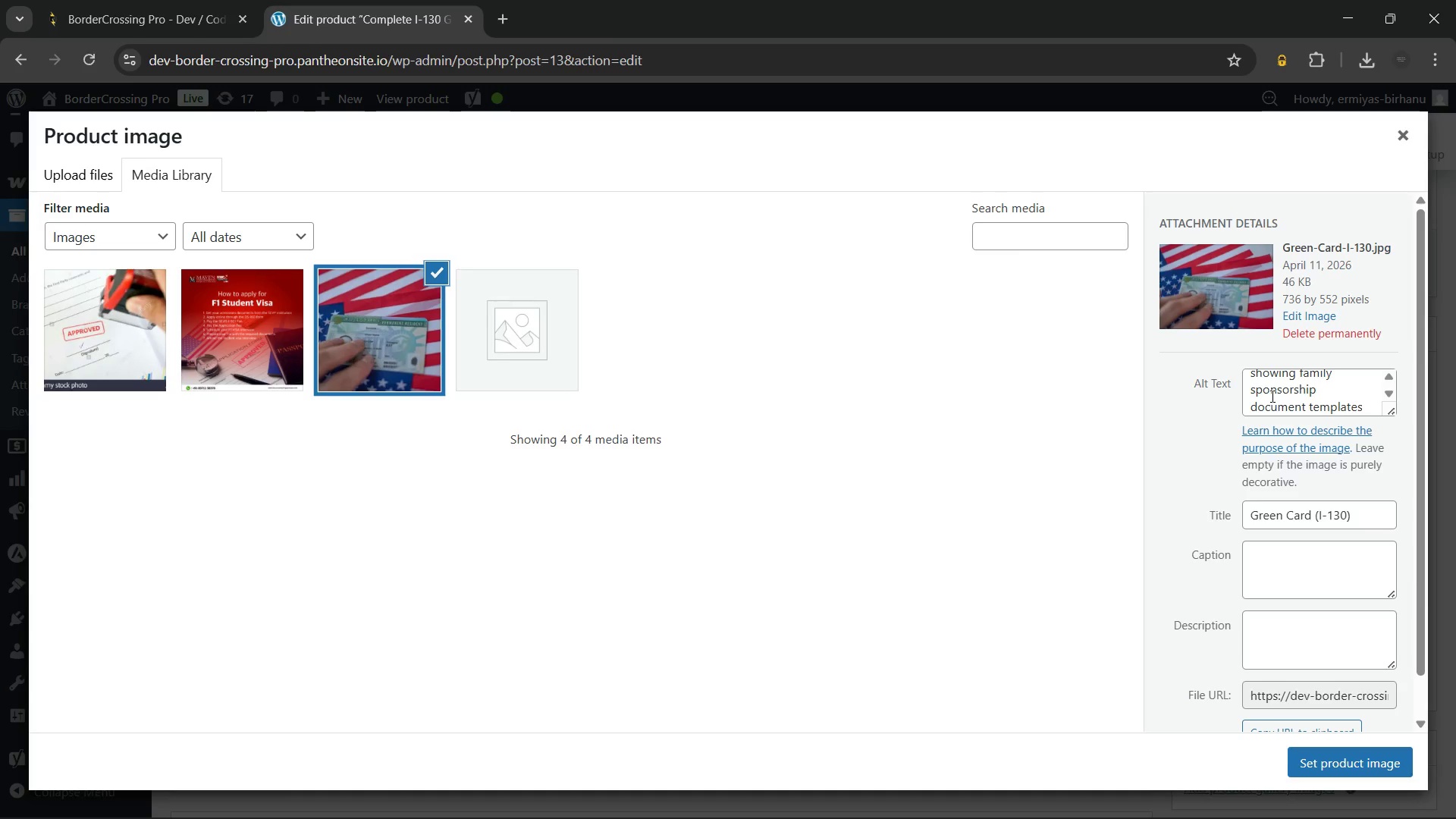 
scroll: coordinate [1271, 396], scroll_direction: down, amount: 1.0
 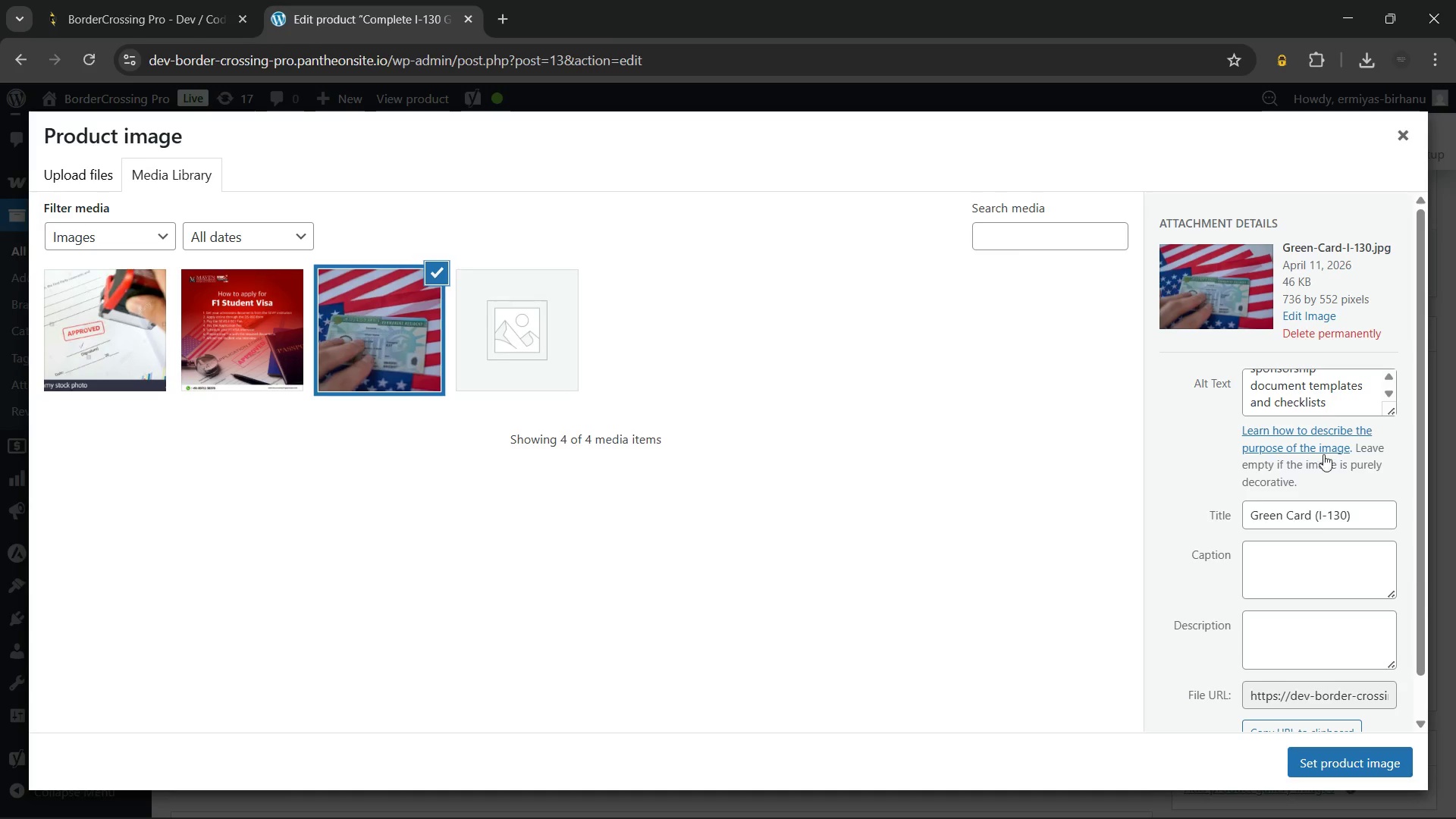 
left_click([1403, 126])
 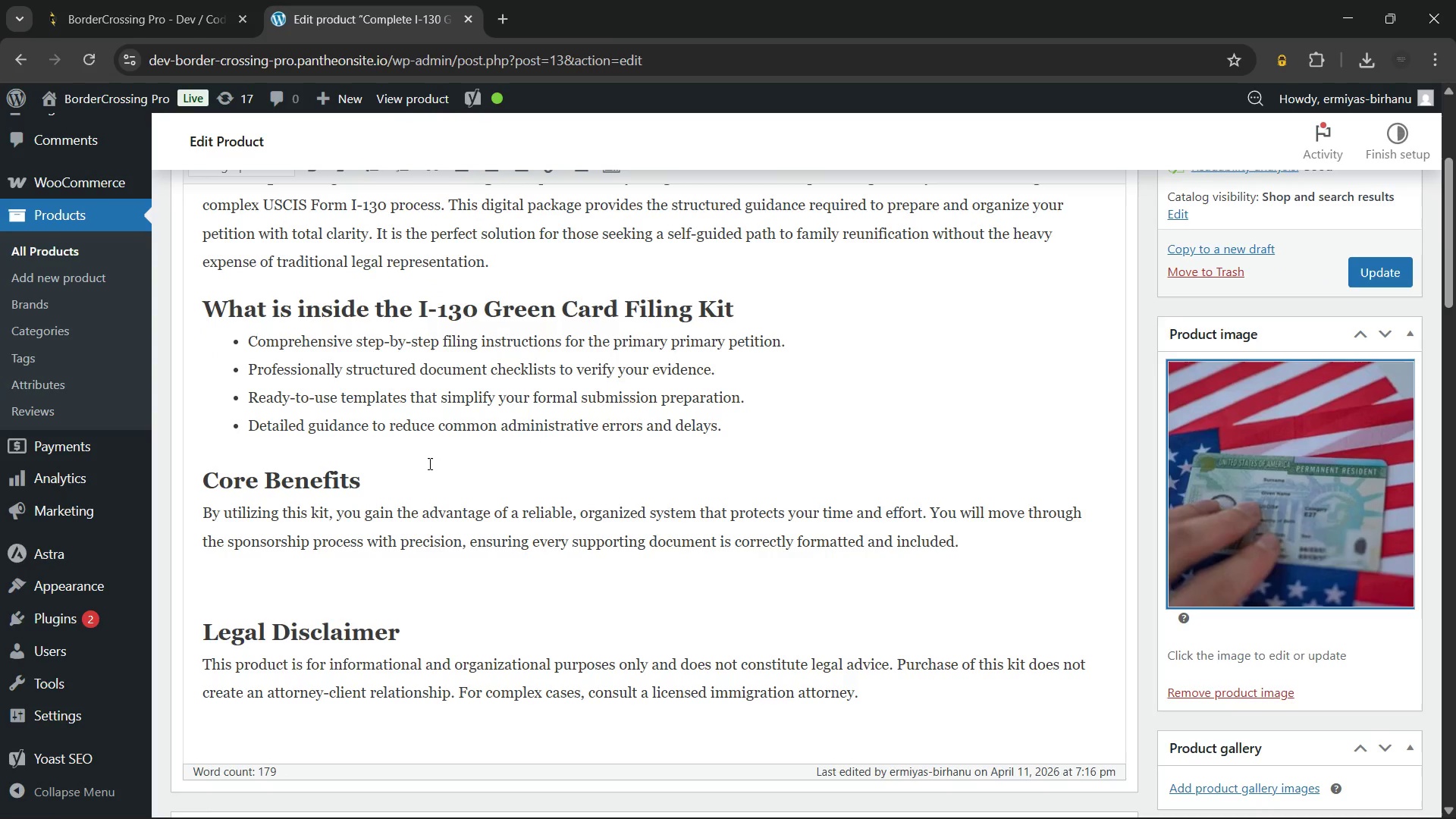 
scroll: coordinate [418, 436], scroll_direction: down, amount: 13.0
 